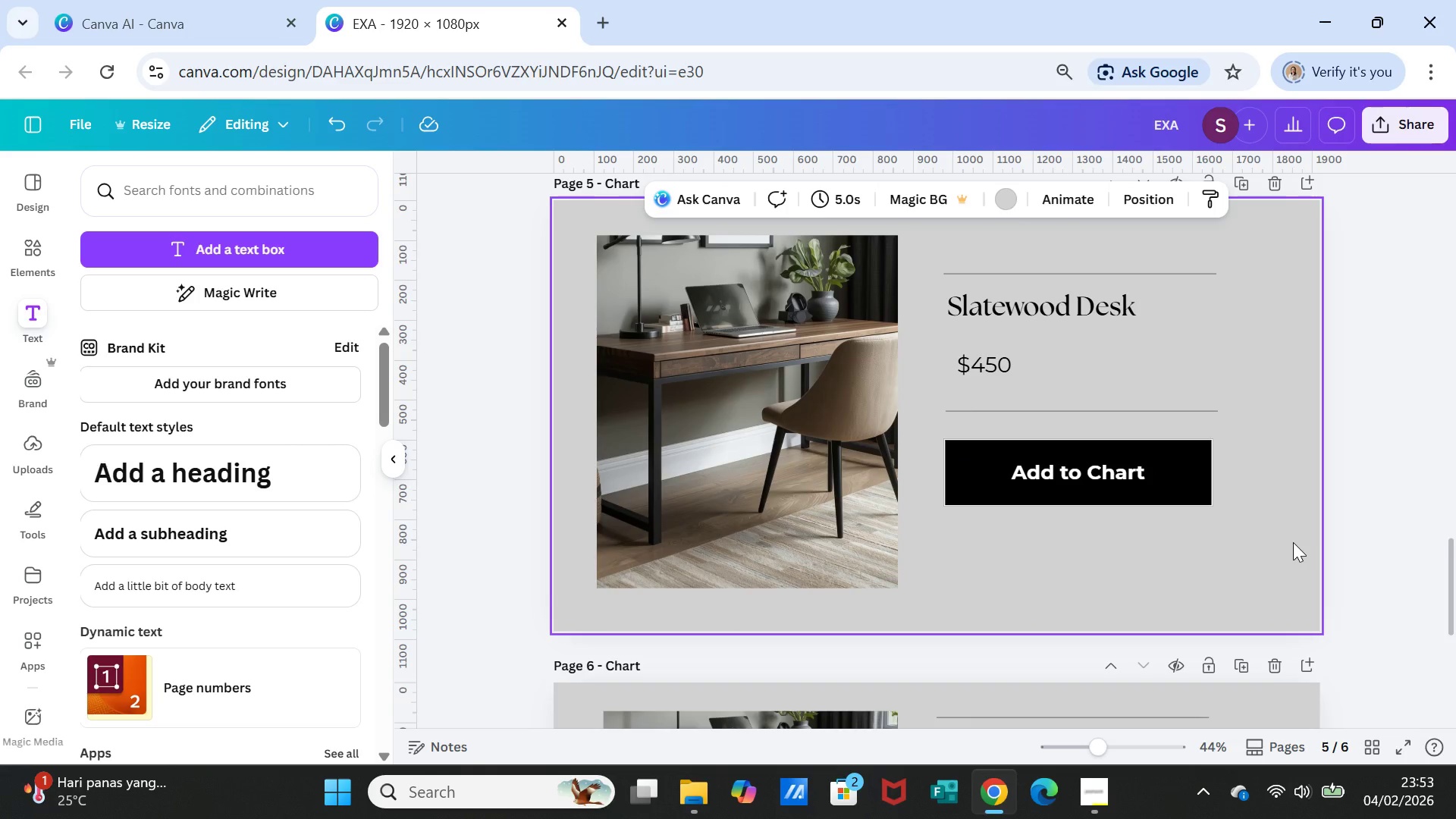 
scroll: coordinate [1293, 542], scroll_direction: up, amount: 1.0
 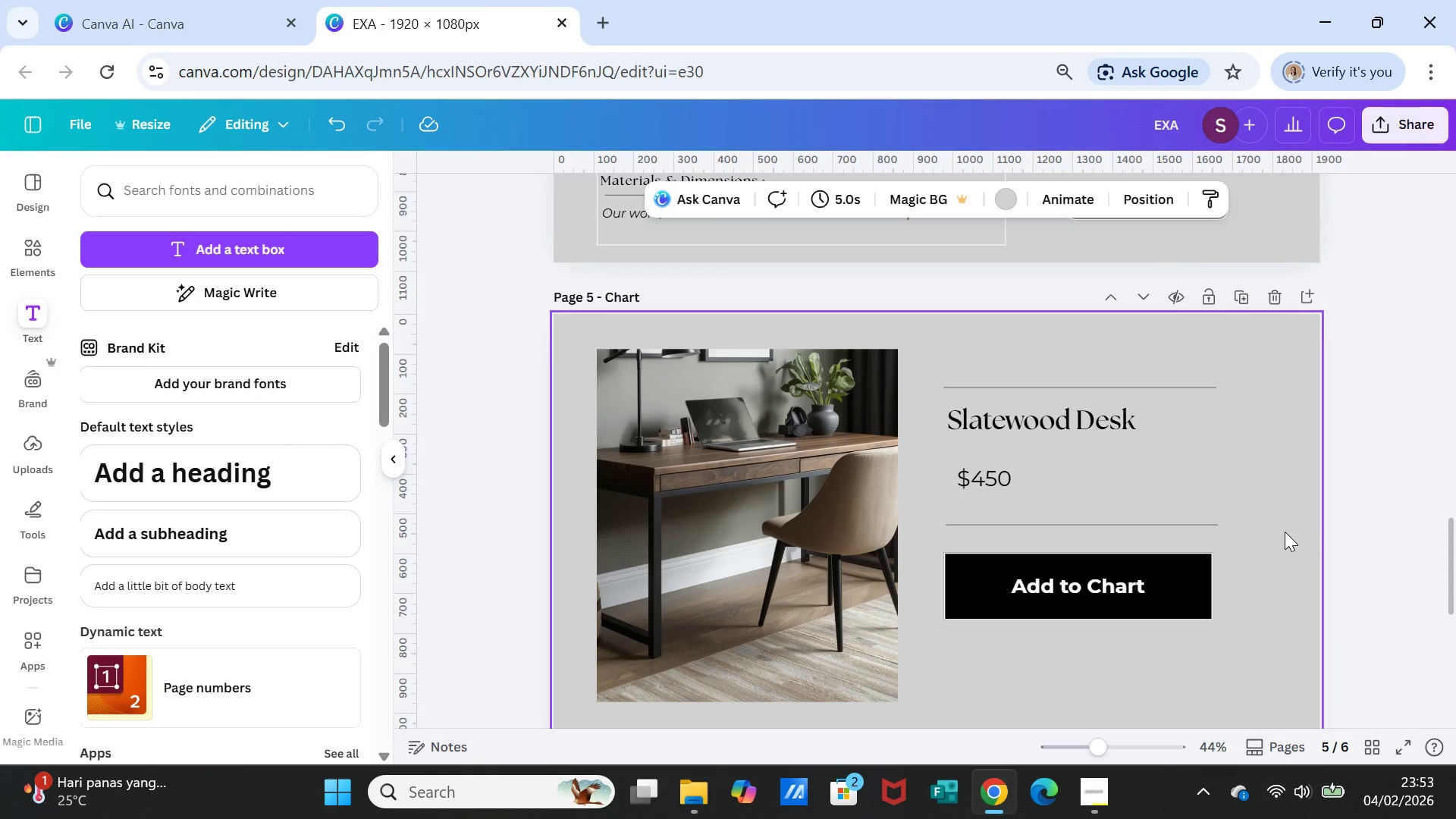 
scroll: coordinate [1285, 532], scroll_direction: down, amount: 2.0
 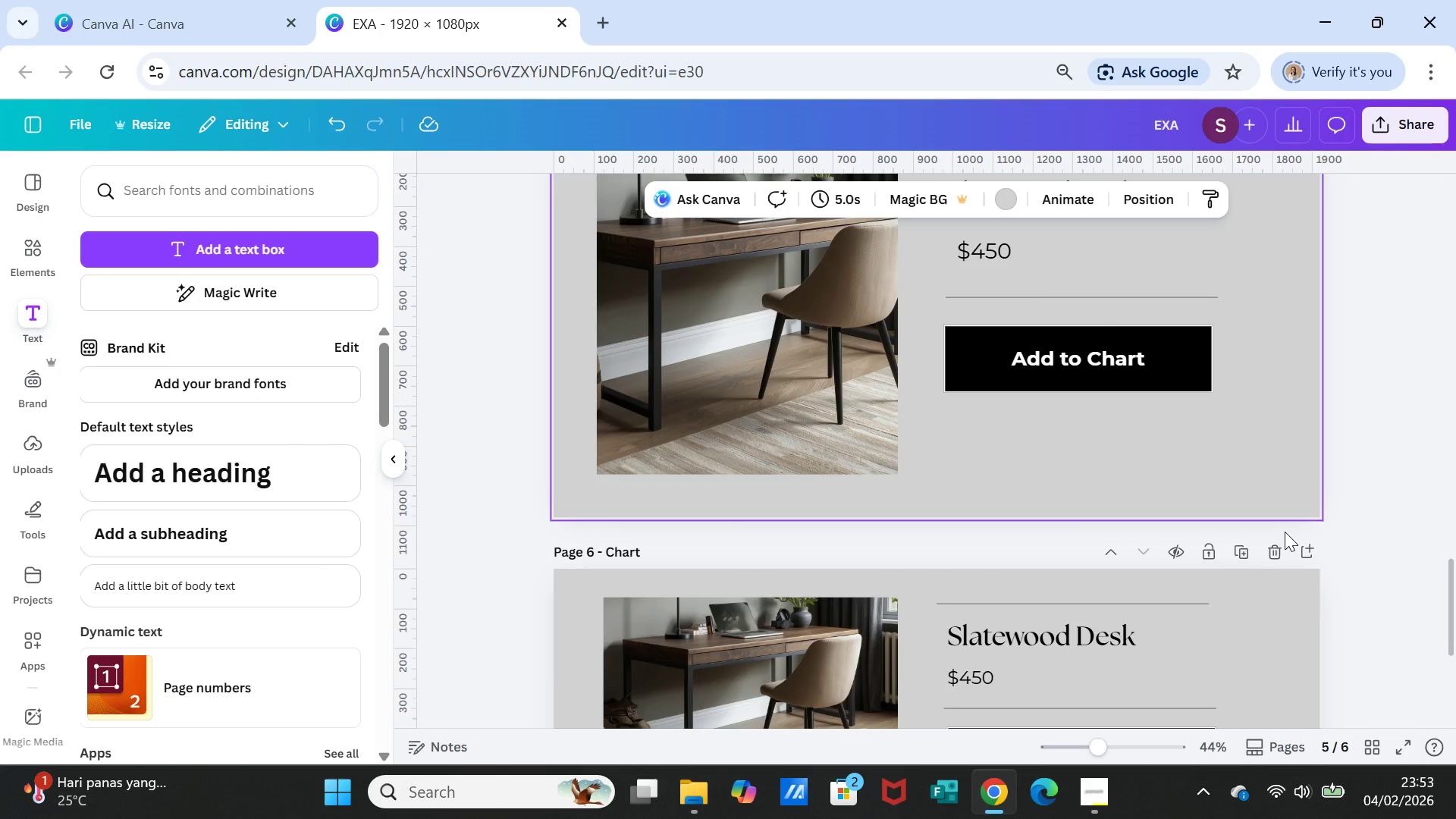 
scroll: coordinate [1285, 532], scroll_direction: up, amount: 1.0
 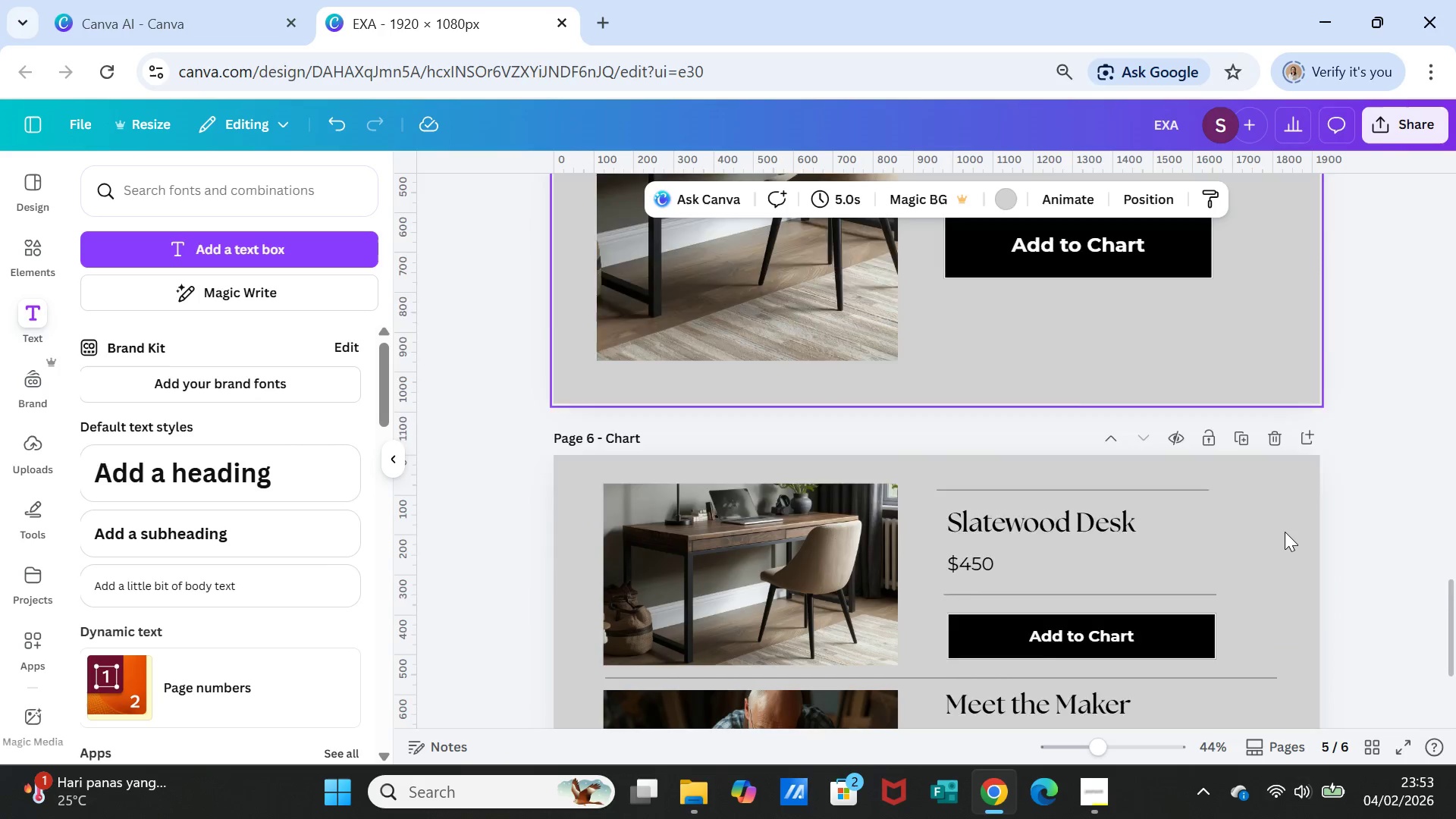 
scroll: coordinate [1285, 532], scroll_direction: down, amount: 4.0
 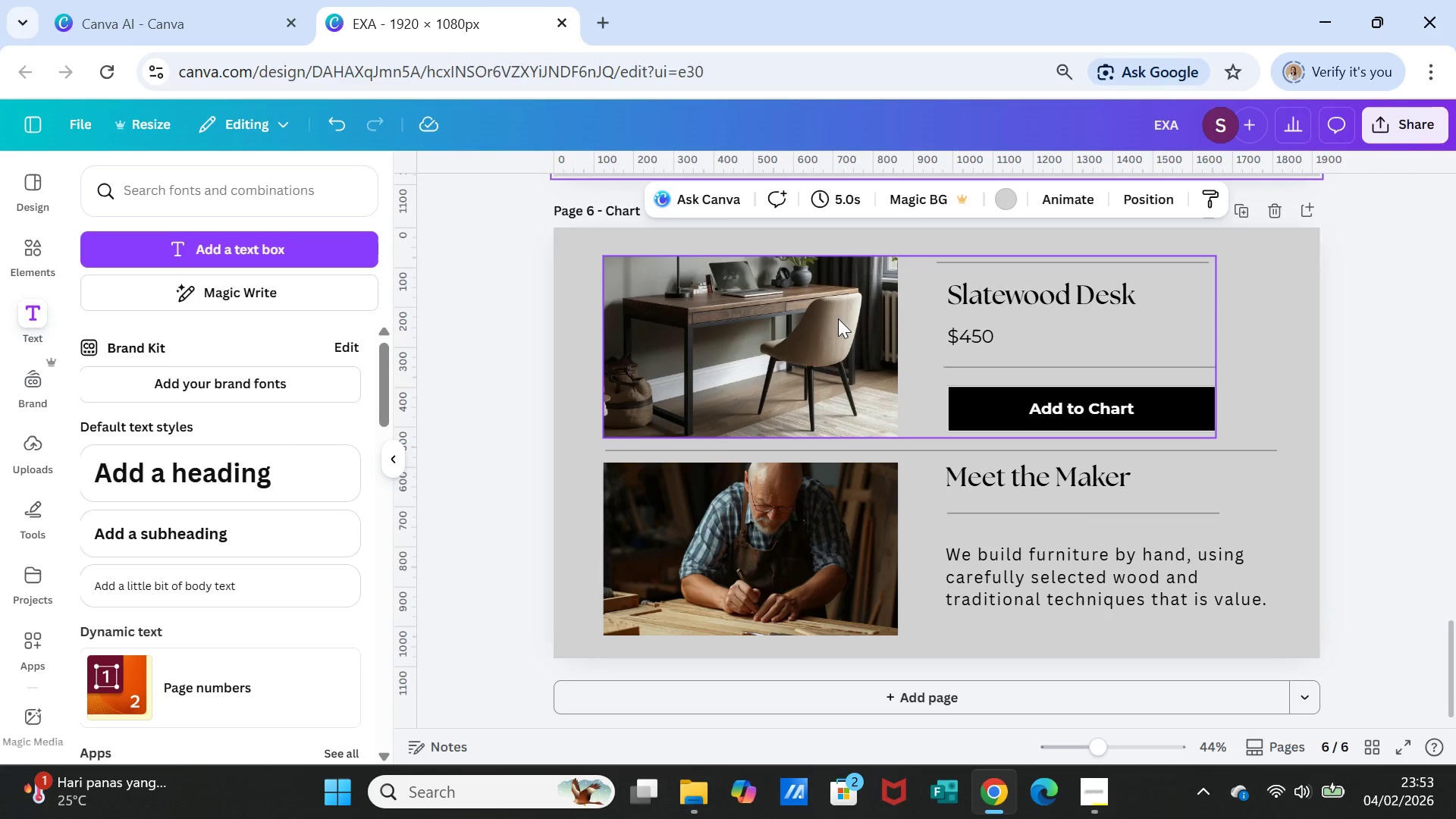 
left_click([830, 318])
 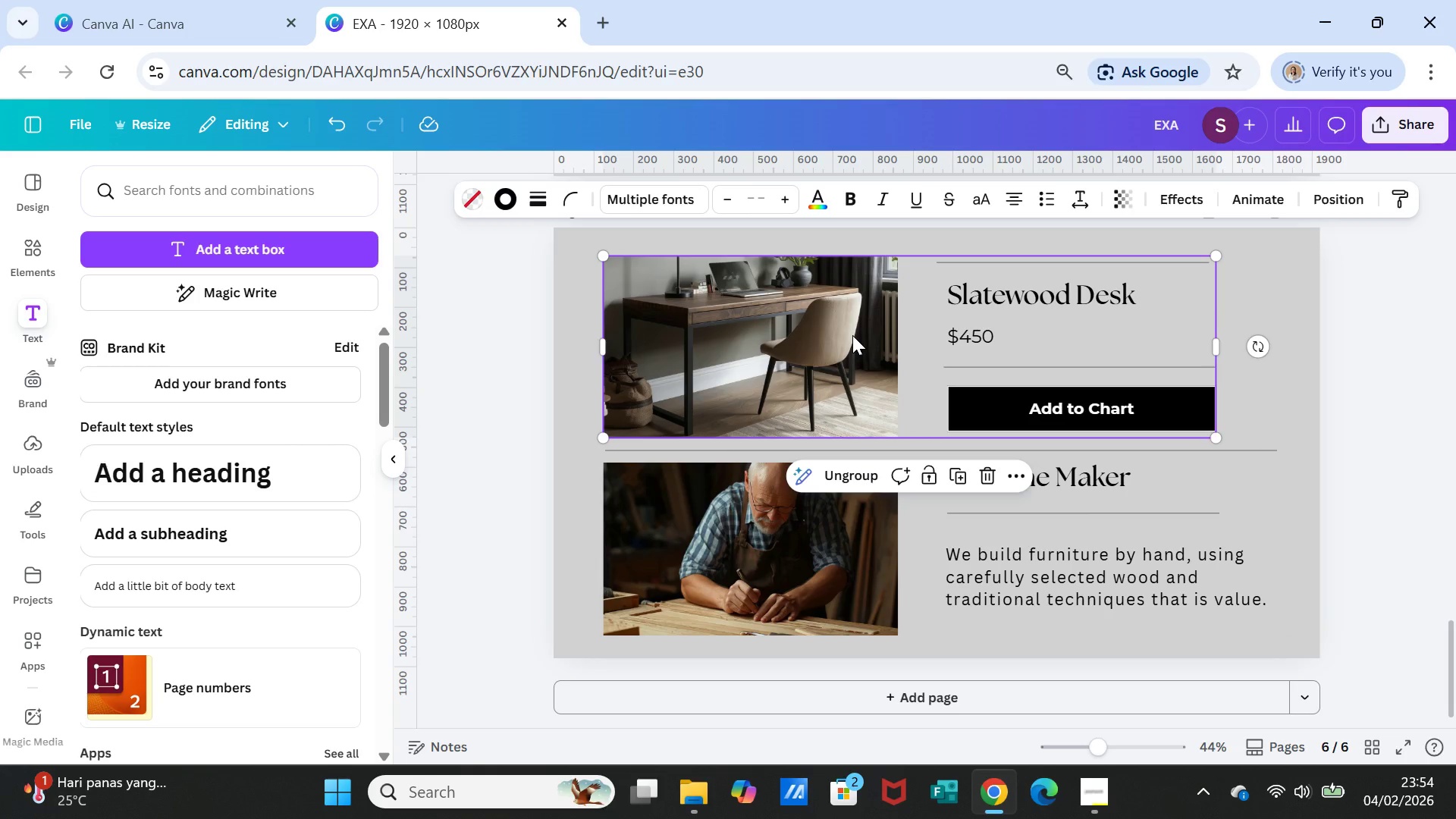 
key(Delete)
 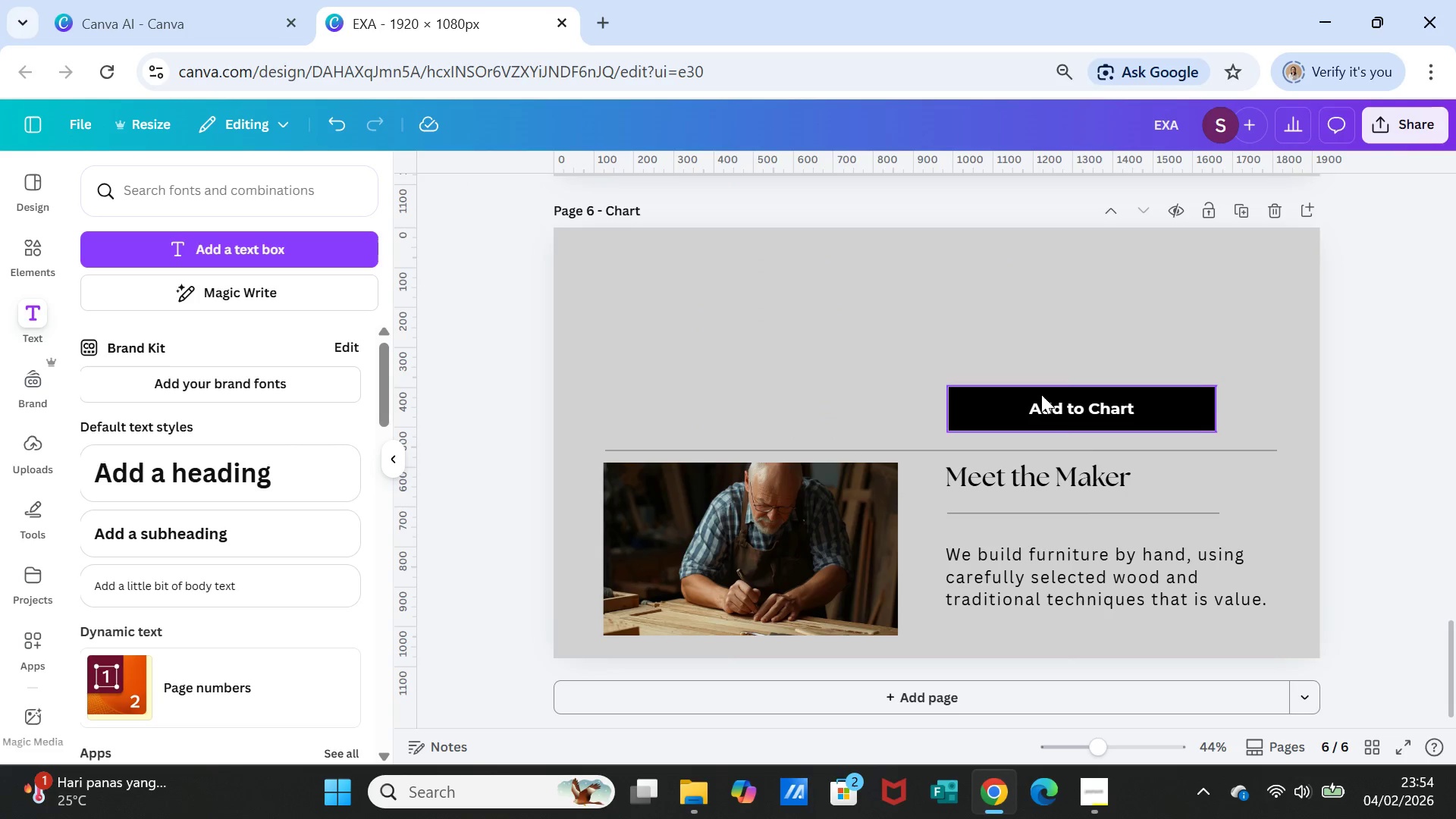 
left_click([1041, 394])
 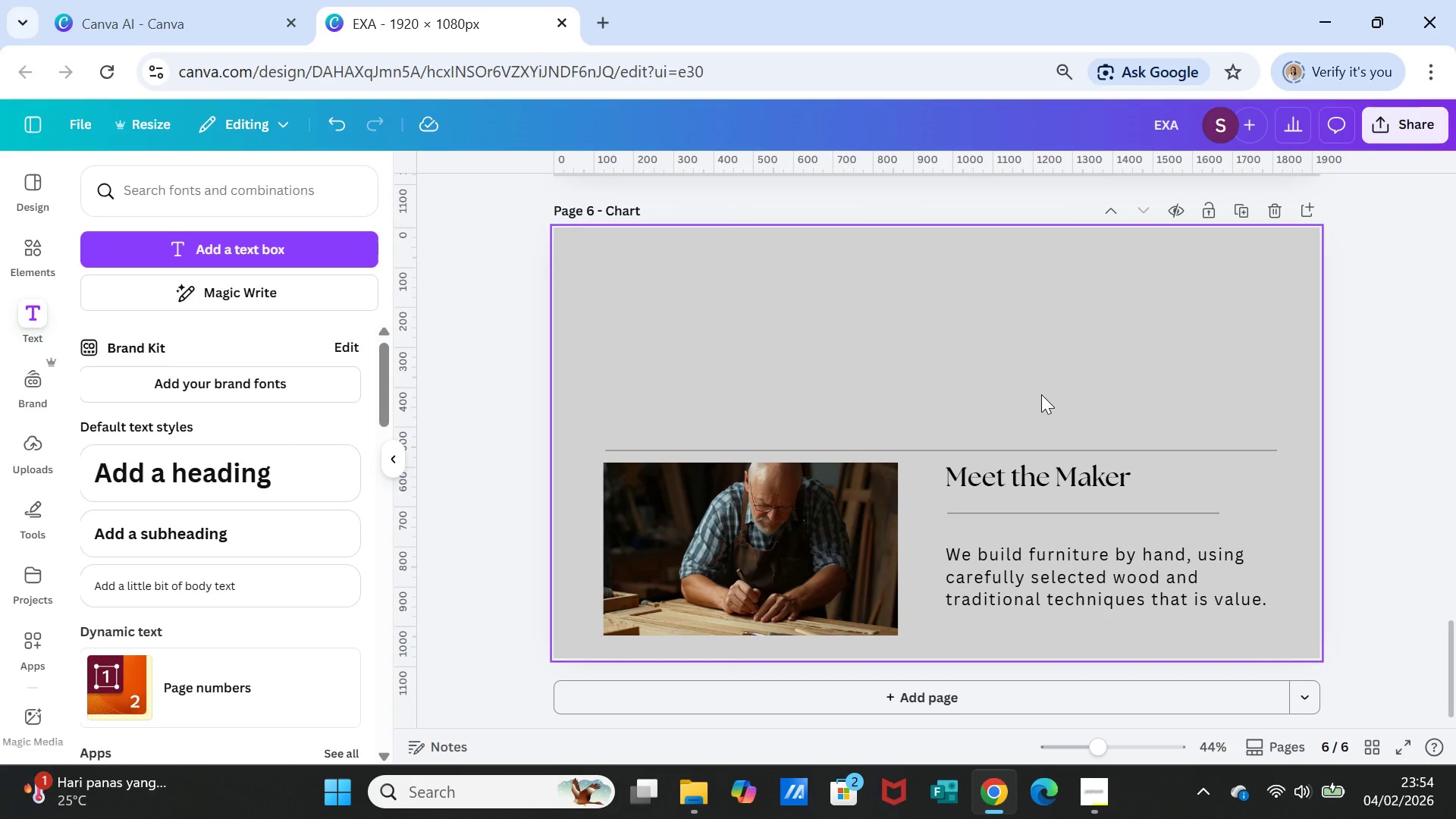 
key(Delete)
 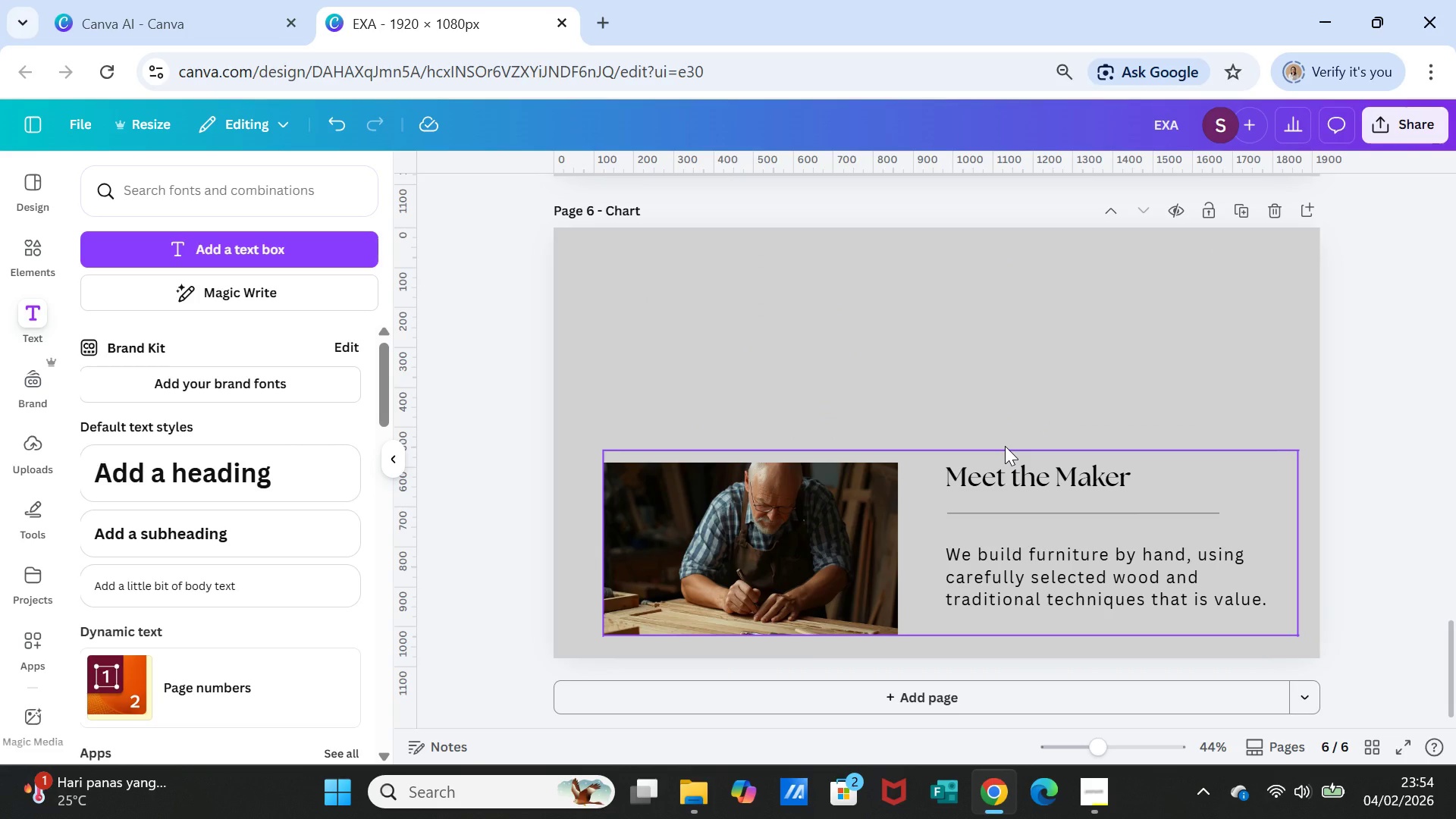 
left_click([1005, 446])
 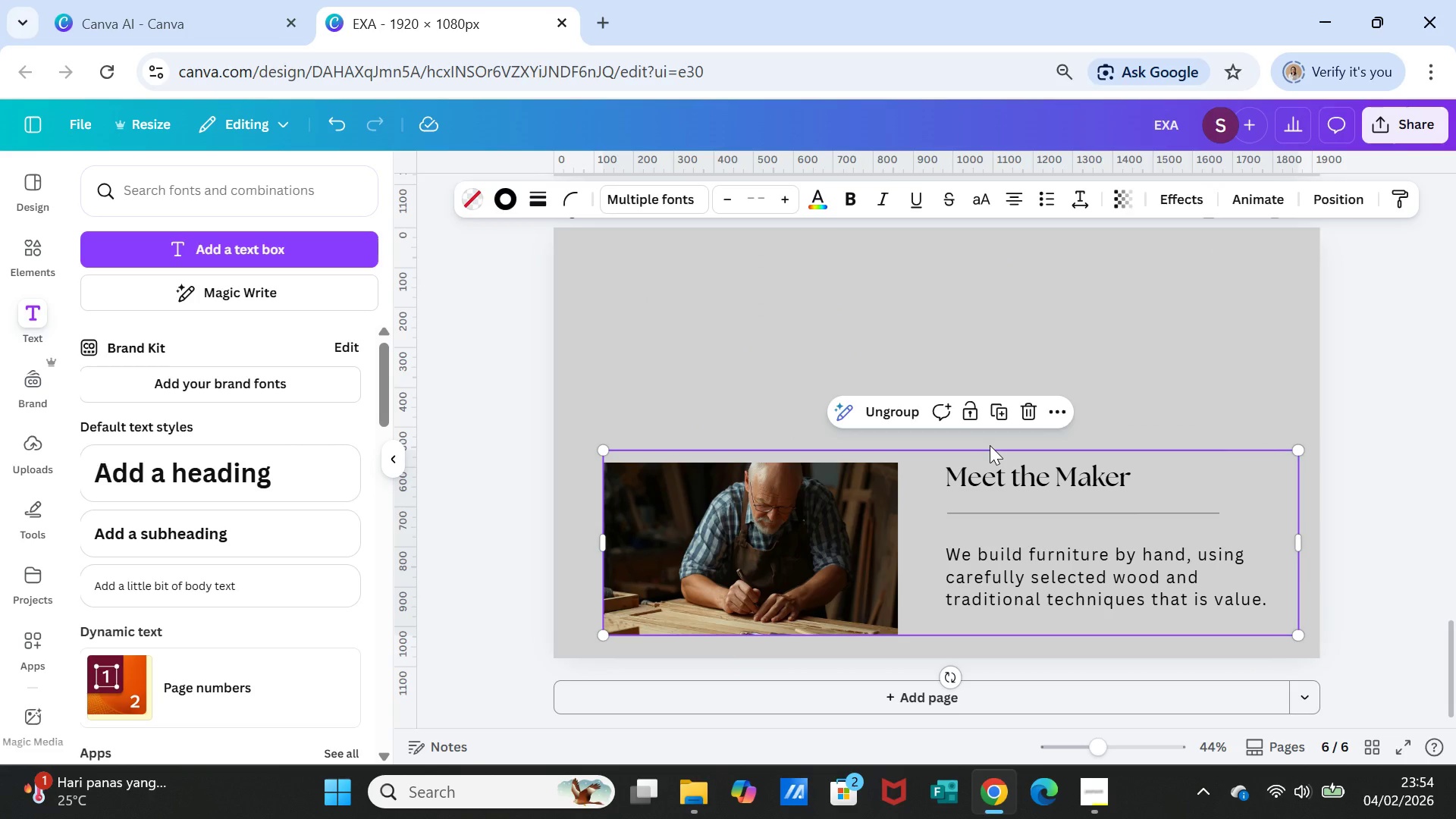 
left_click([887, 412])
 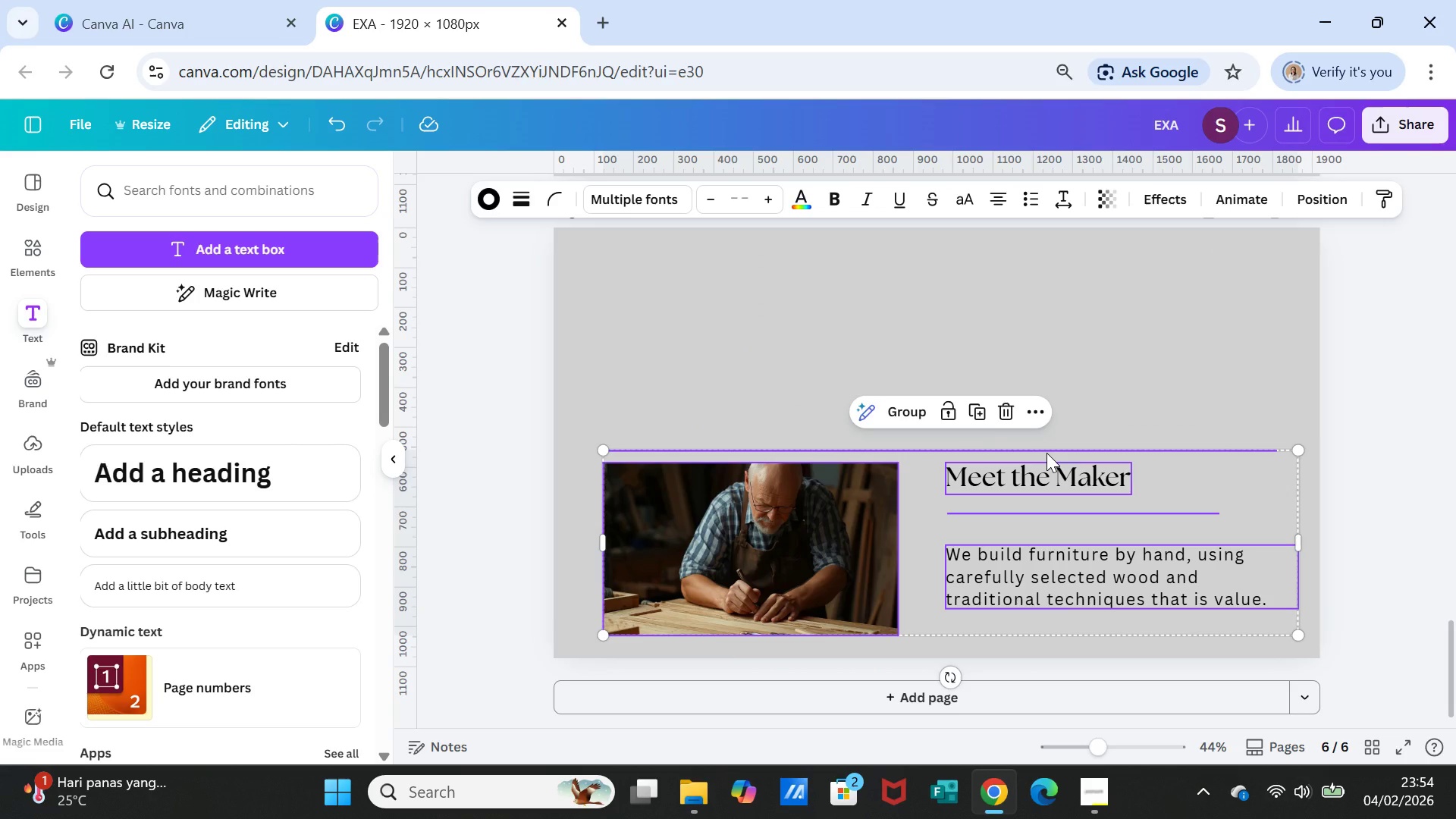 
left_click([1046, 453])
 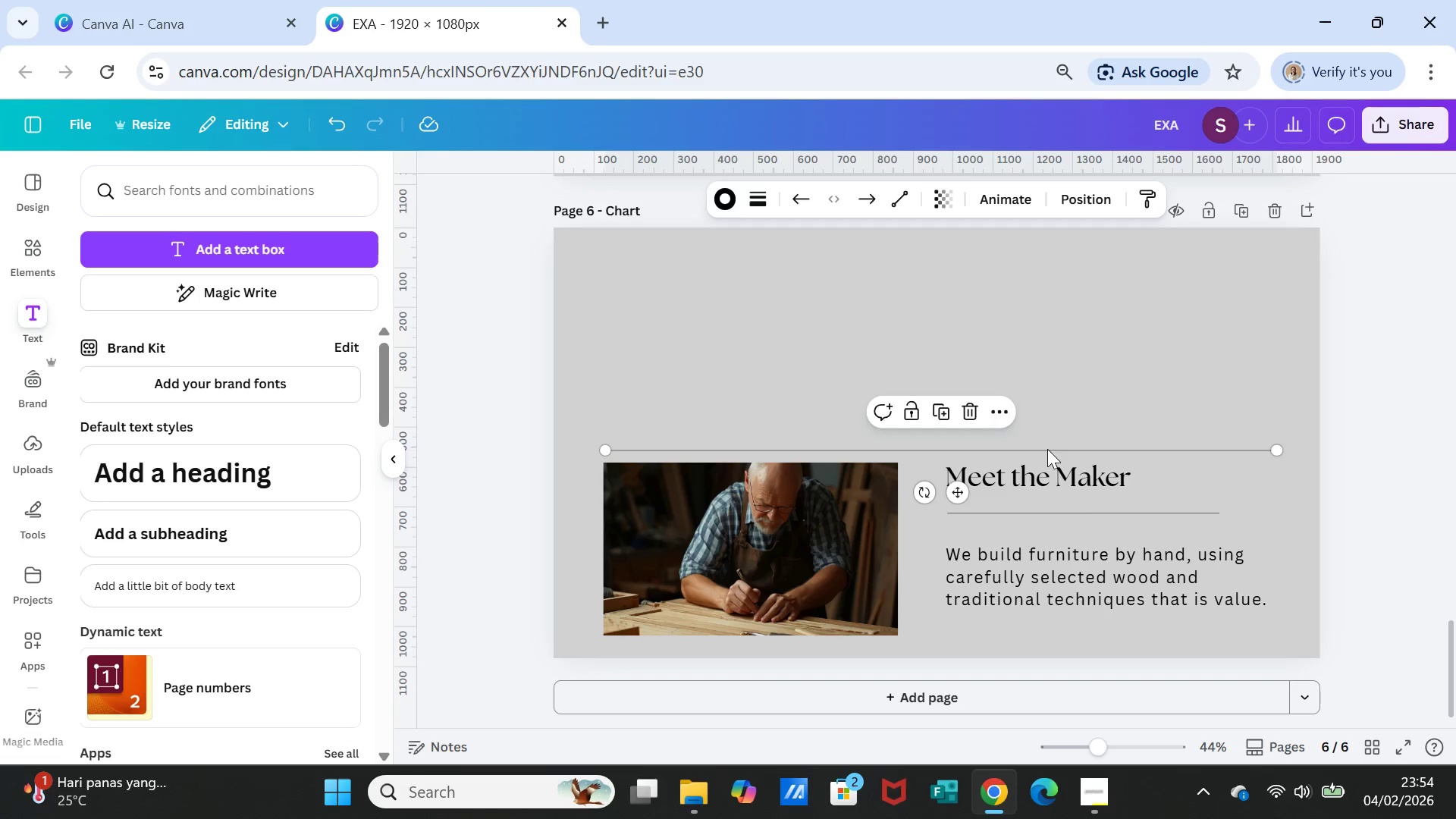 
left_click([1069, 371])
 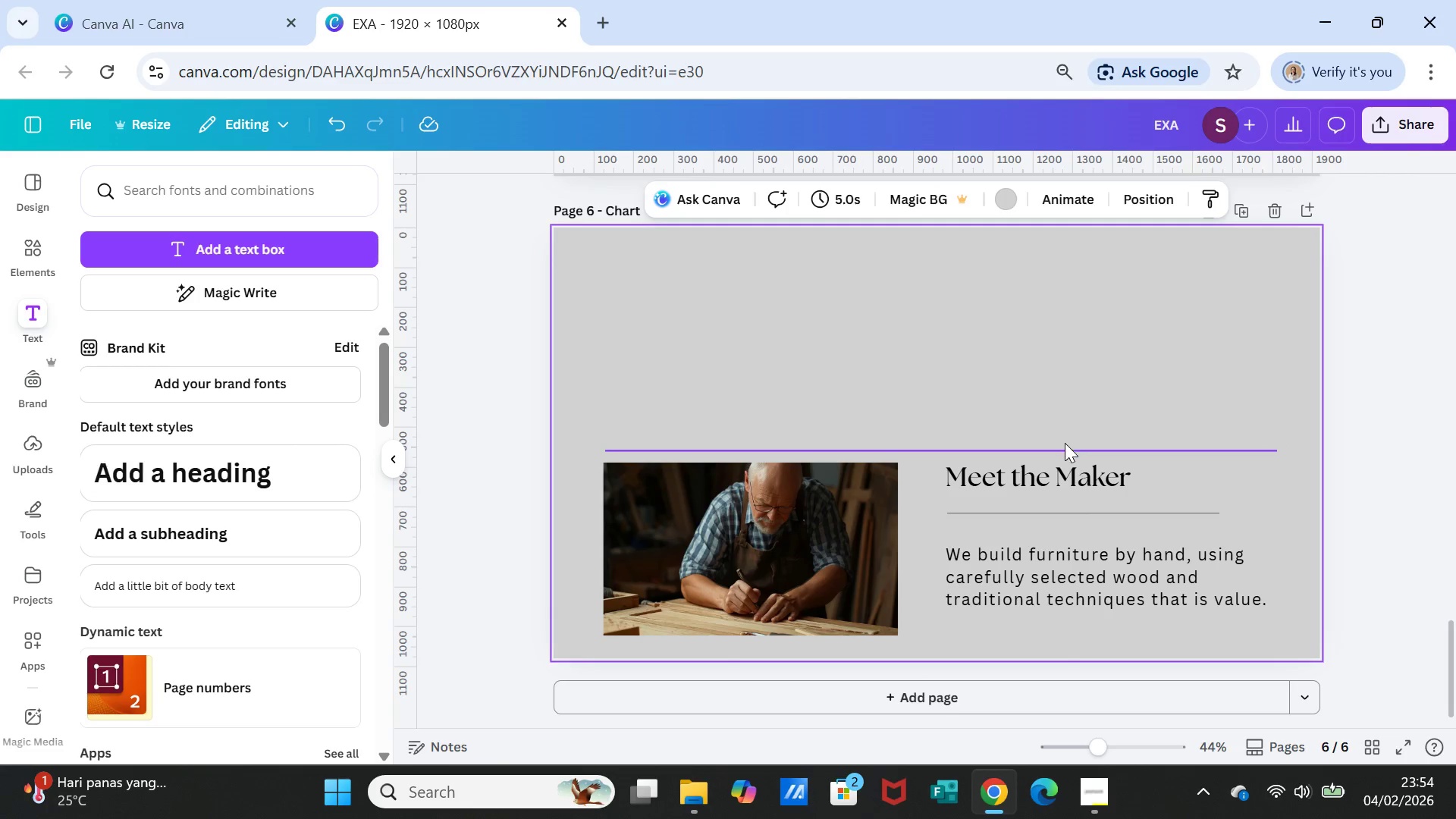 
left_click_drag(start_coordinate=[1064, 446], to_coordinate=[1060, 263])
 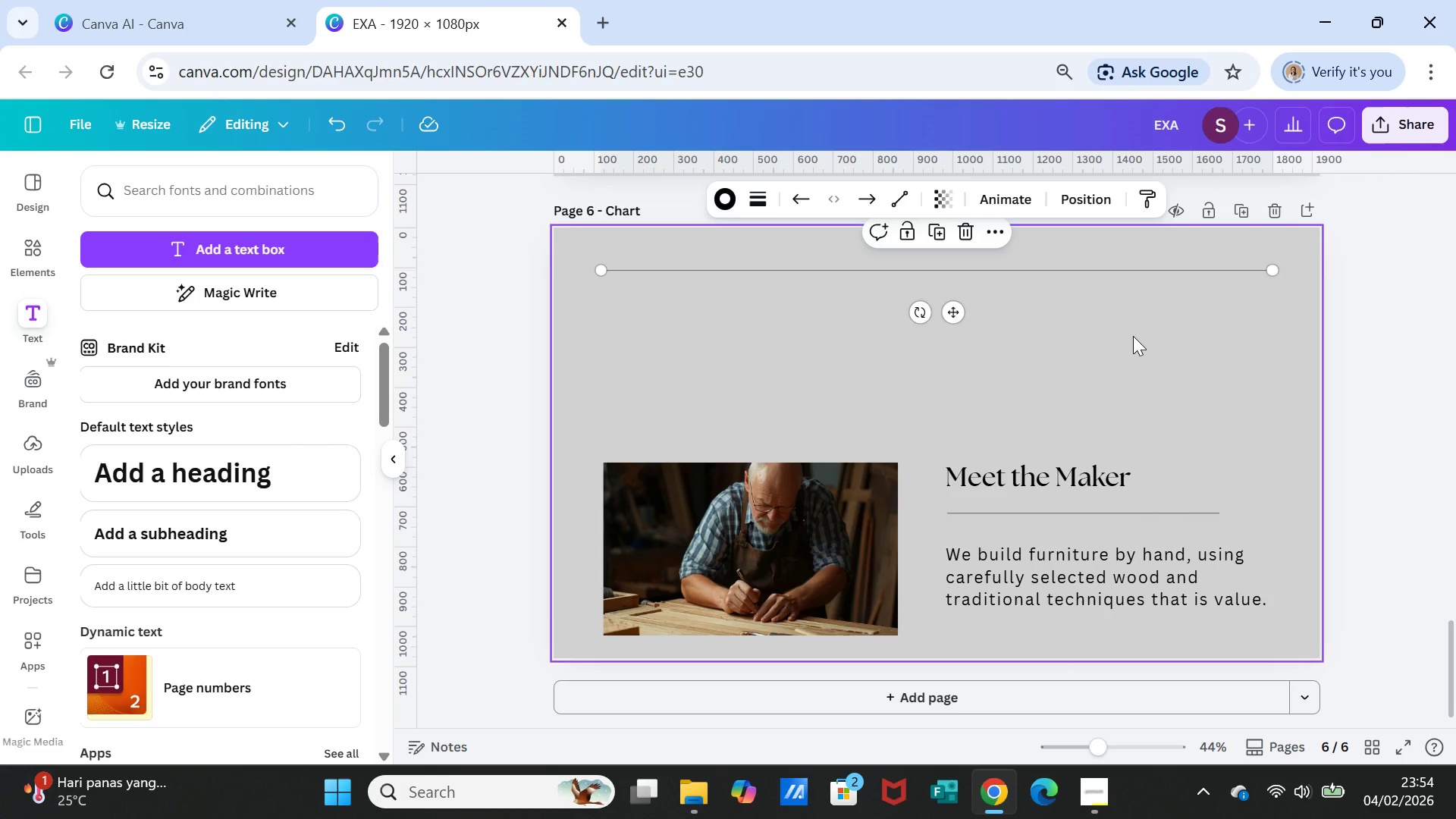 
left_click([1133, 335])
 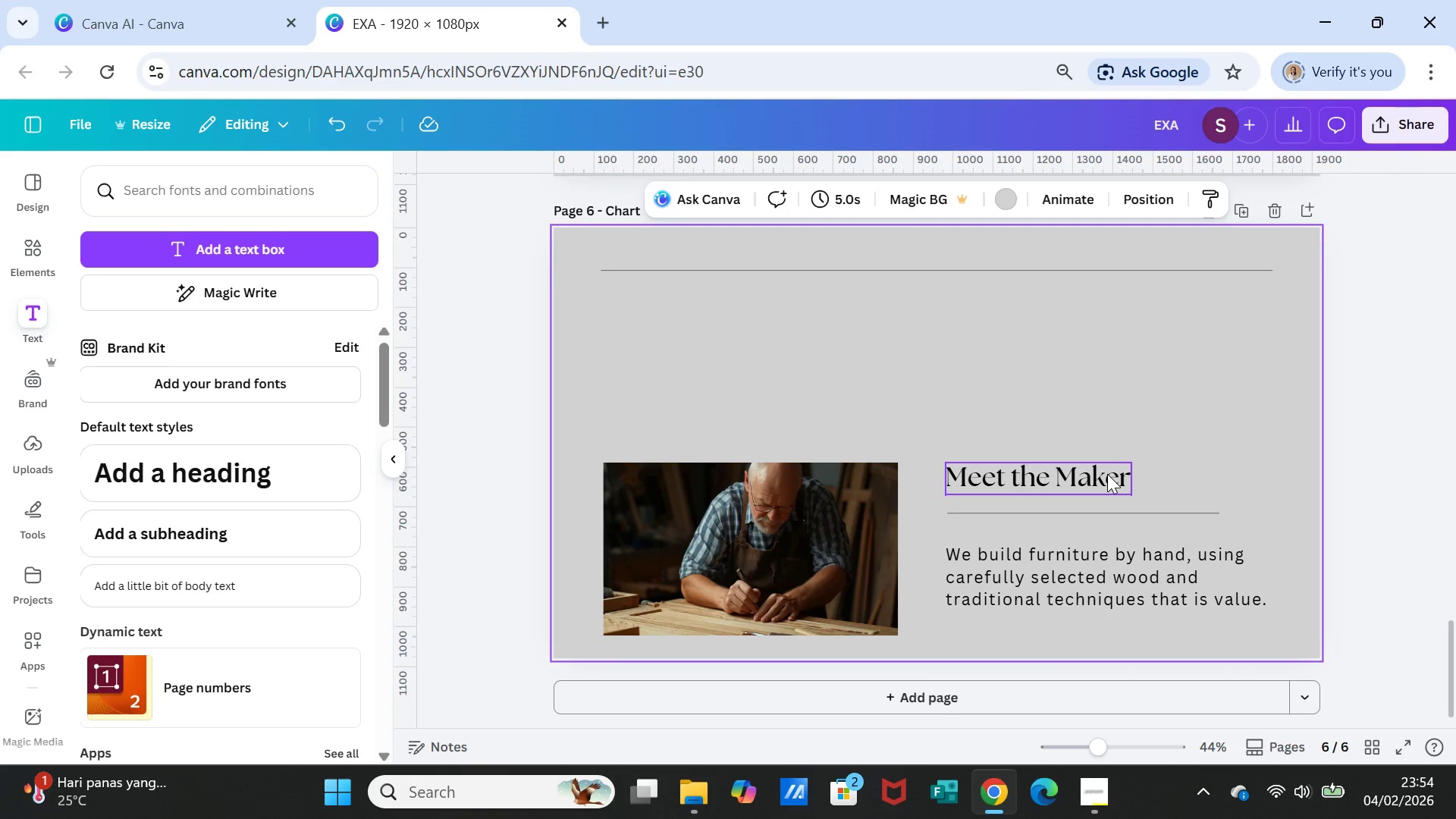 
left_click_drag(start_coordinate=[1107, 474], to_coordinate=[830, 290])
 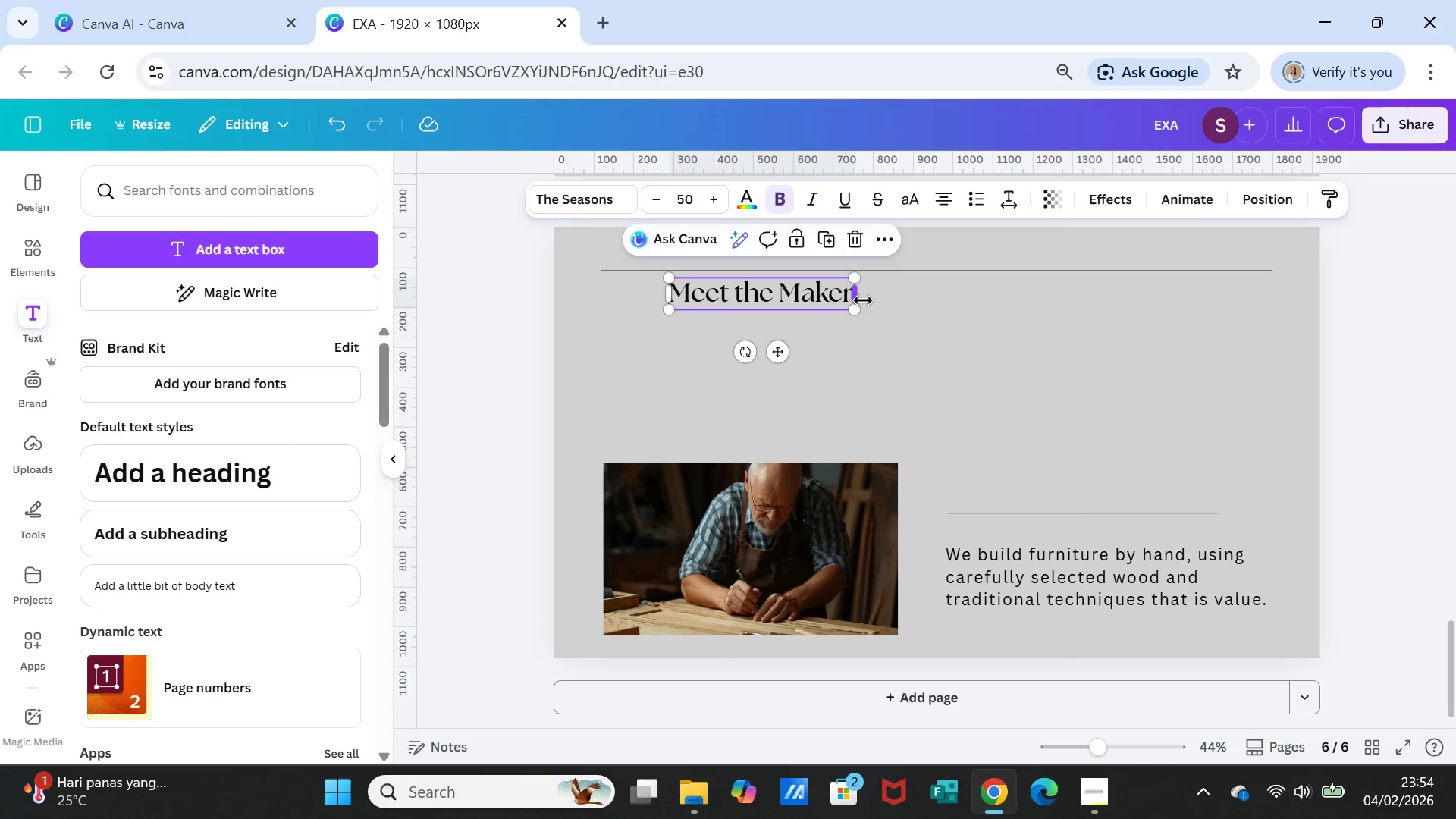 
left_click_drag(start_coordinate=[862, 299], to_coordinate=[1140, 290])
 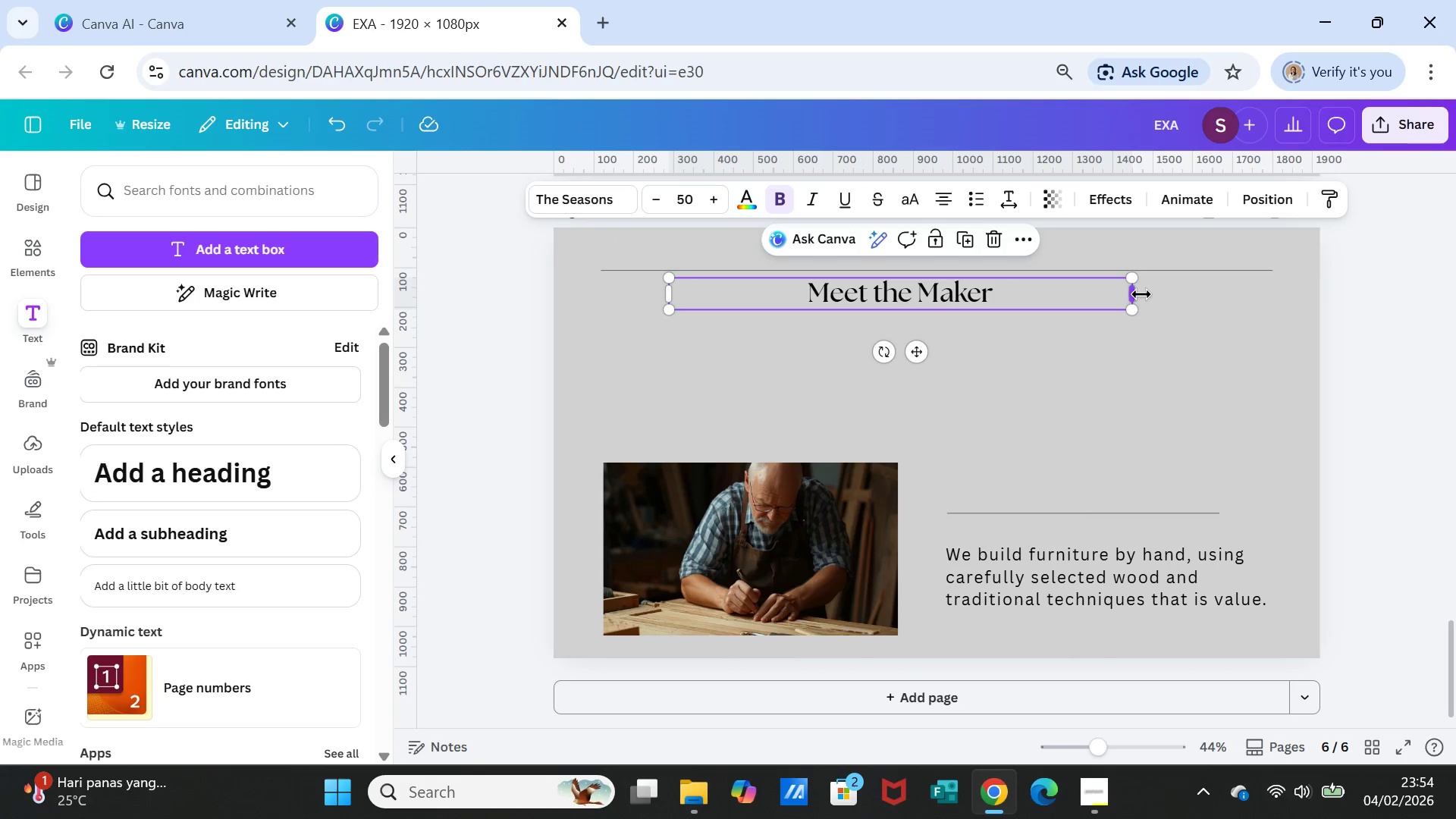 
left_click_drag(start_coordinate=[1139, 294], to_coordinate=[1276, 294])
 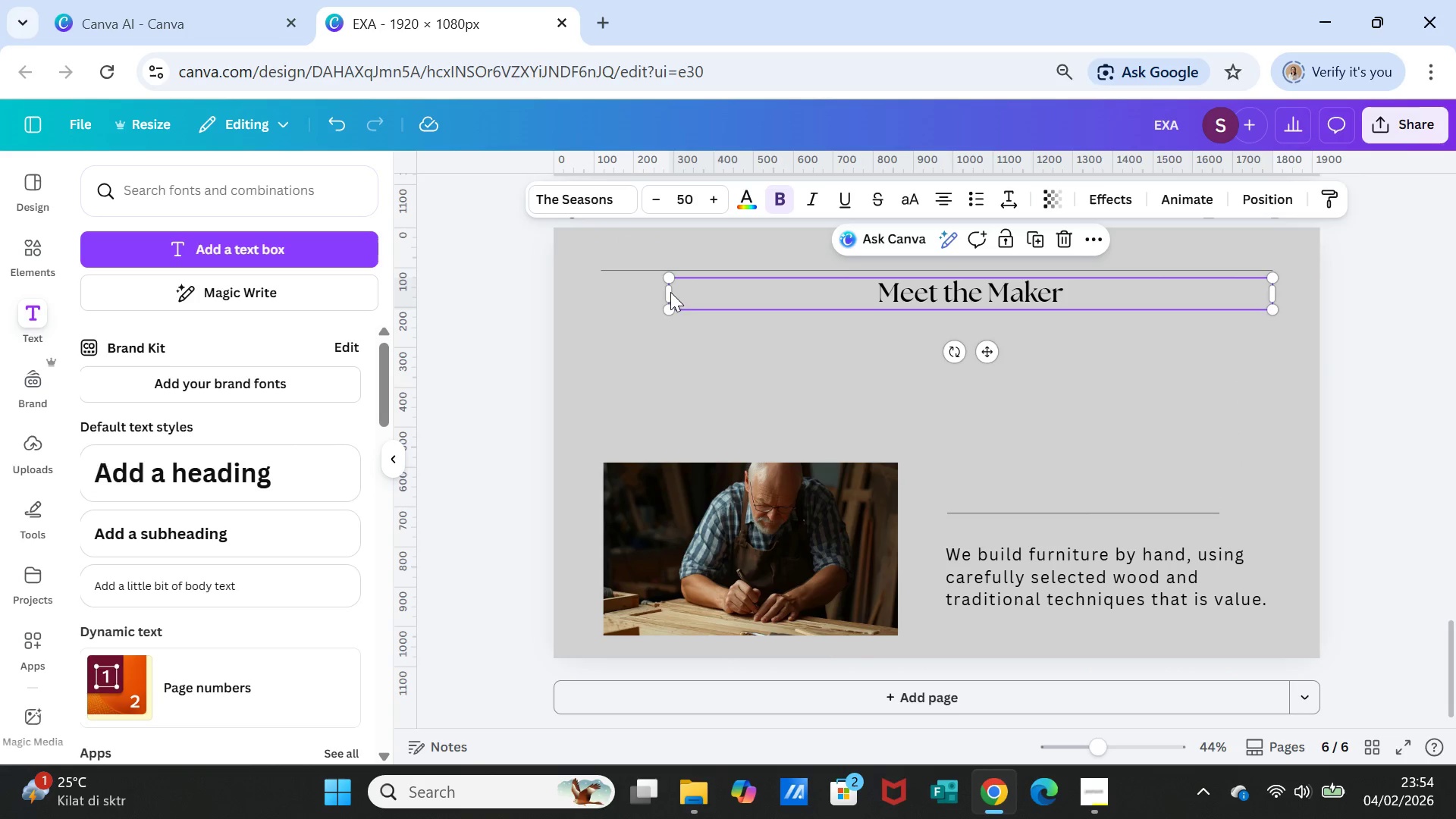 
left_click_drag(start_coordinate=[664, 293], to_coordinate=[597, 282])
 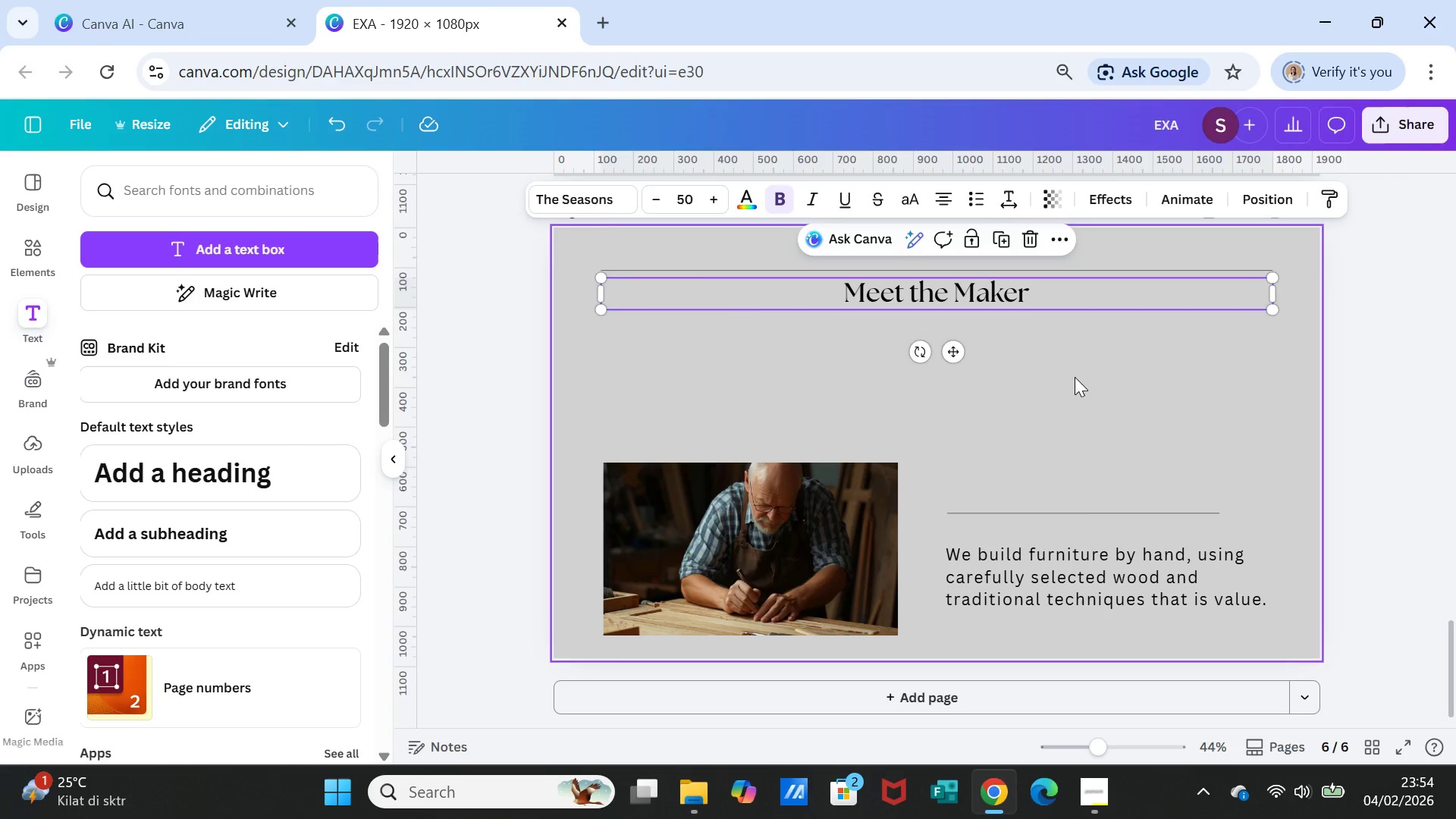 
left_click([1075, 377])
 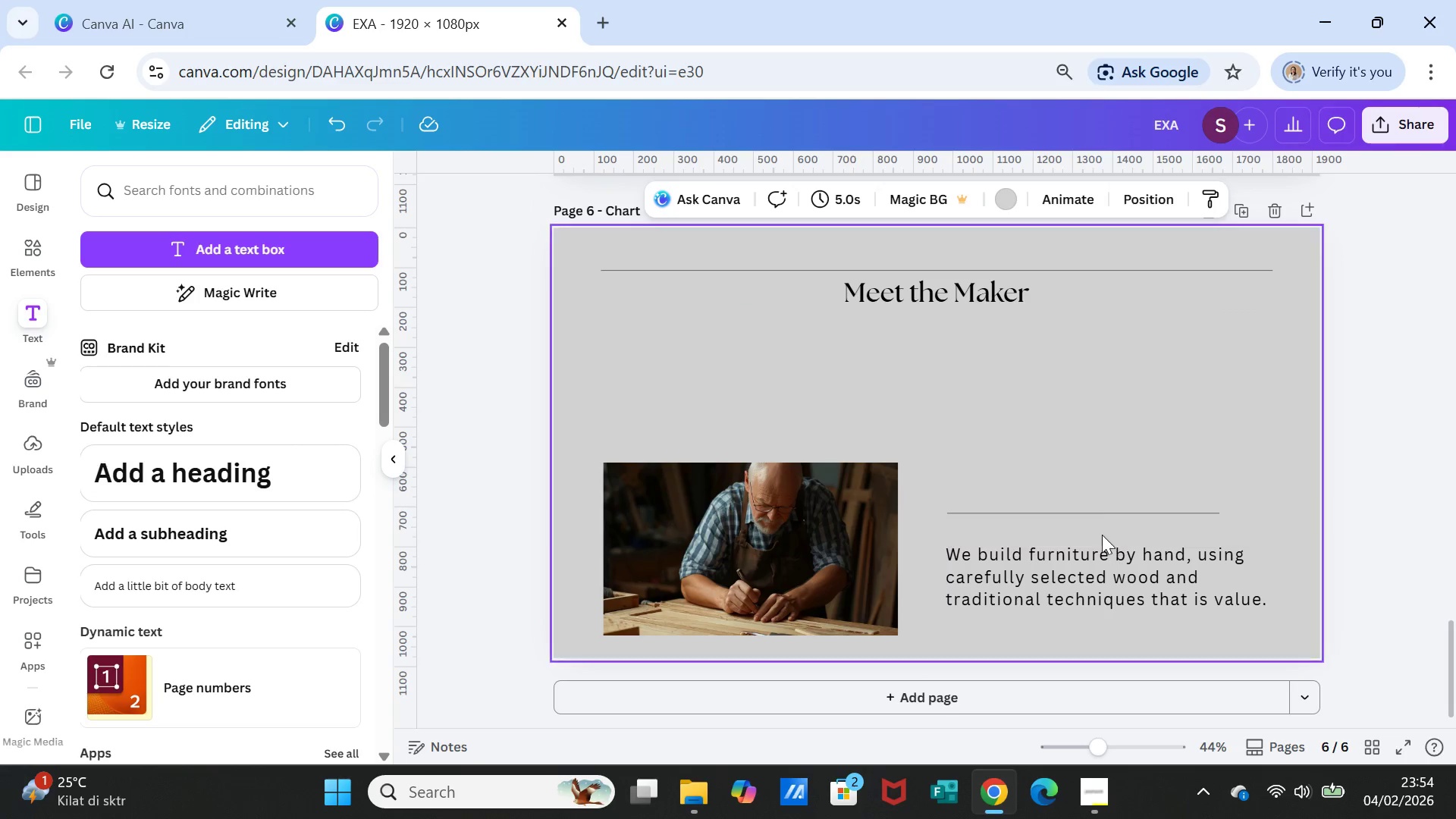 
left_click_drag(start_coordinate=[1102, 515], to_coordinate=[1050, 351])
 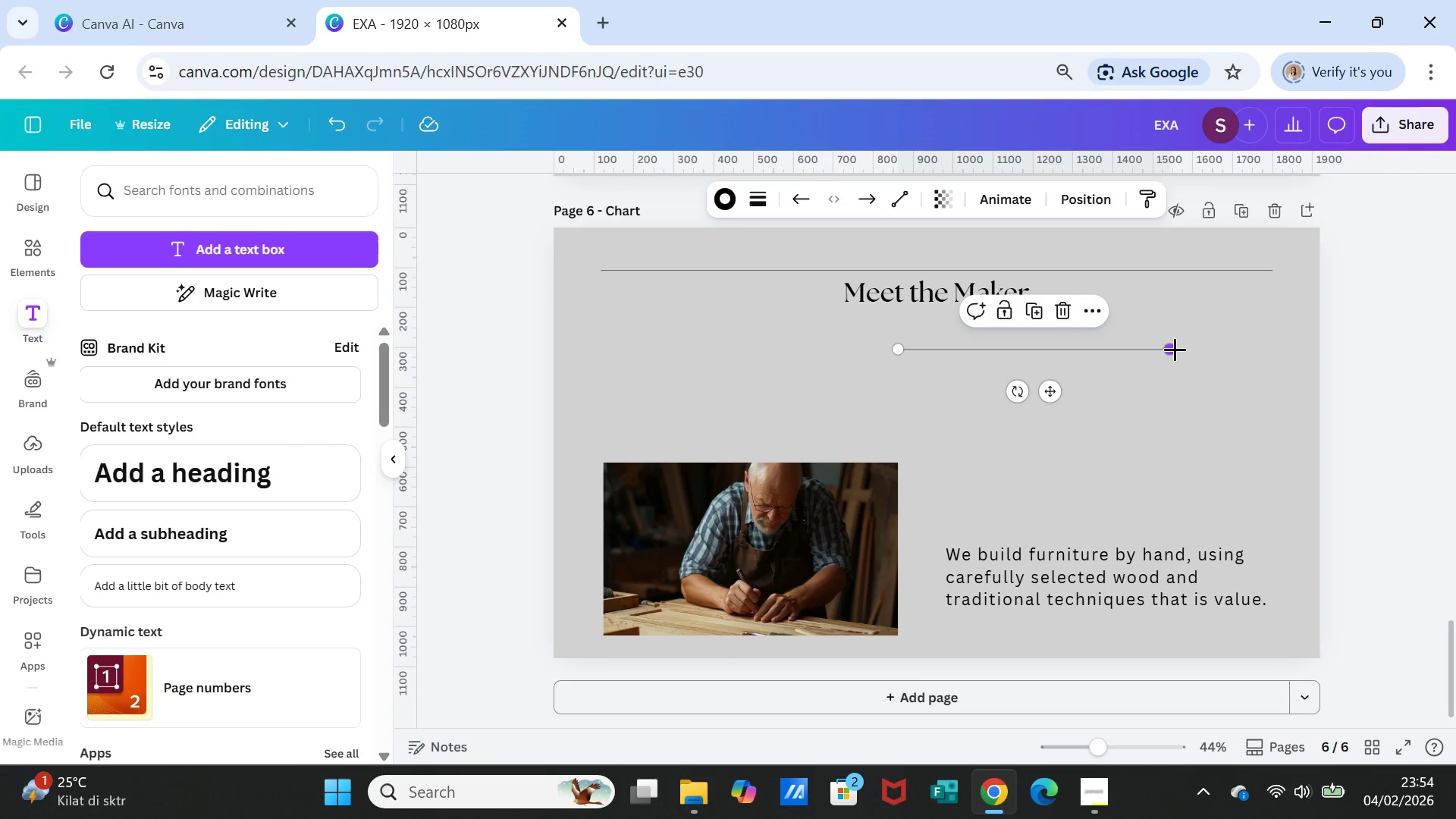 
left_click_drag(start_coordinate=[1175, 349], to_coordinate=[1275, 341])
 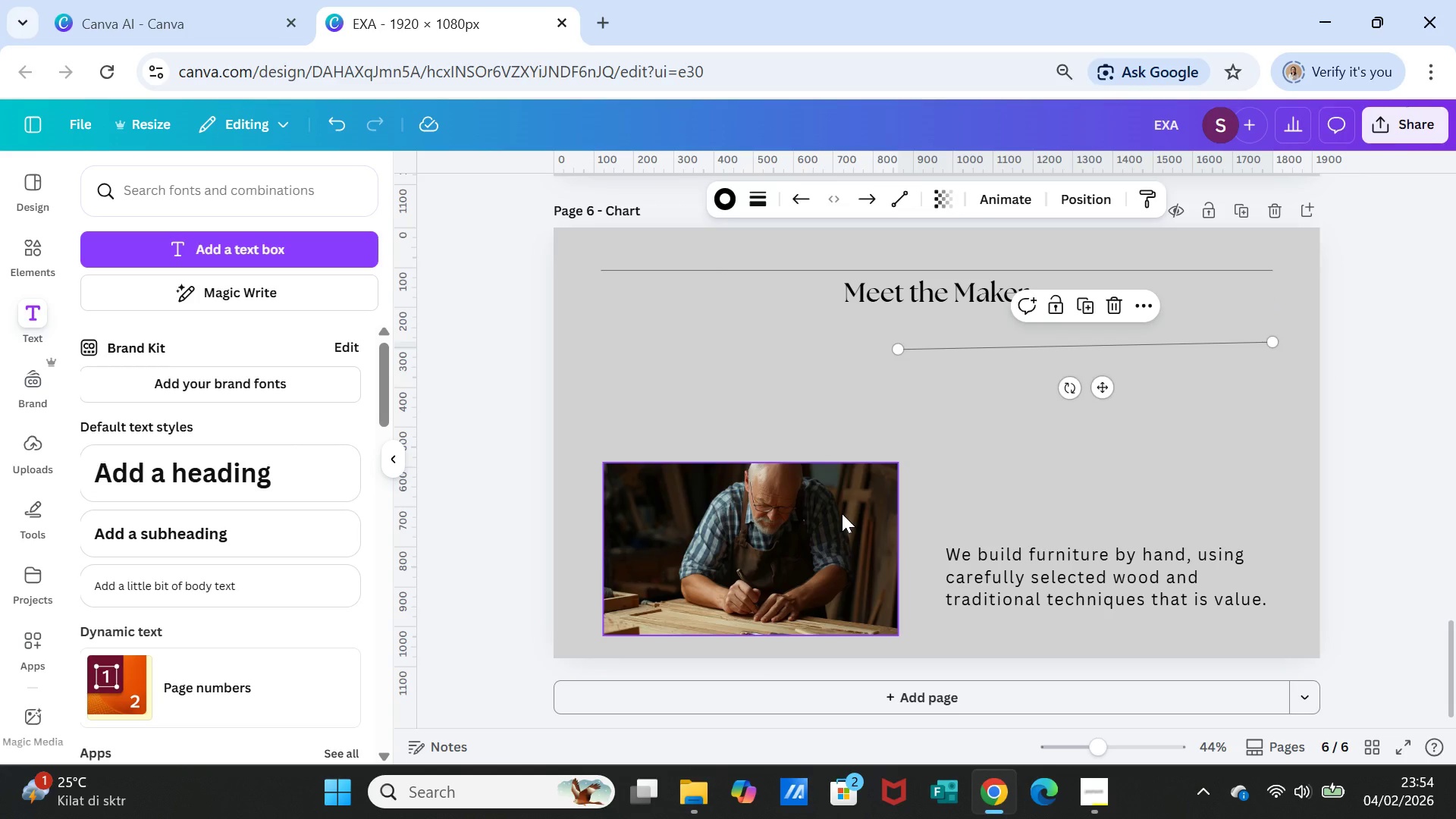 
left_click_drag(start_coordinate=[842, 513], to_coordinate=[839, 383])
 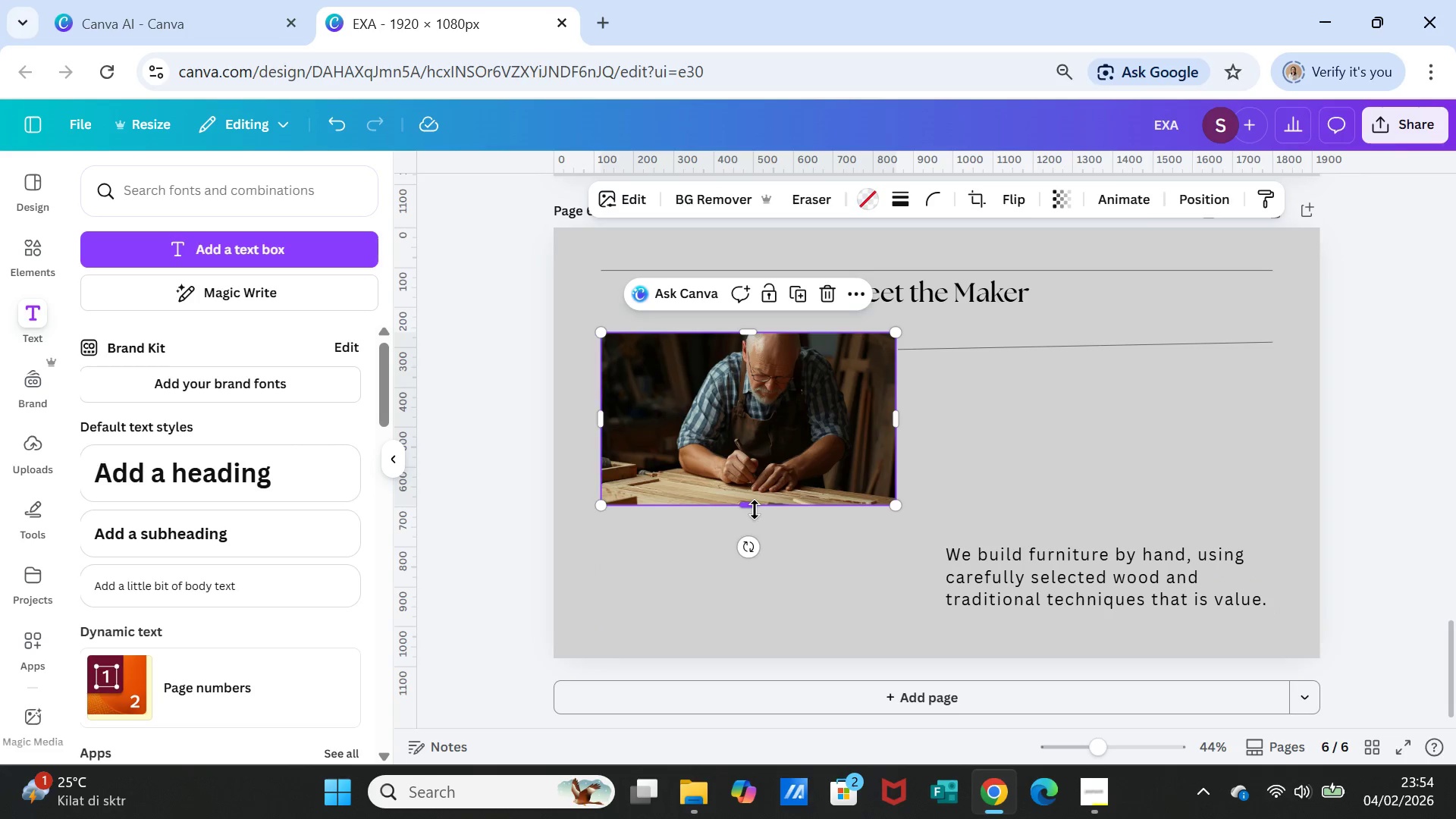 
left_click_drag(start_coordinate=[755, 510], to_coordinate=[748, 620])
 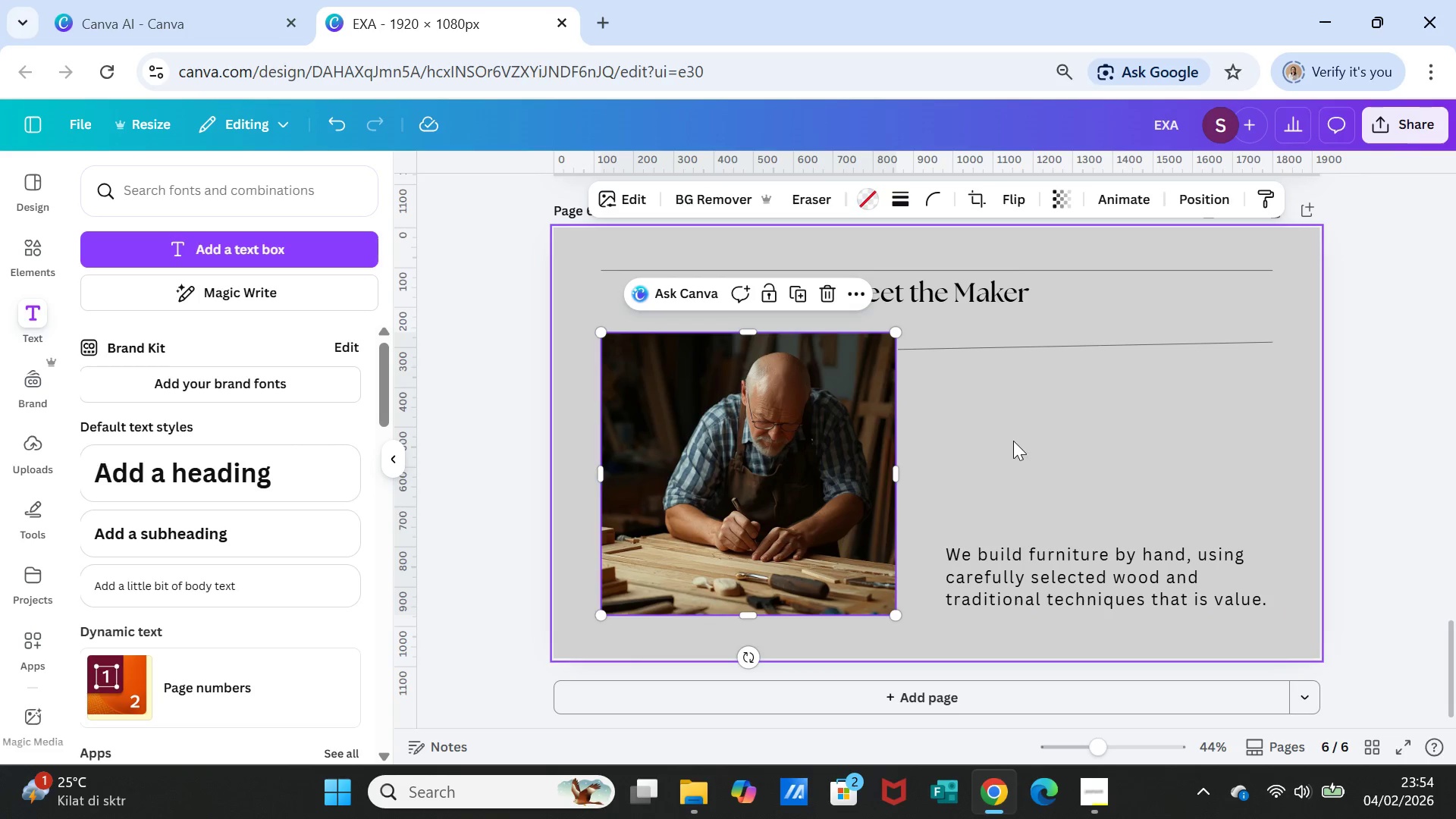 
left_click([1013, 441])
 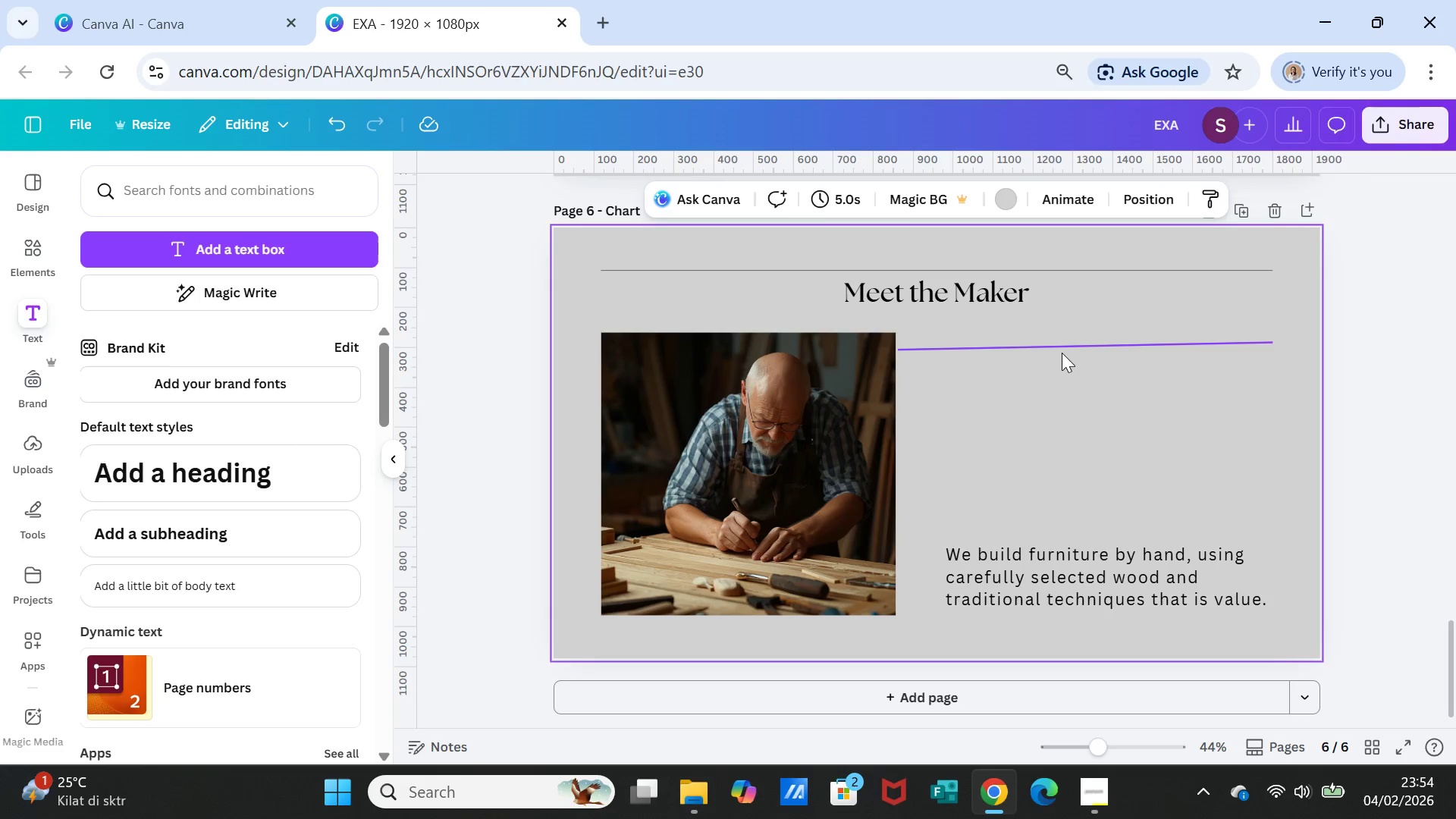 
left_click([1062, 350])
 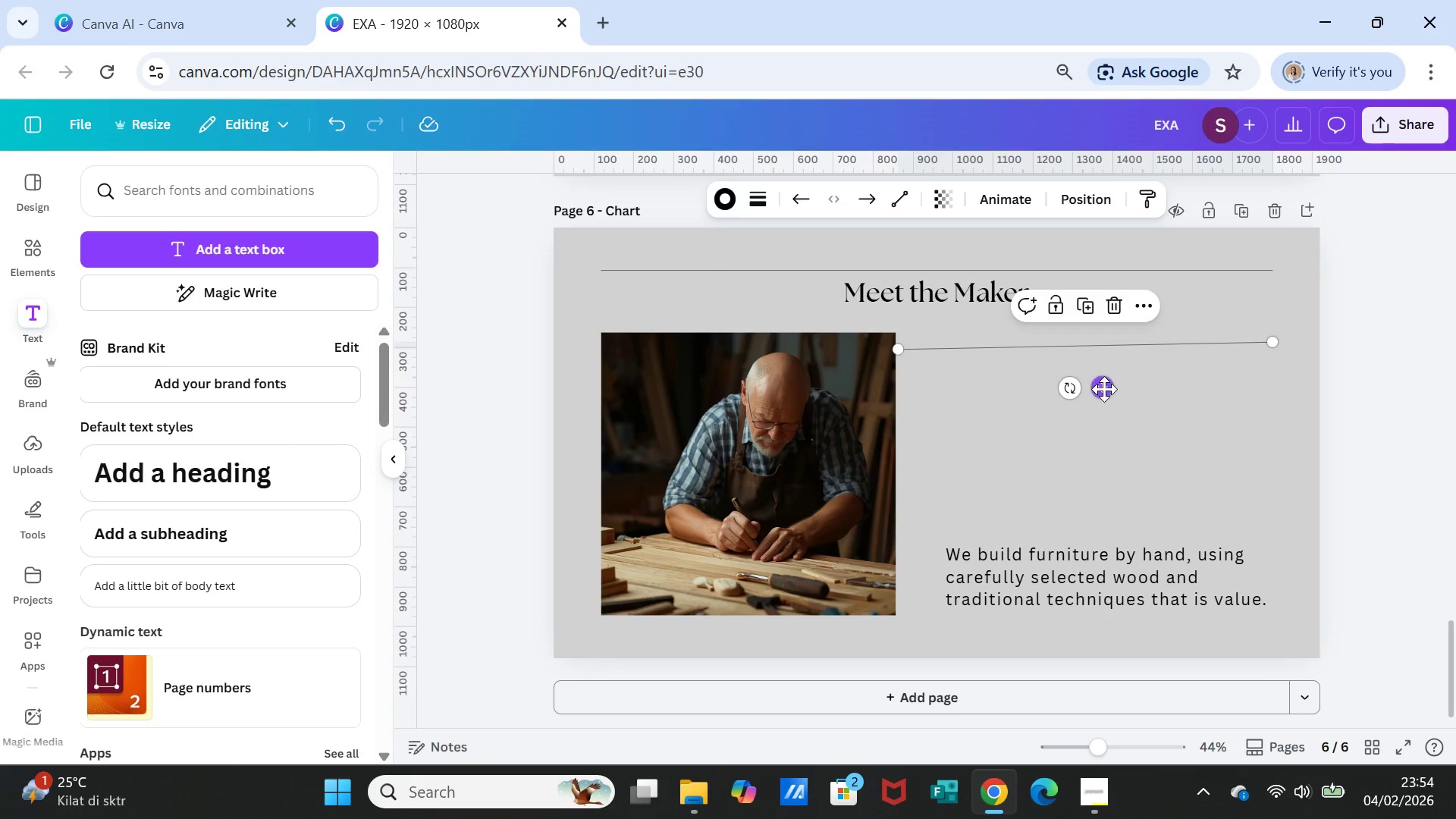 
left_click_drag(start_coordinate=[1103, 387], to_coordinate=[1119, 394])
 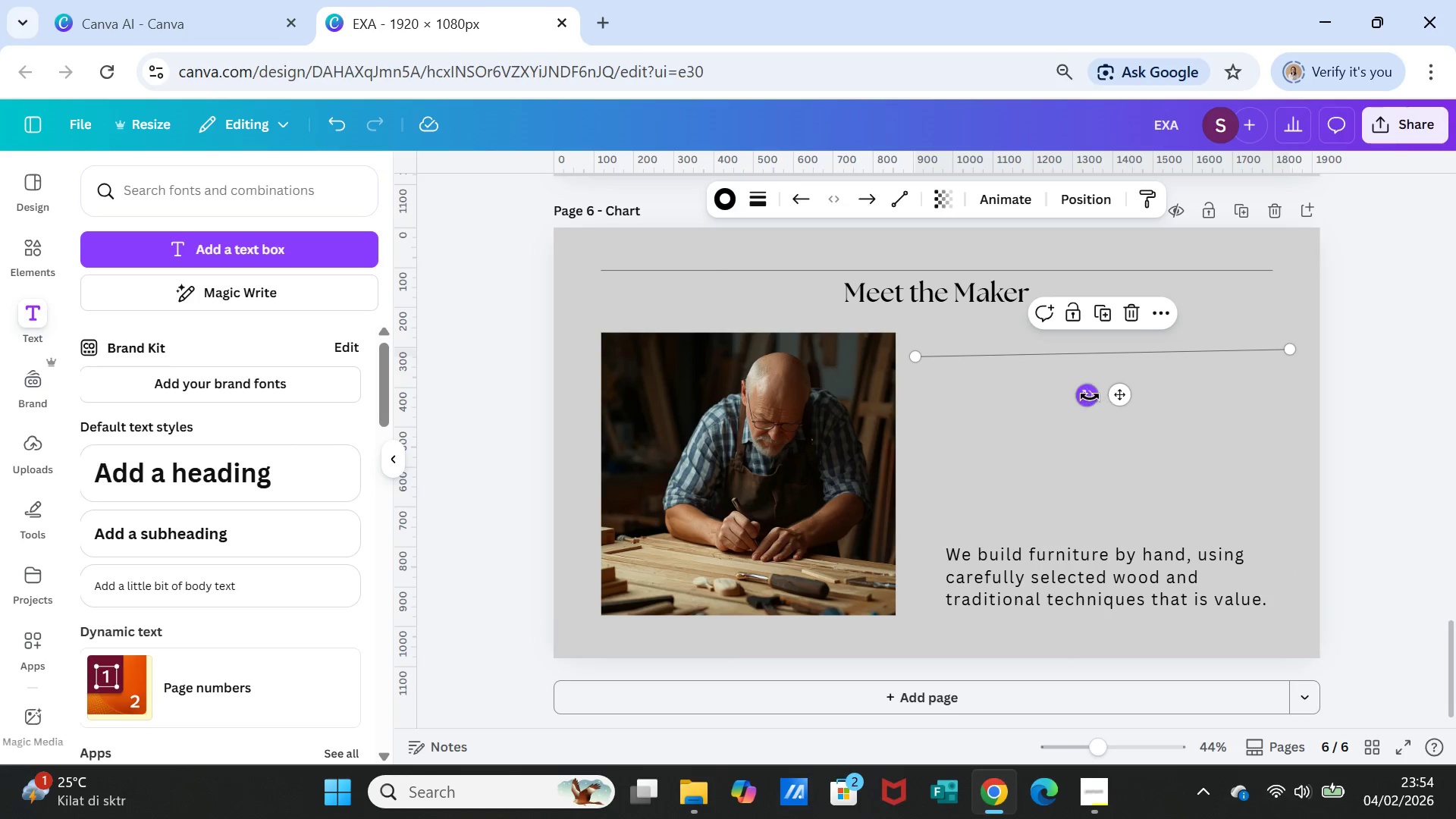 
left_click_drag(start_coordinate=[1090, 396], to_coordinate=[1103, 394])
 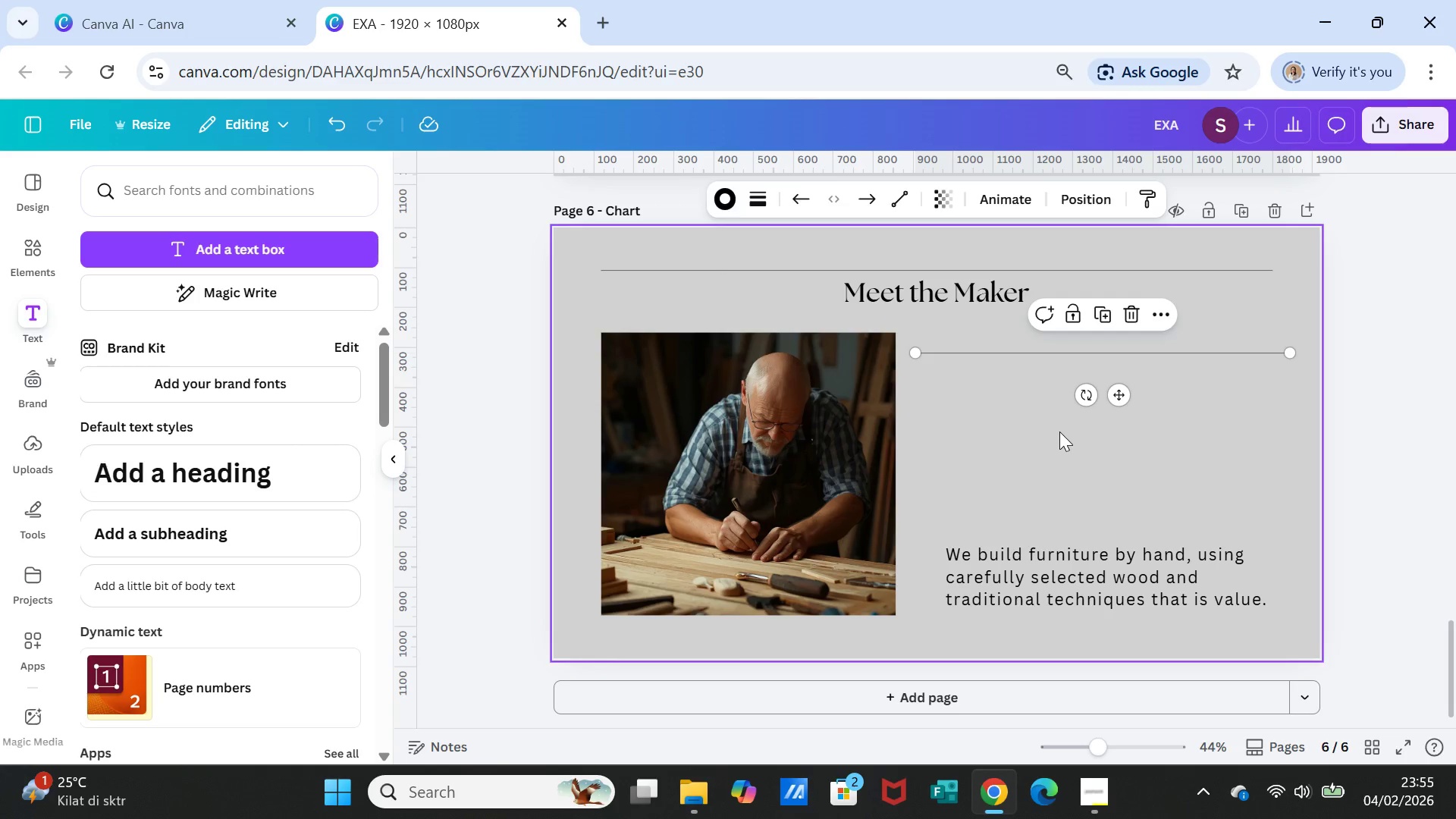 
left_click([1059, 431])
 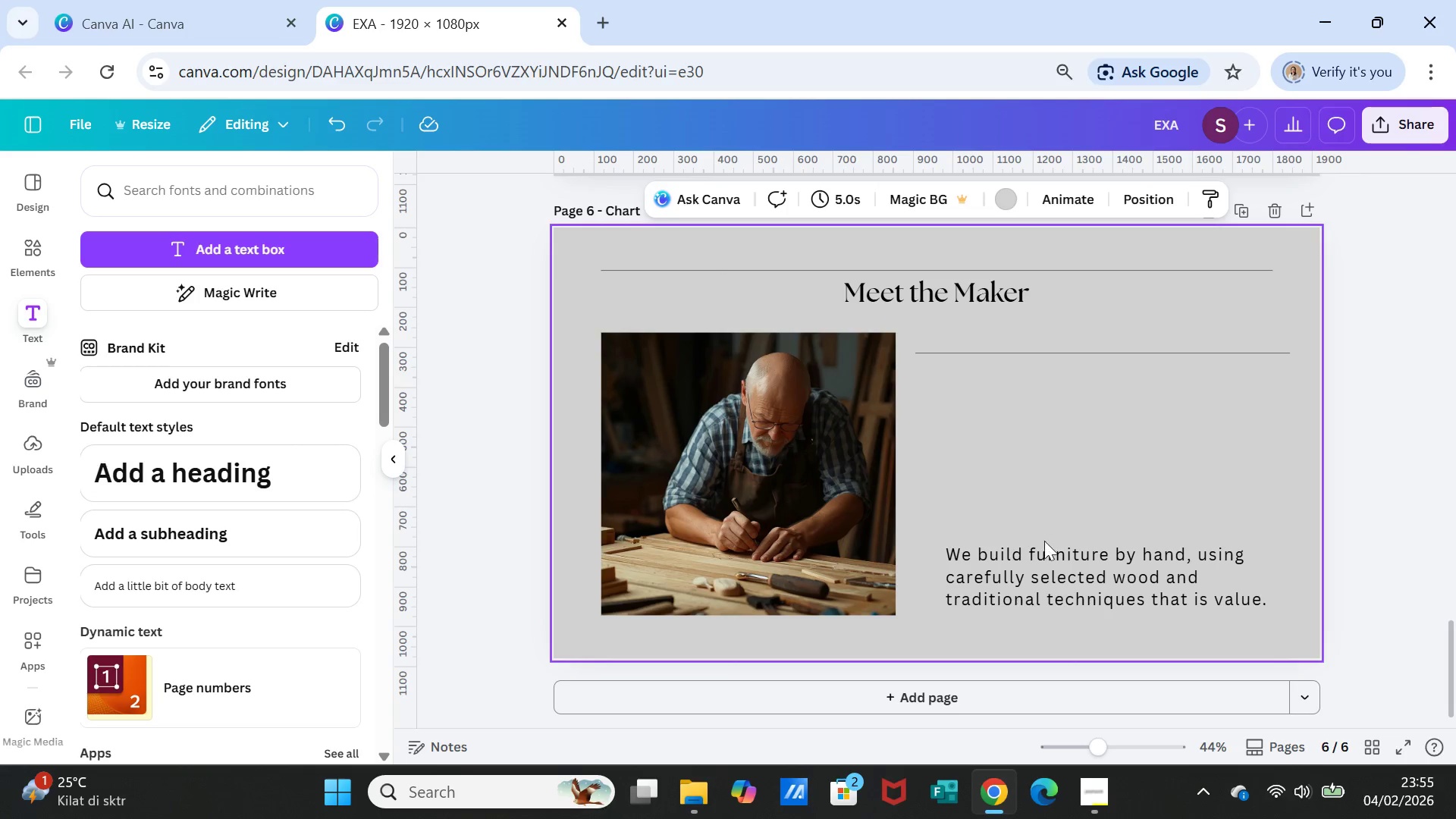 
left_click_drag(start_coordinate=[1050, 560], to_coordinate=[1031, 410])
 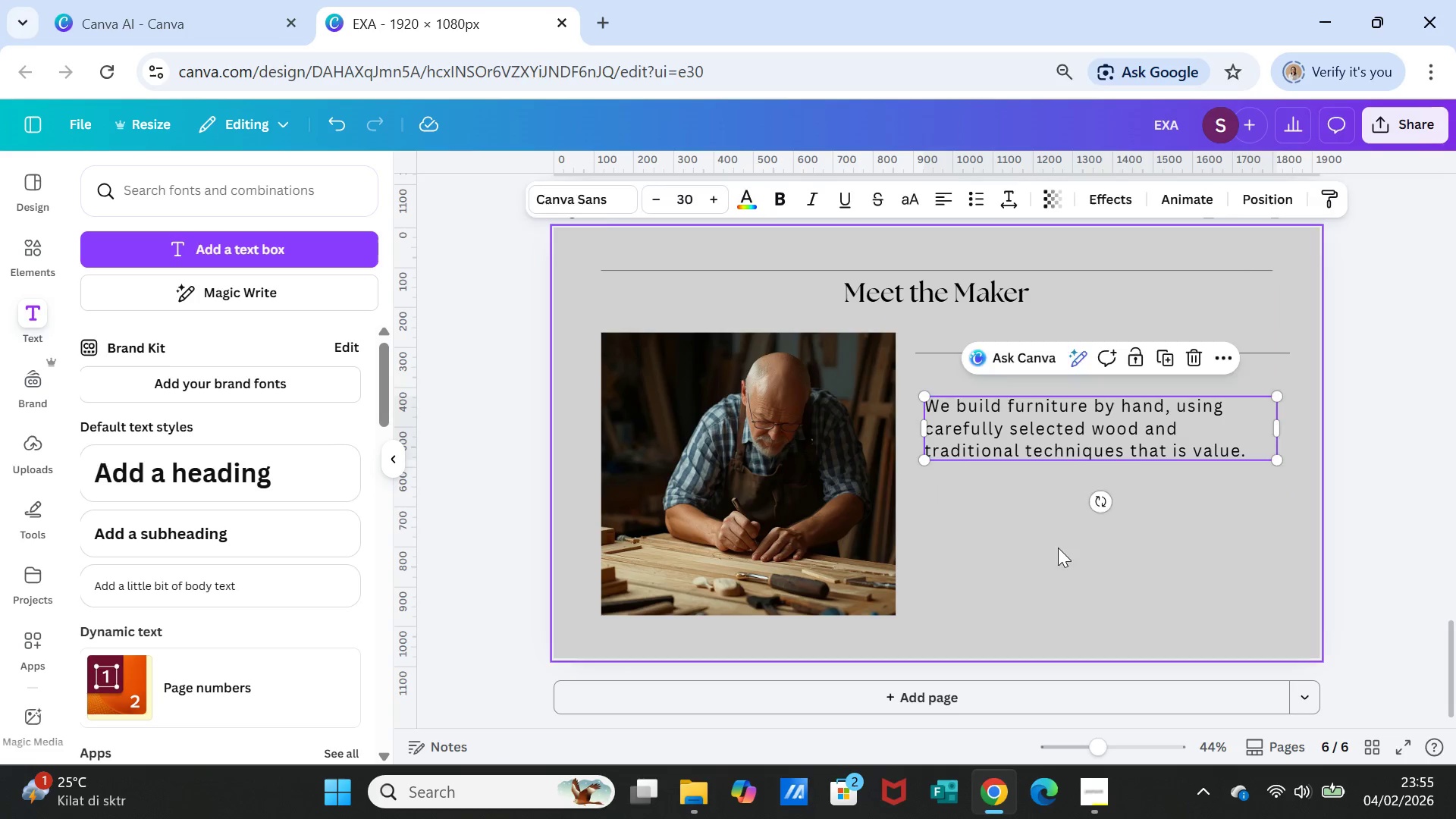 
left_click([1058, 548])
 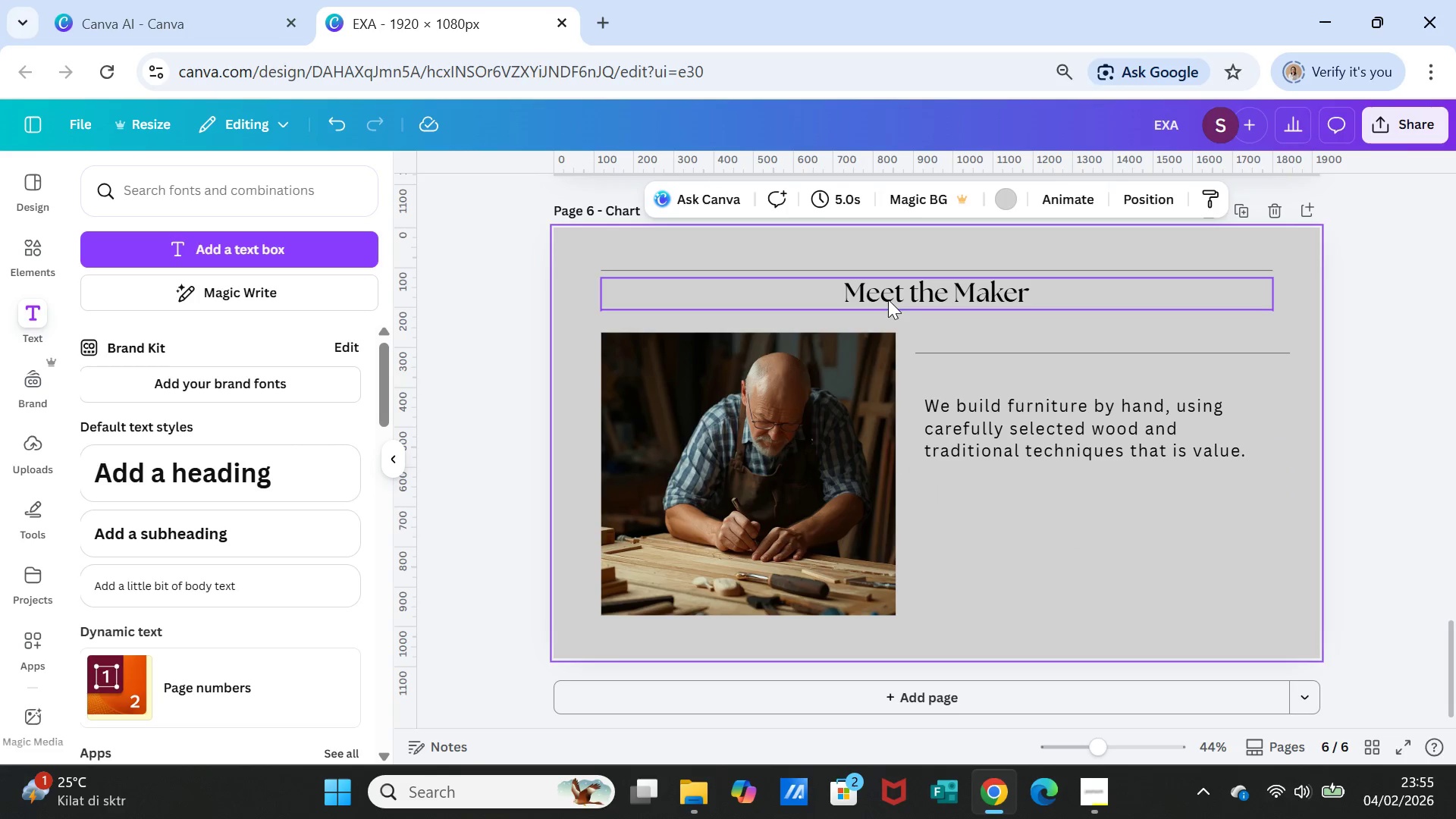 
left_click([888, 300])
 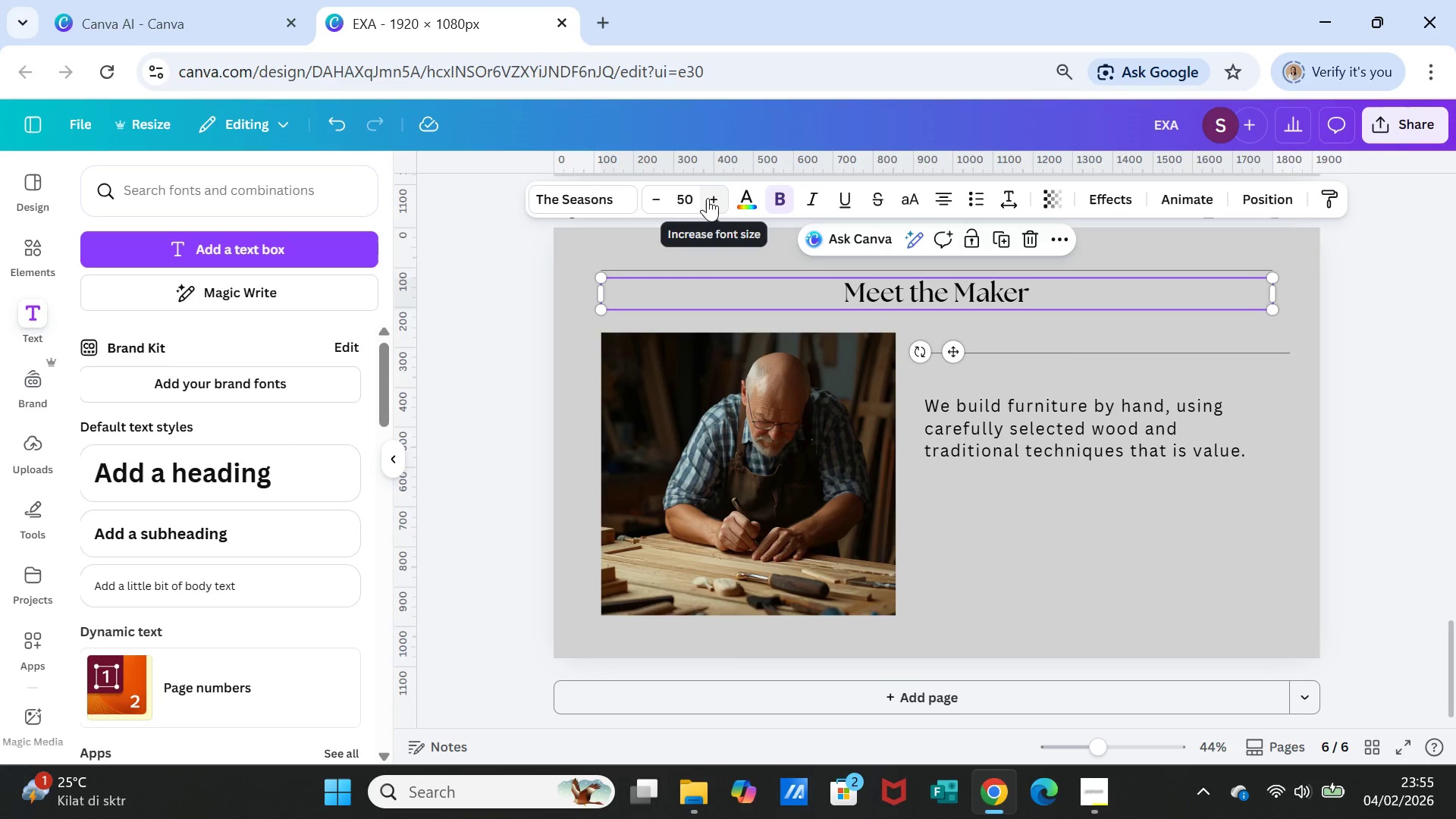 
double_click([710, 200])
 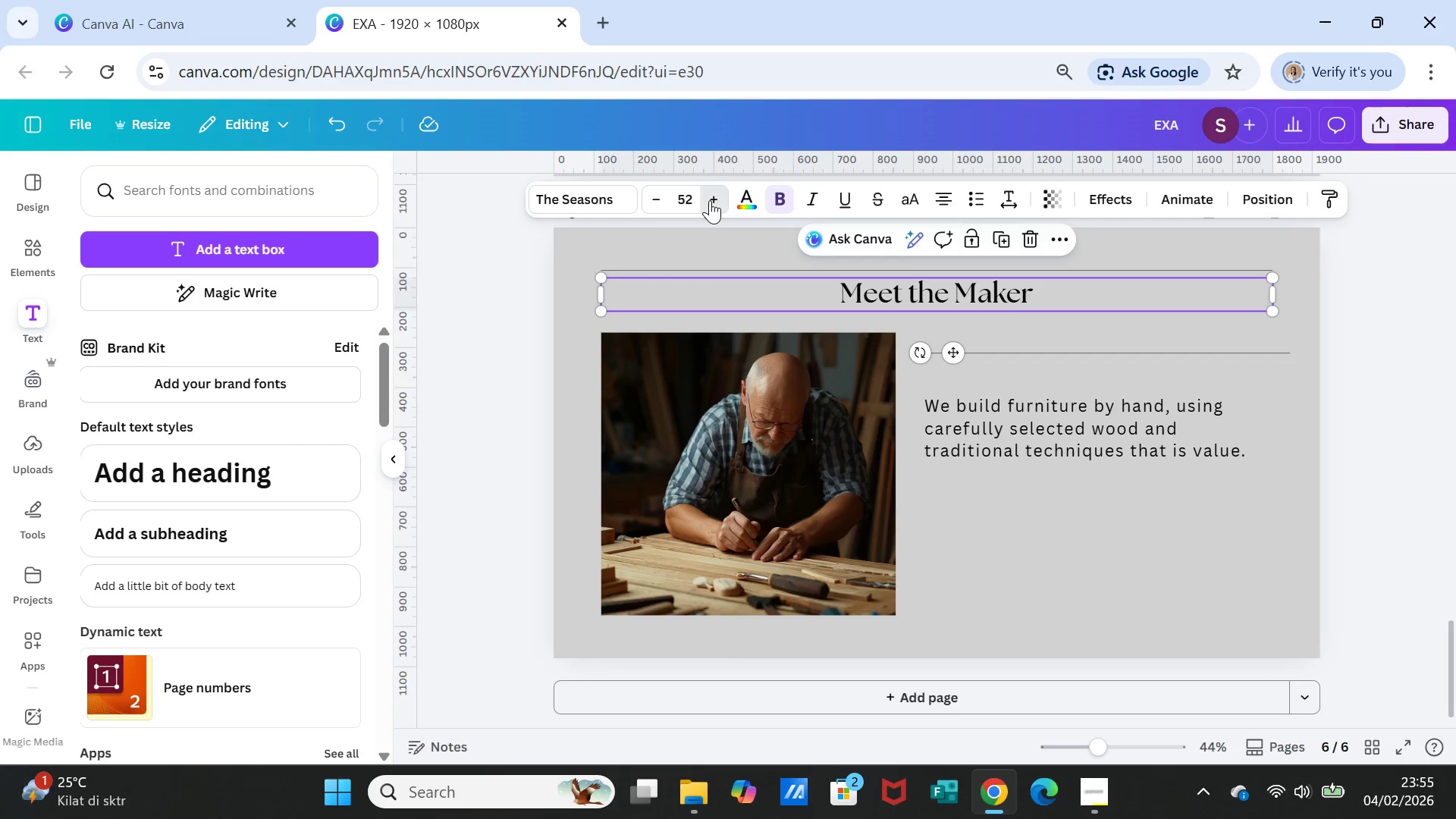 
triple_click([710, 200])
 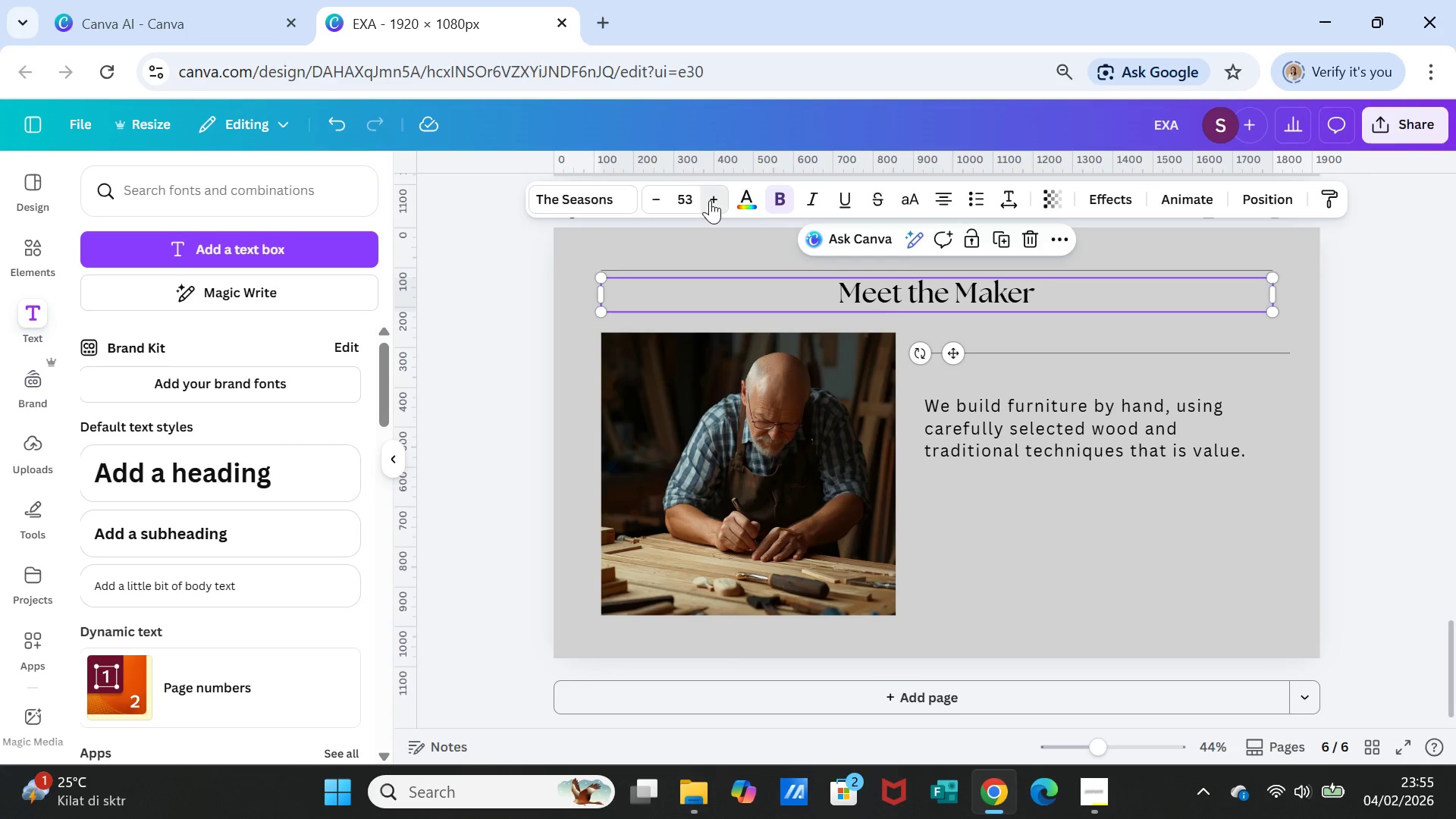 
triple_click([710, 200])
 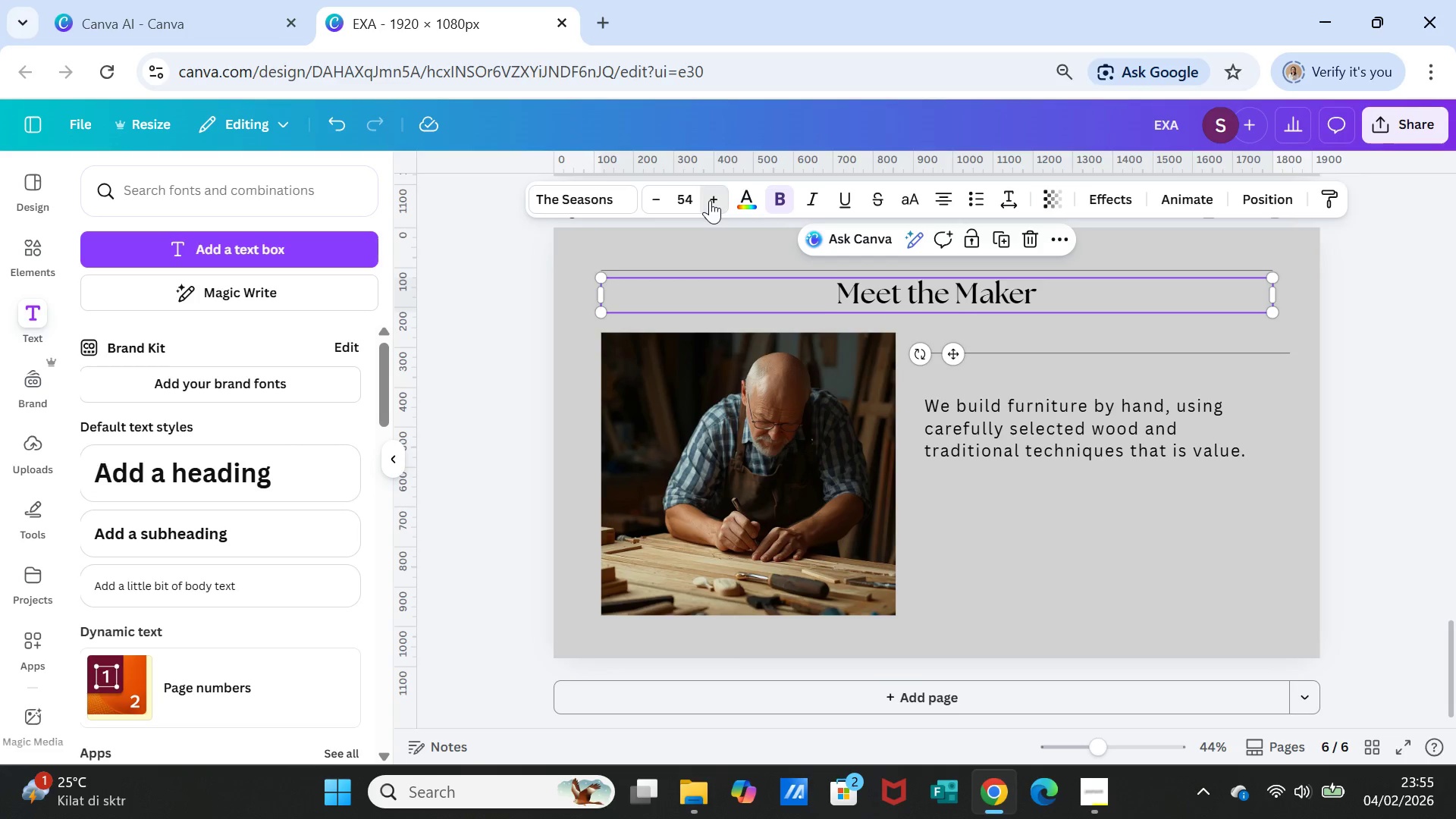 
triple_click([710, 200])
 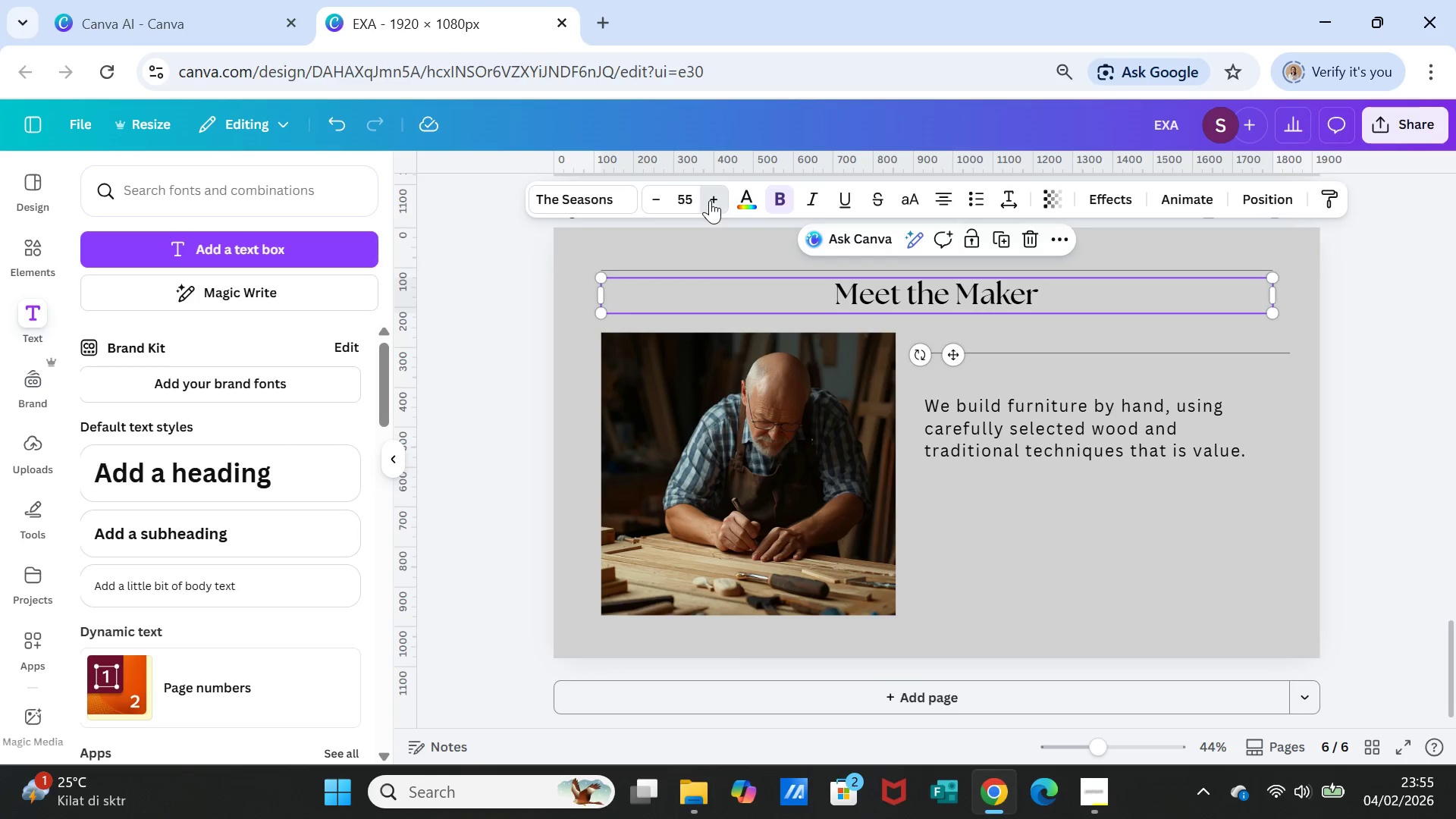 
triple_click([710, 200])
 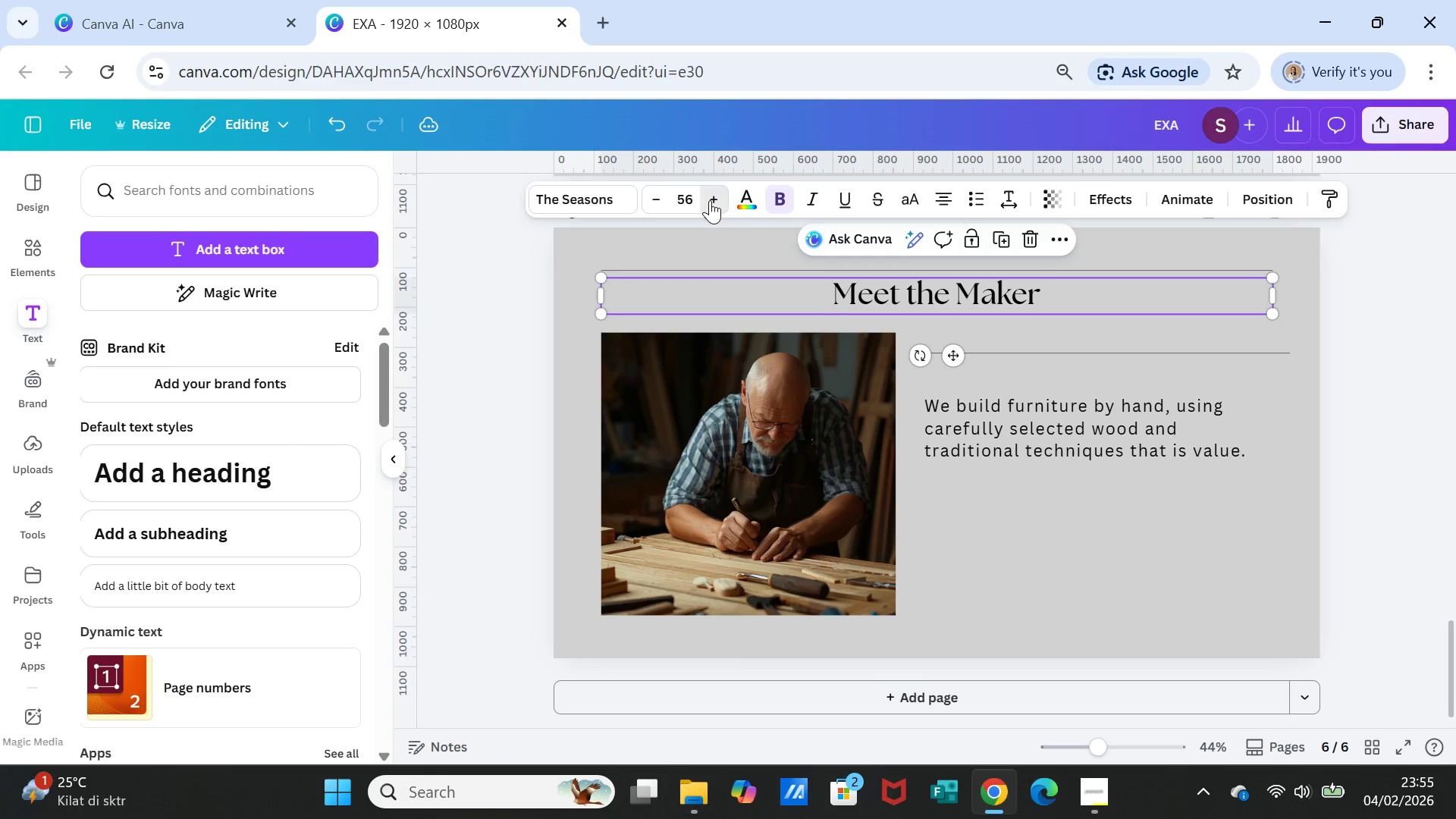 
triple_click([710, 200])
 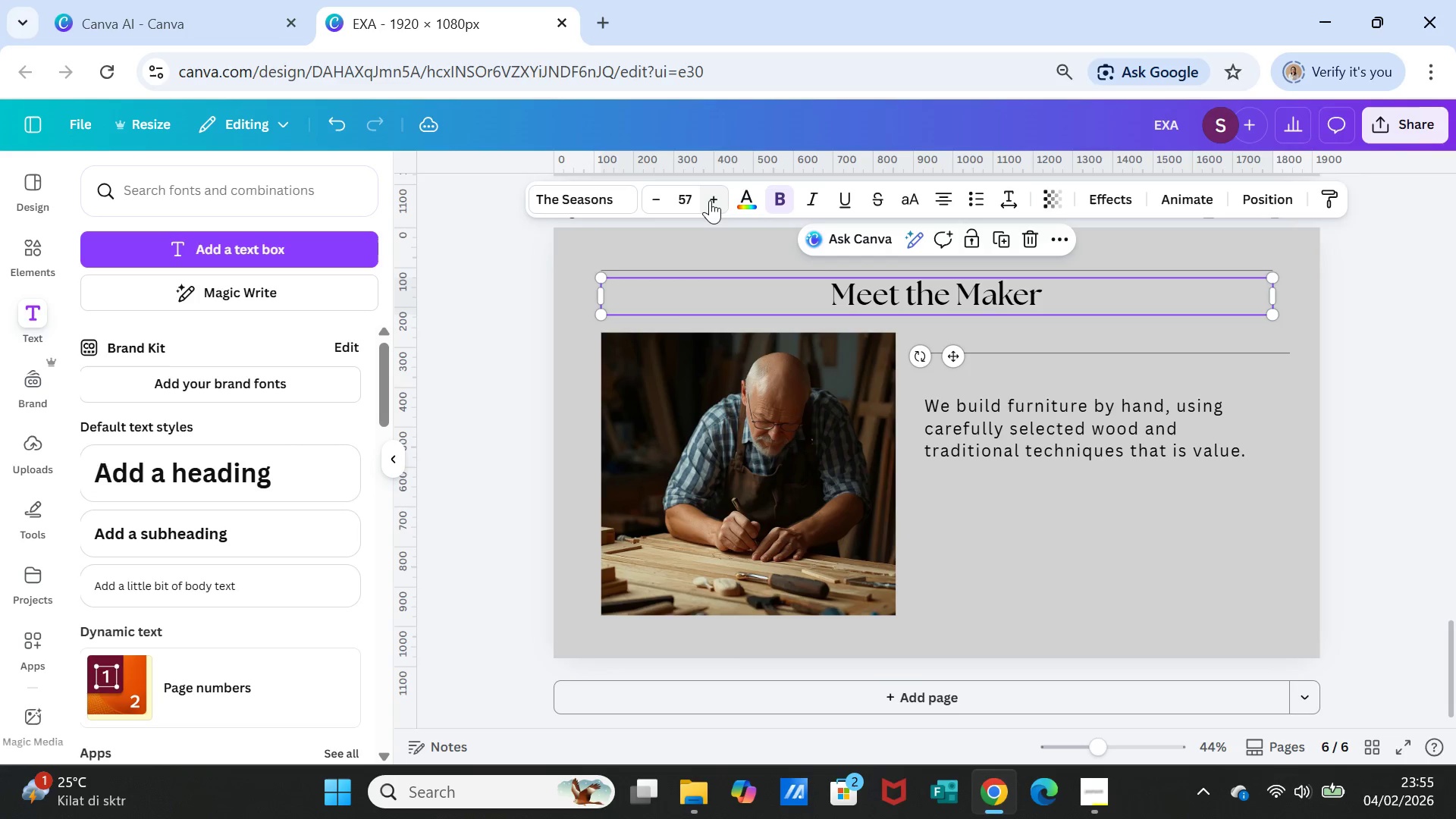 
triple_click([710, 200])
 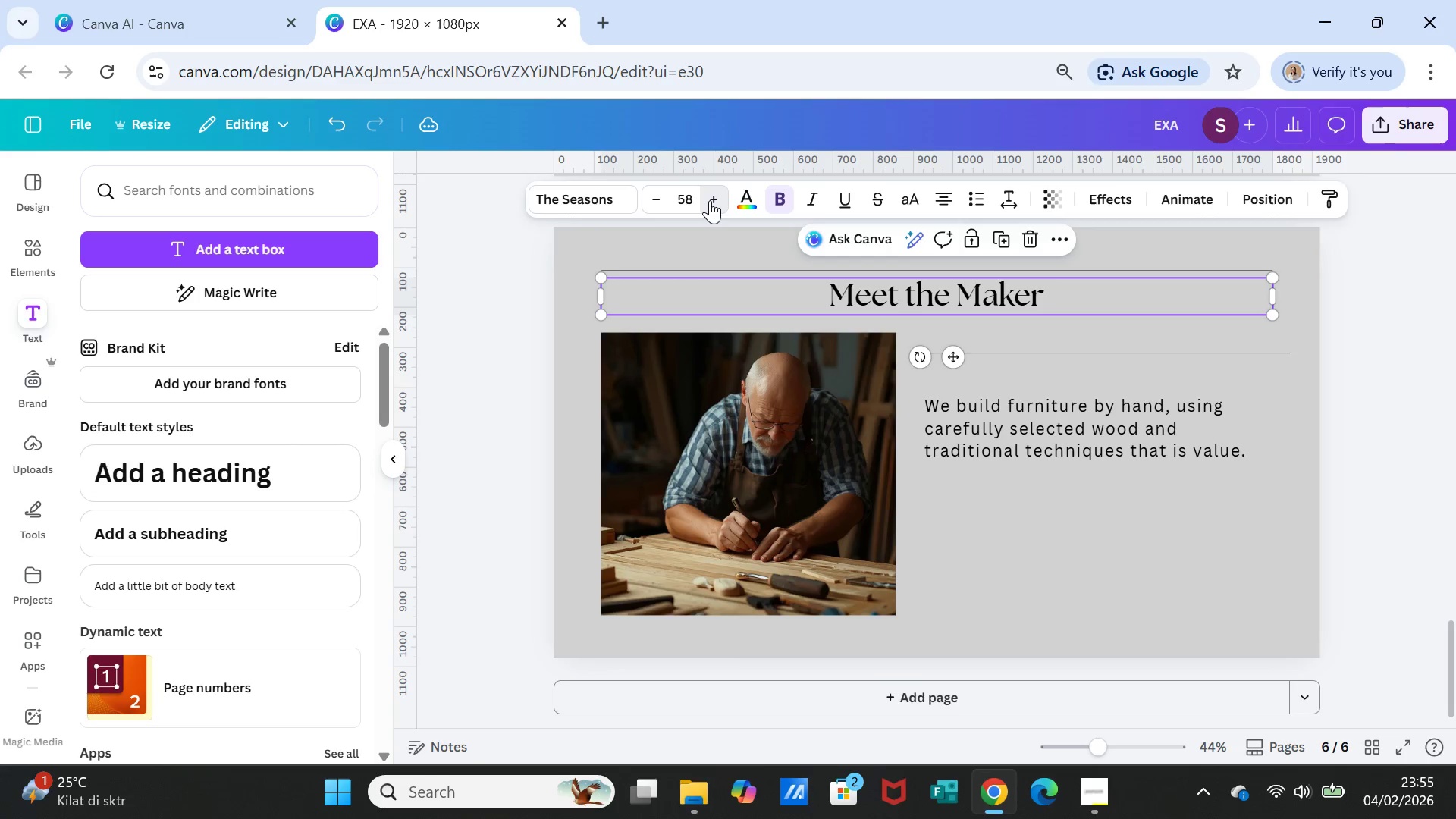 
triple_click([710, 200])
 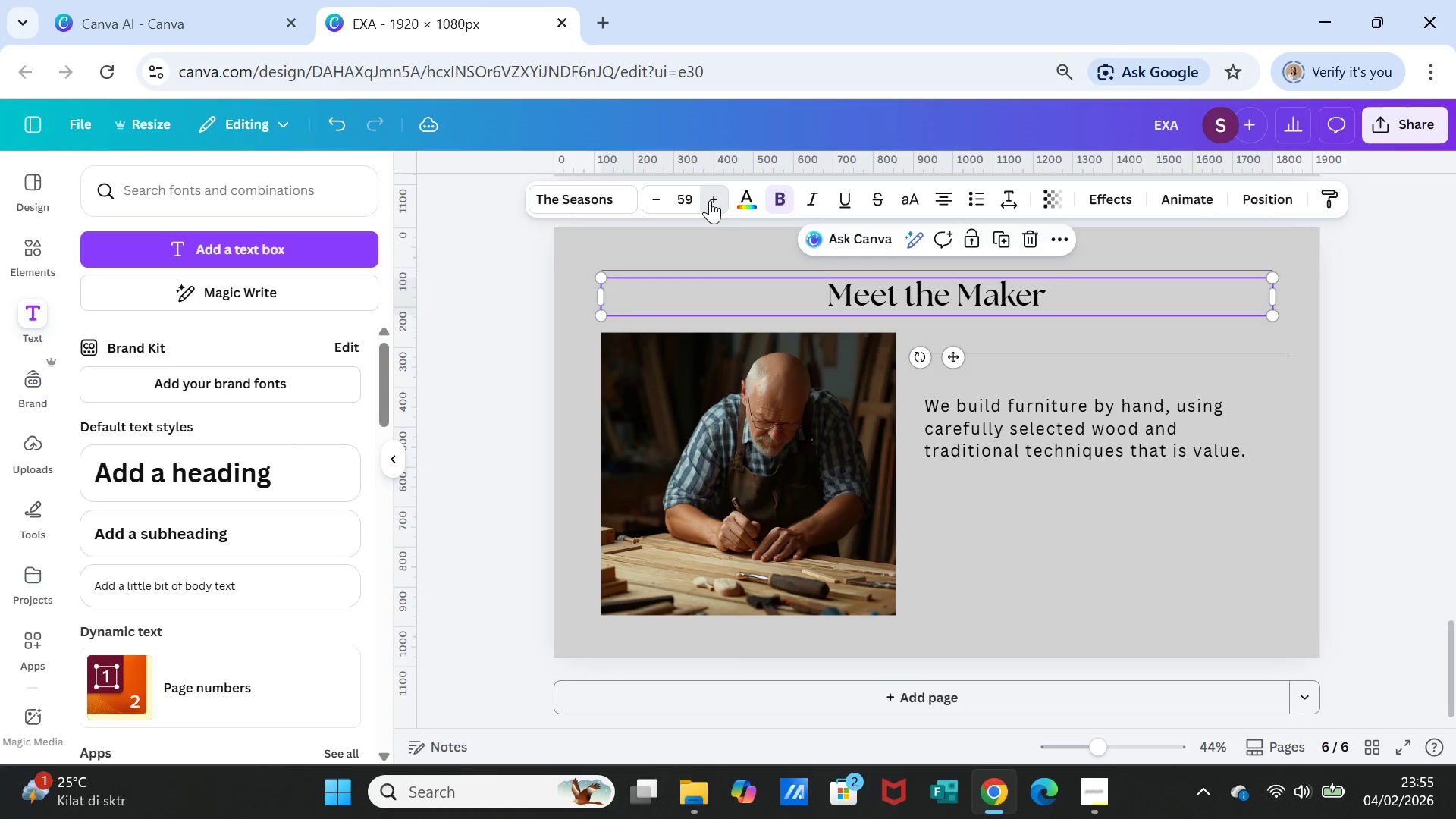 
triple_click([710, 200])
 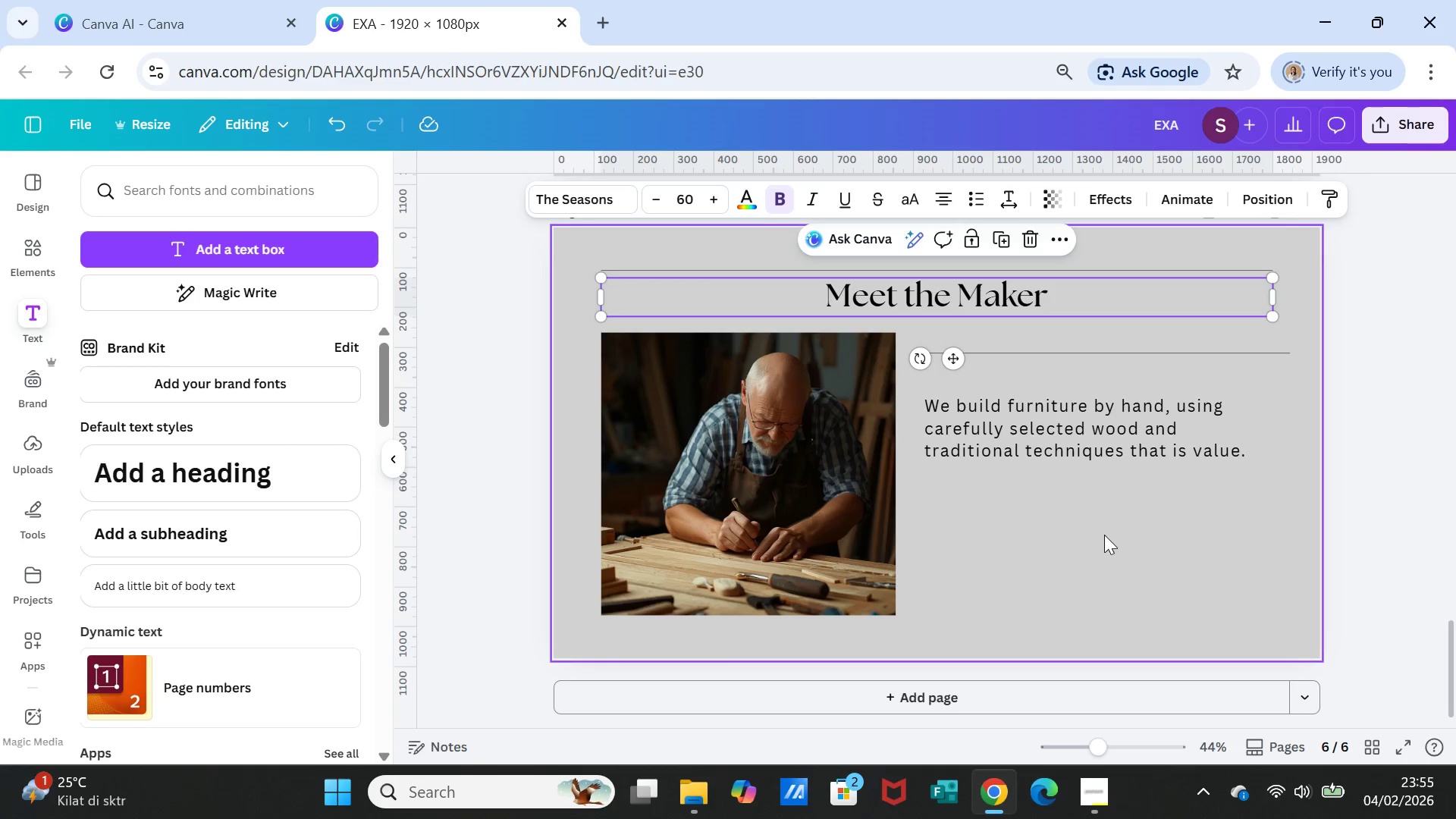 
left_click([1104, 535])
 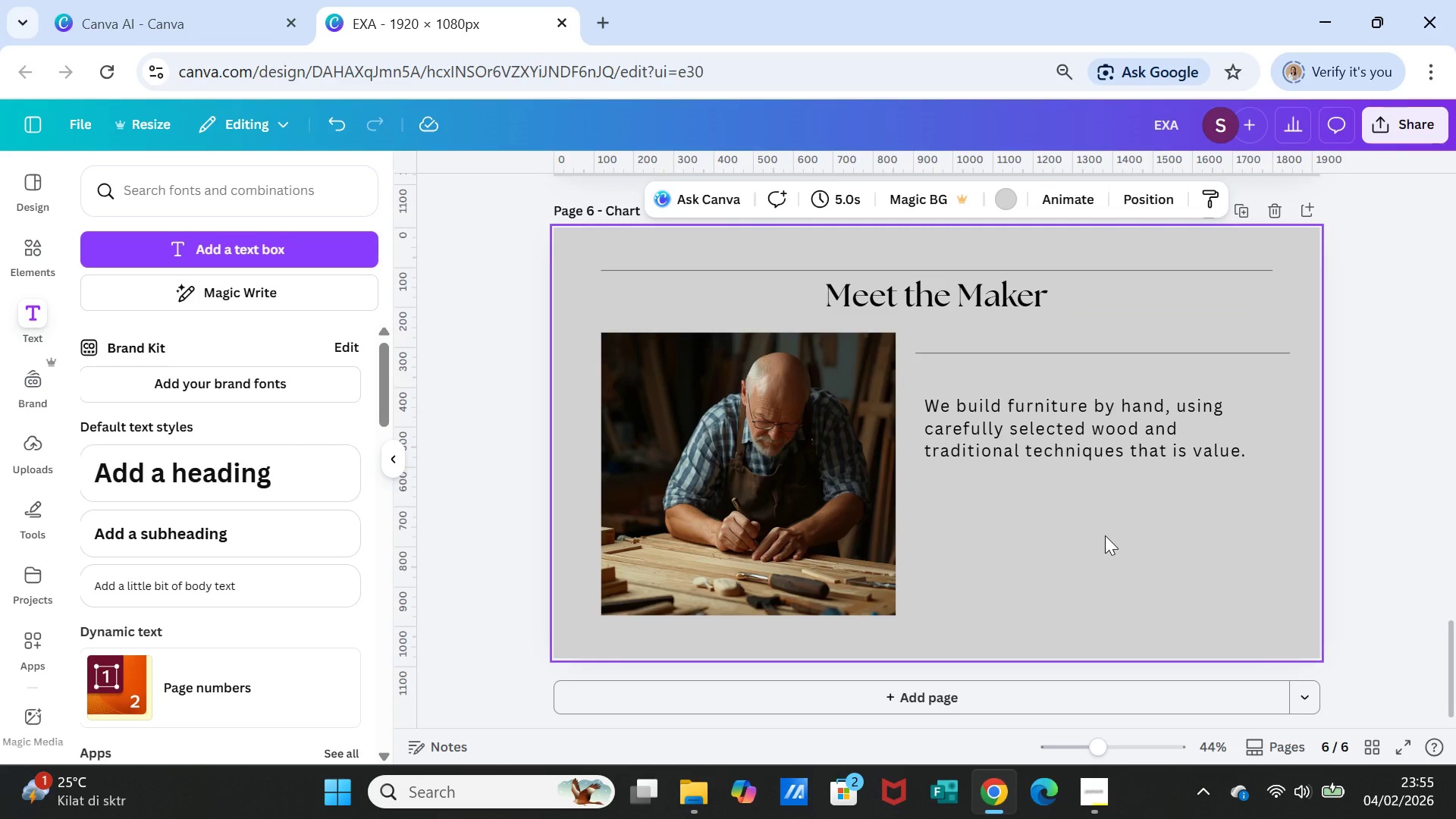 
left_click([1113, 422])
 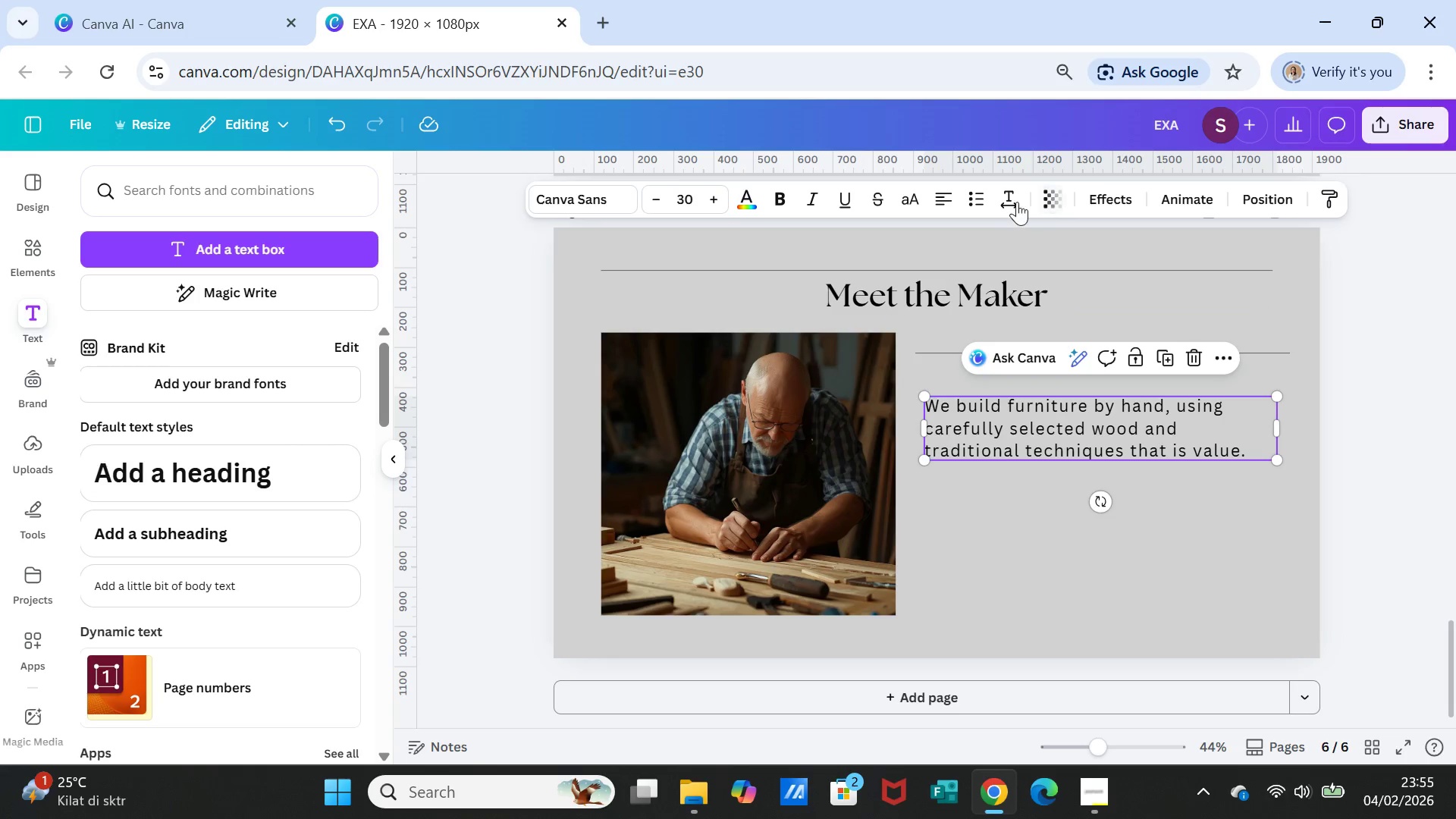 
left_click([1011, 201])
 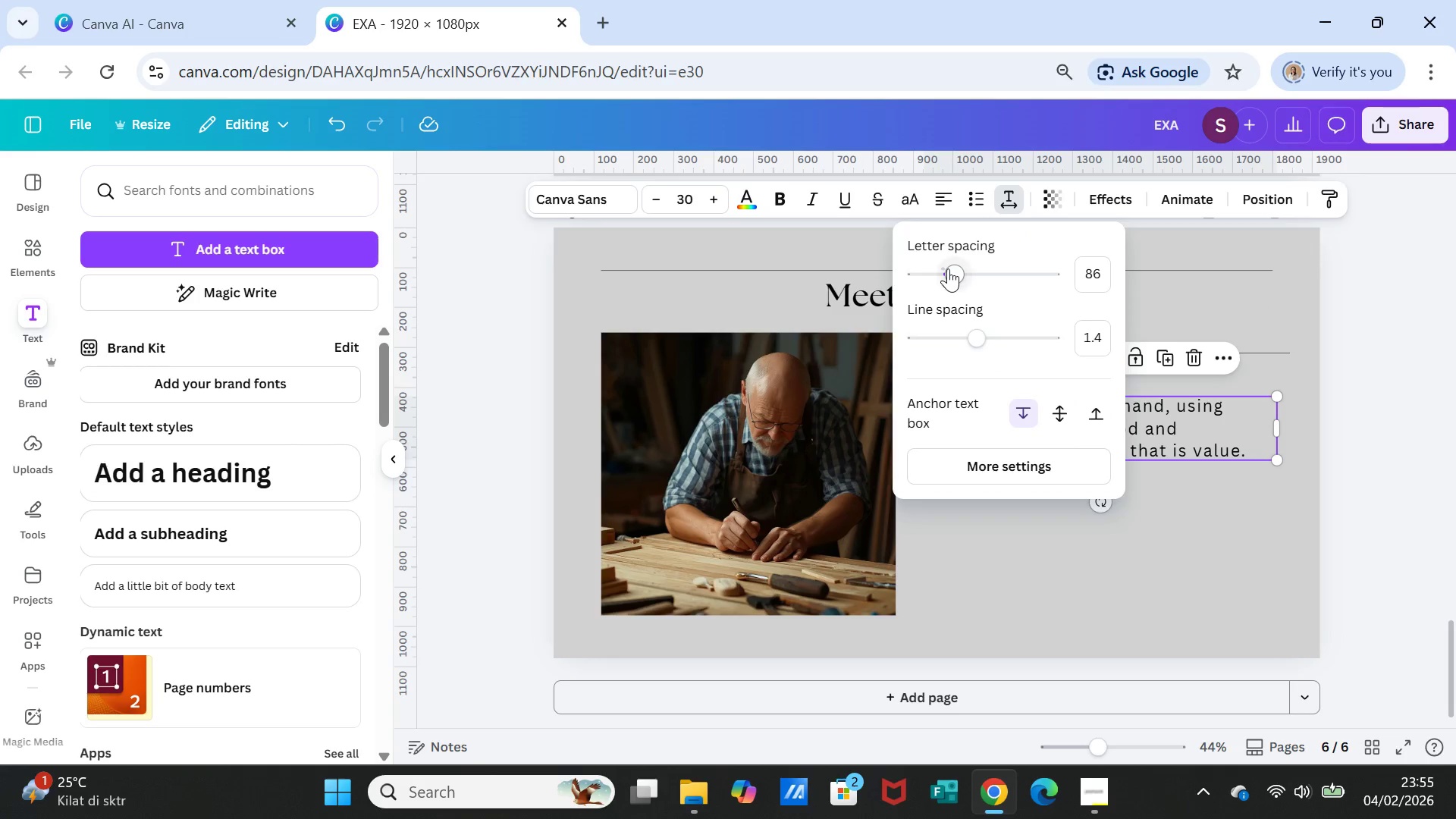 
left_click_drag(start_coordinate=[947, 269], to_coordinate=[965, 275])
 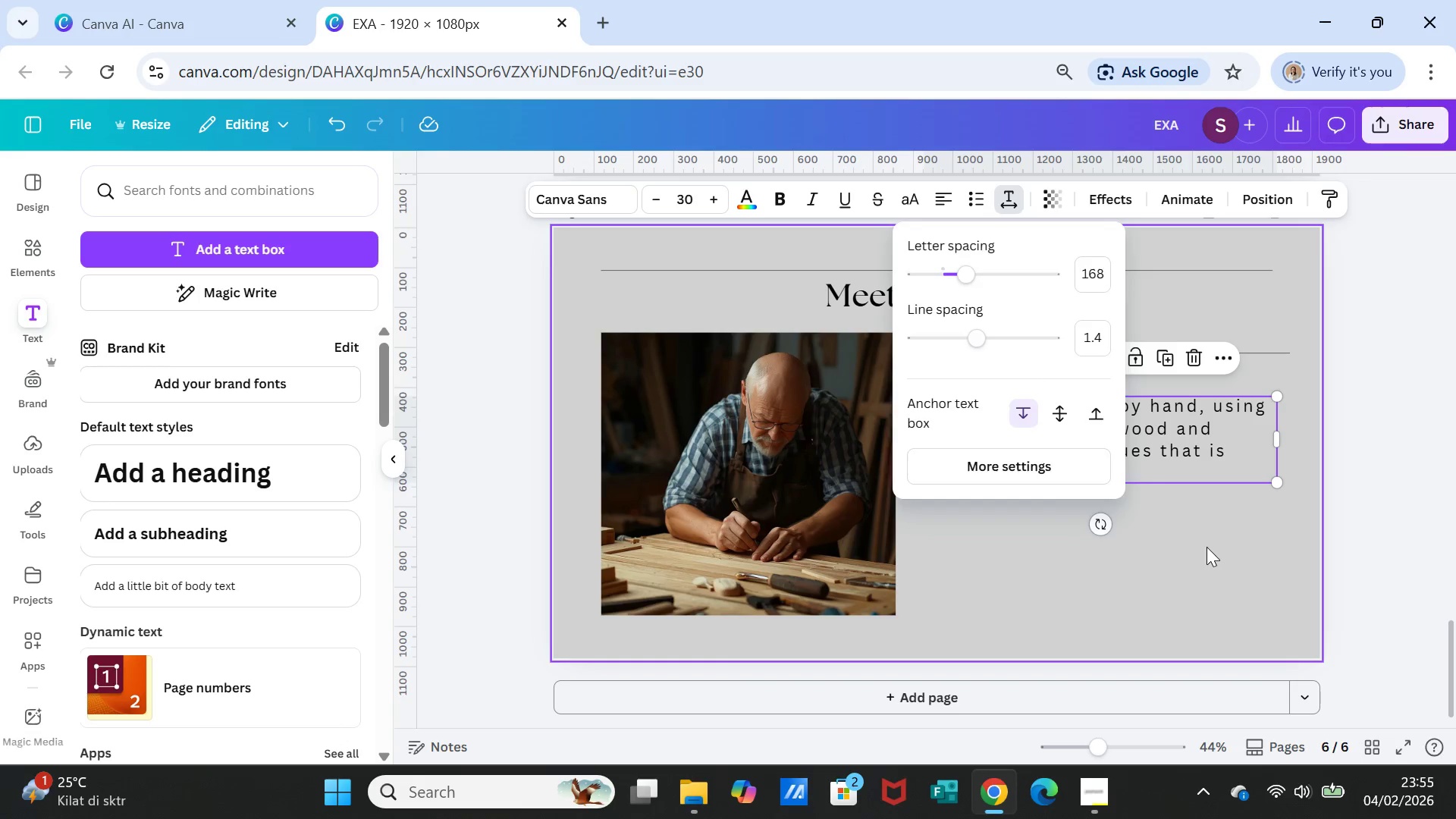 
left_click([1207, 547])
 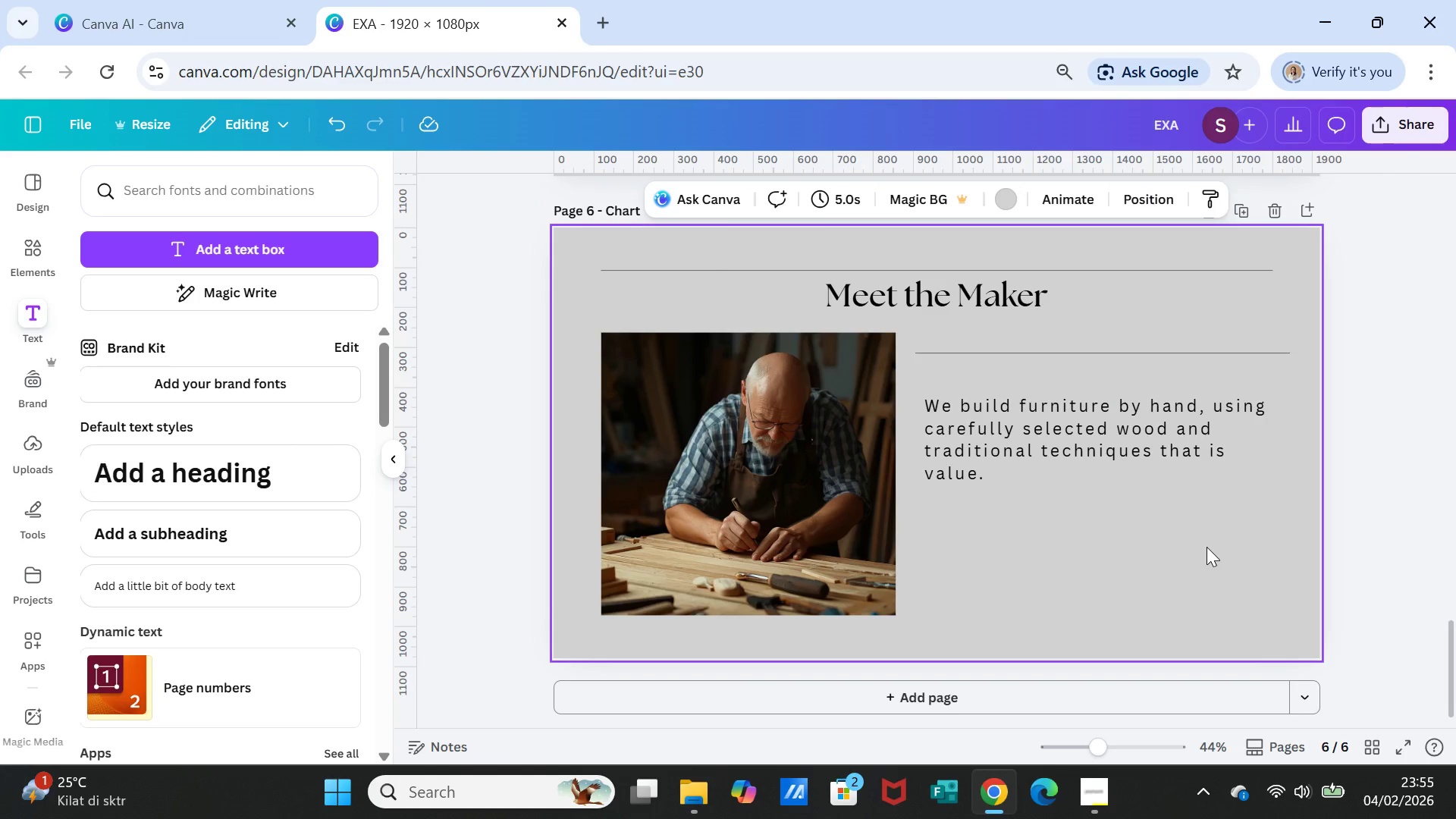 
left_click([1207, 547])
 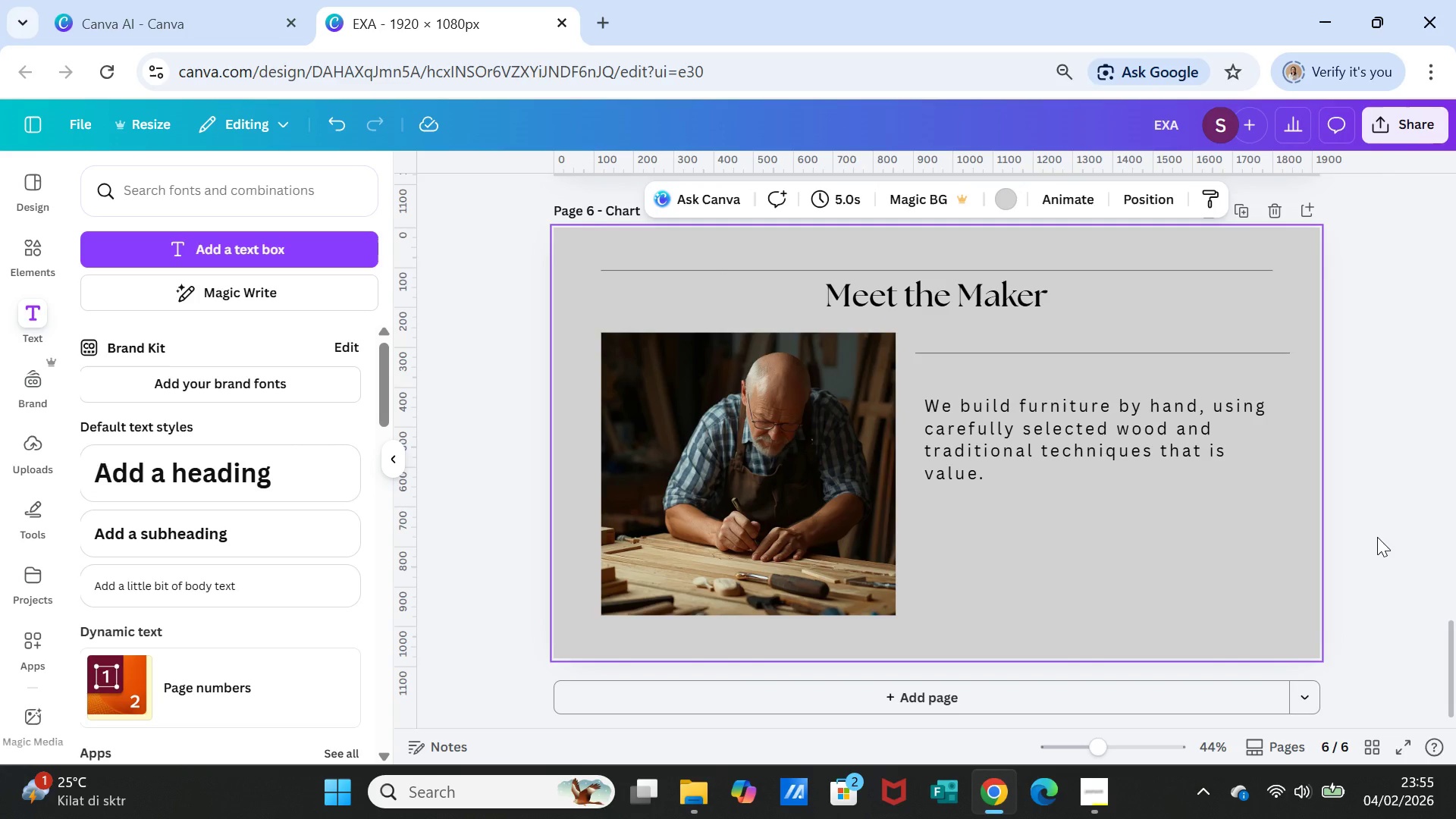 
left_click([1377, 537])
 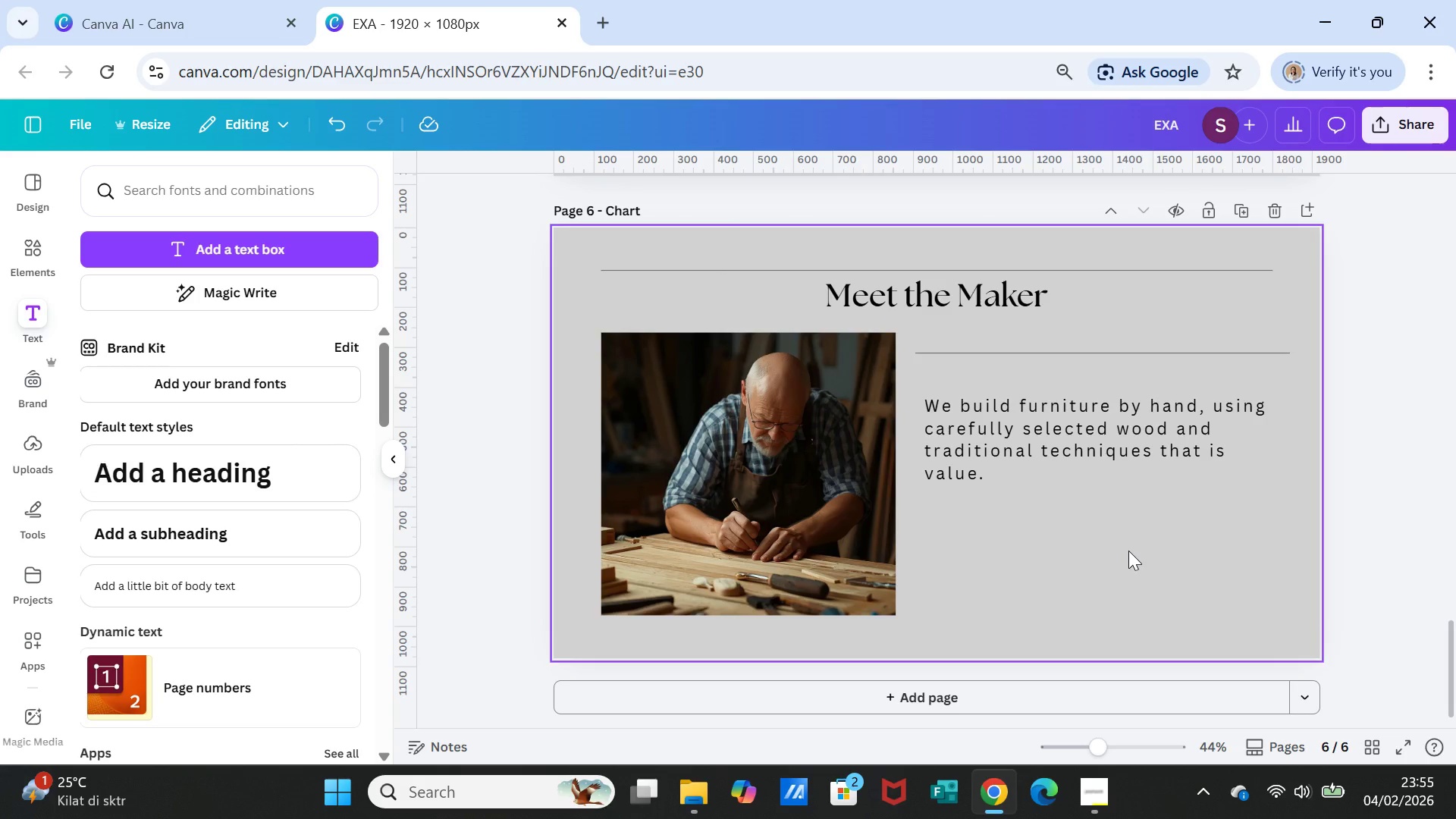 
scroll: coordinate [1128, 550], scroll_direction: down, amount: 4.0
 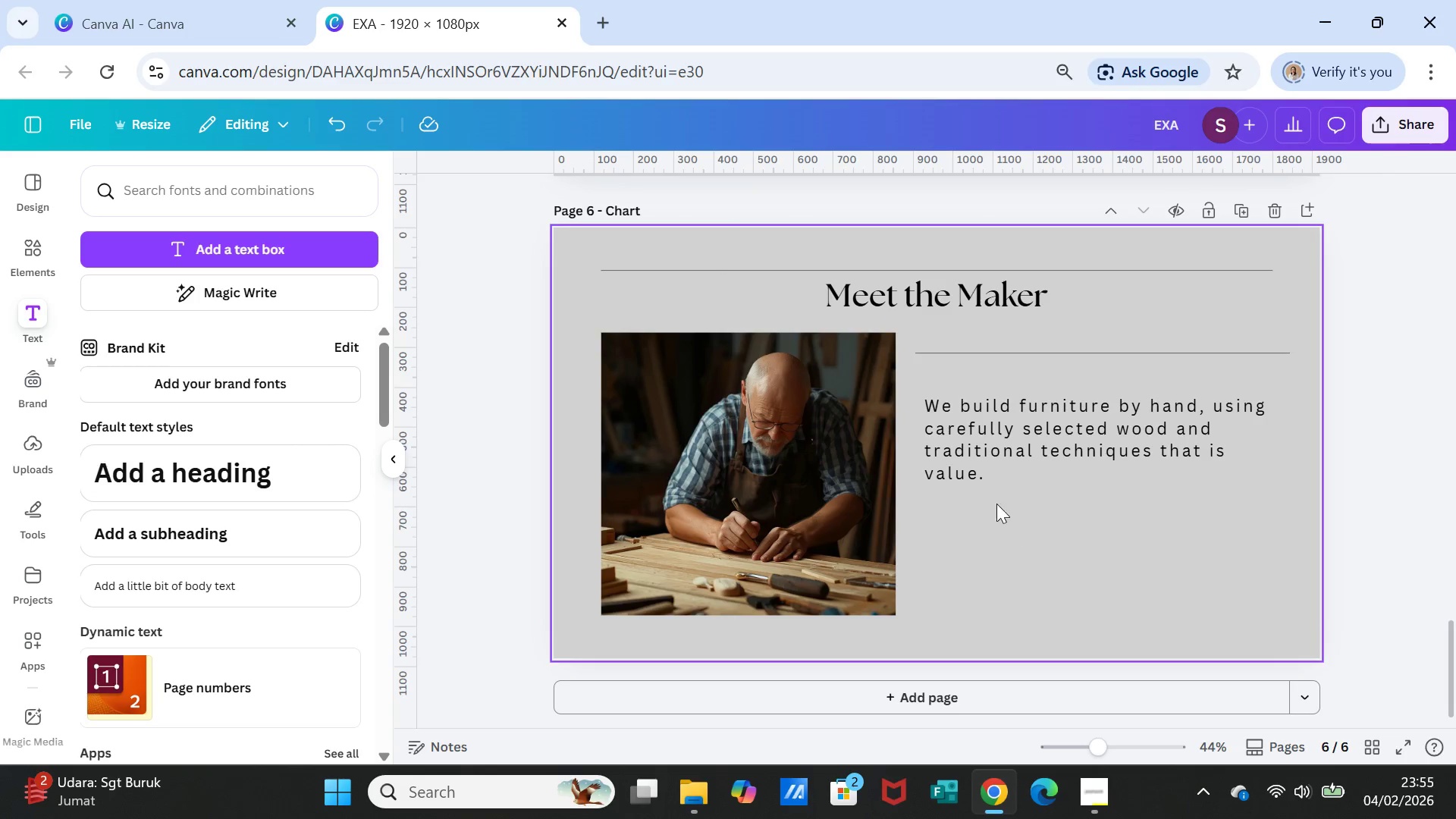 
left_click([976, 477])
 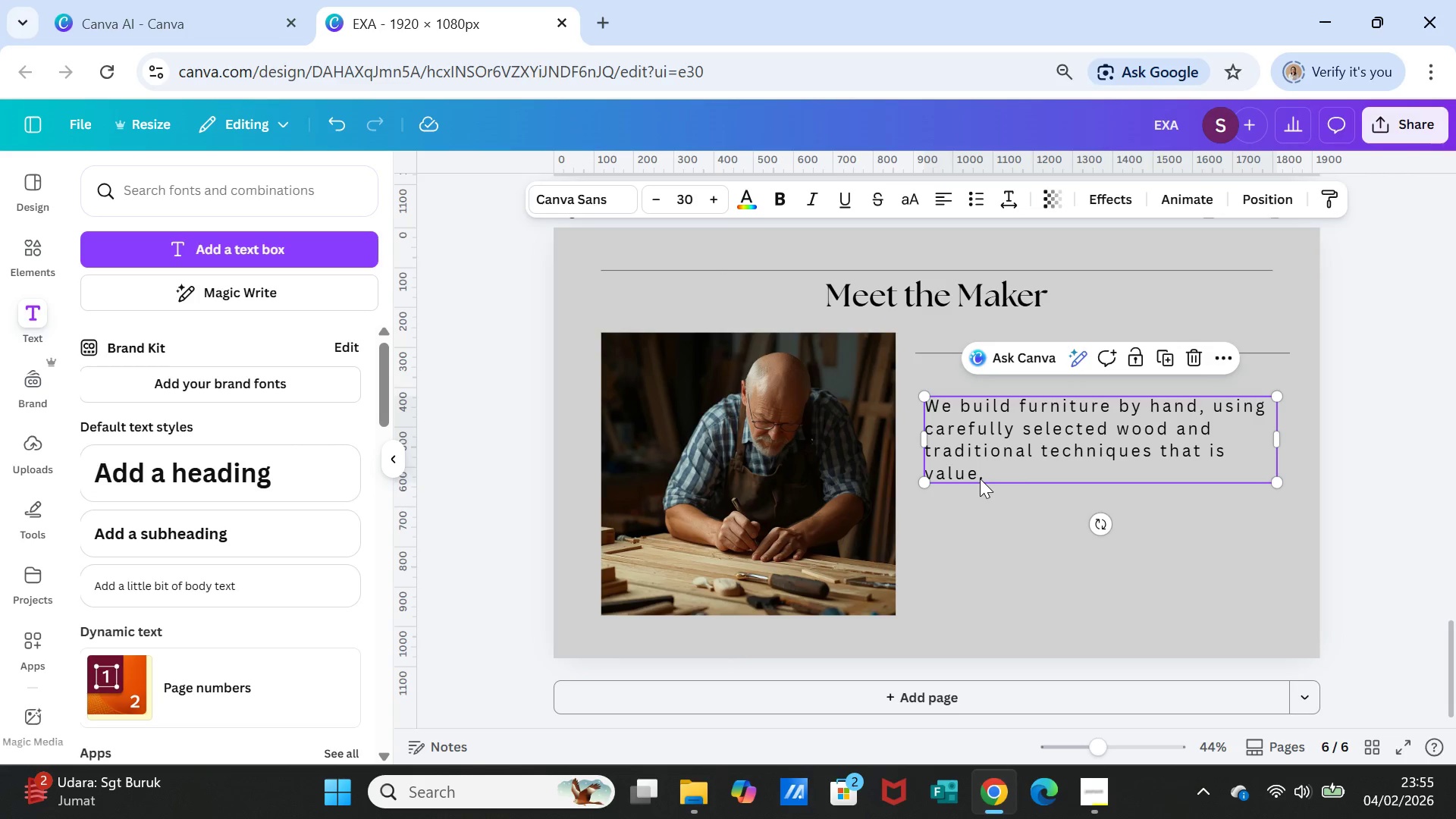 
left_click([980, 479])
 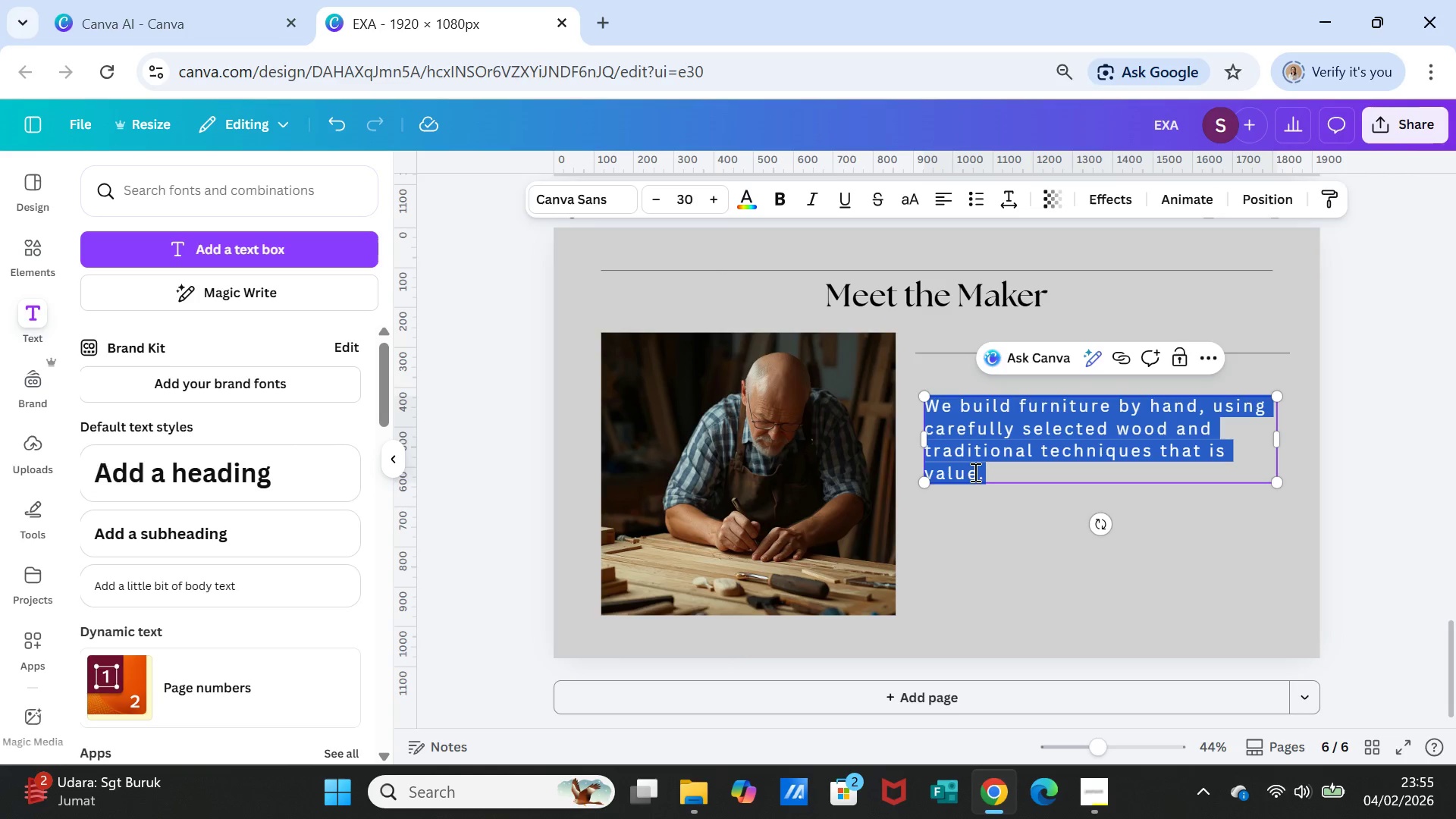 
left_click([972, 472])
 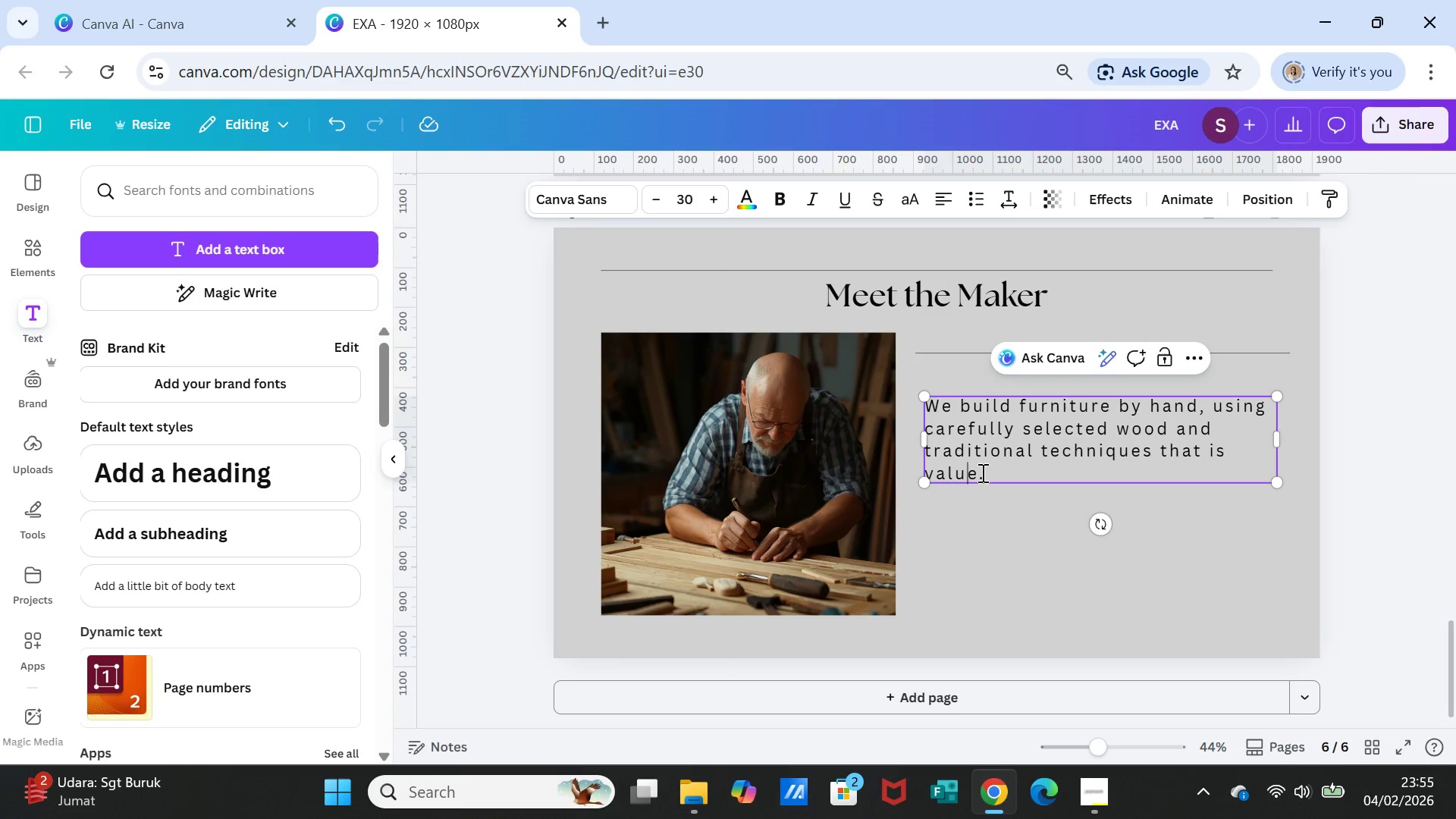 
left_click([981, 472])
 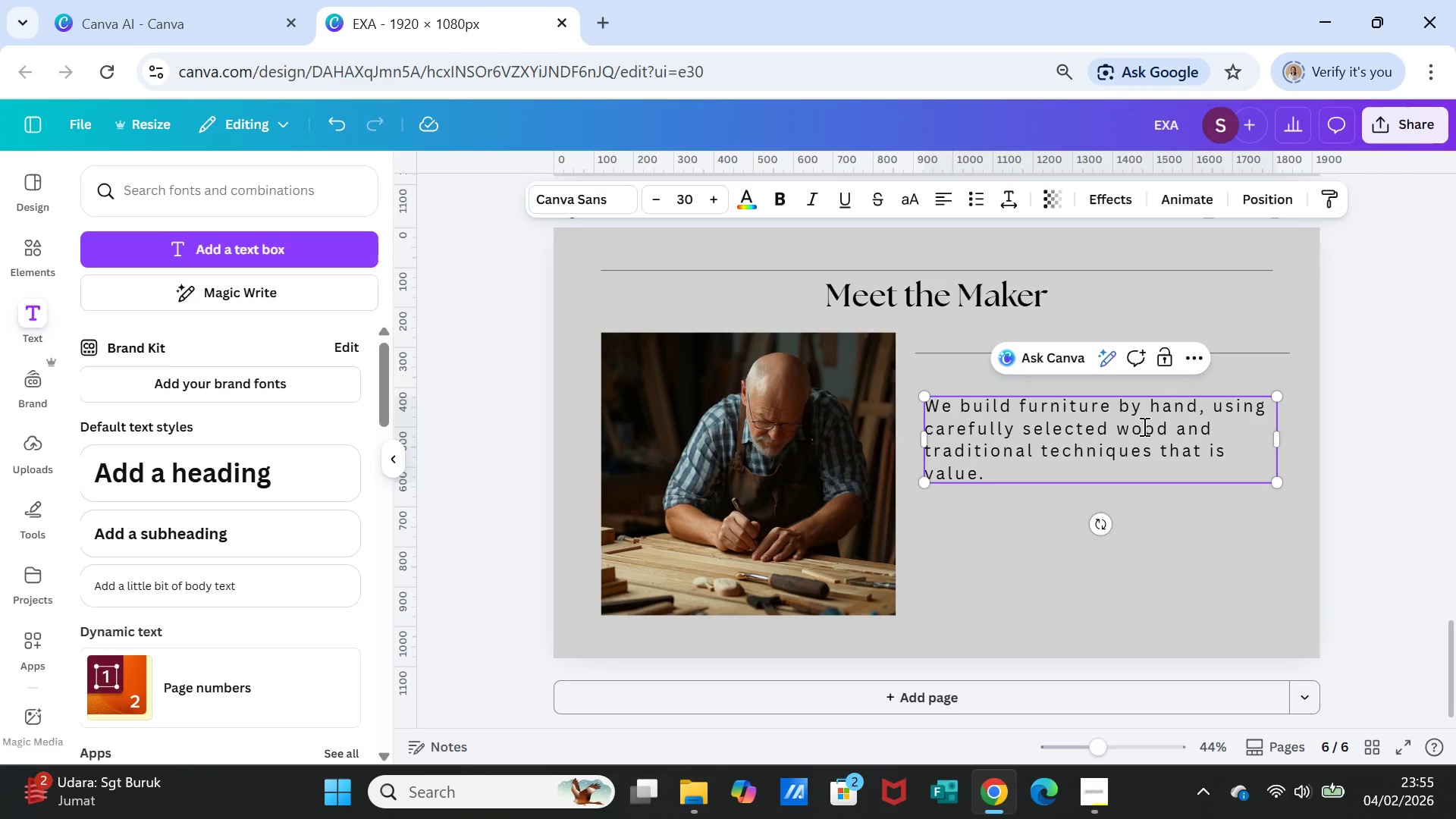 
type(for us)
 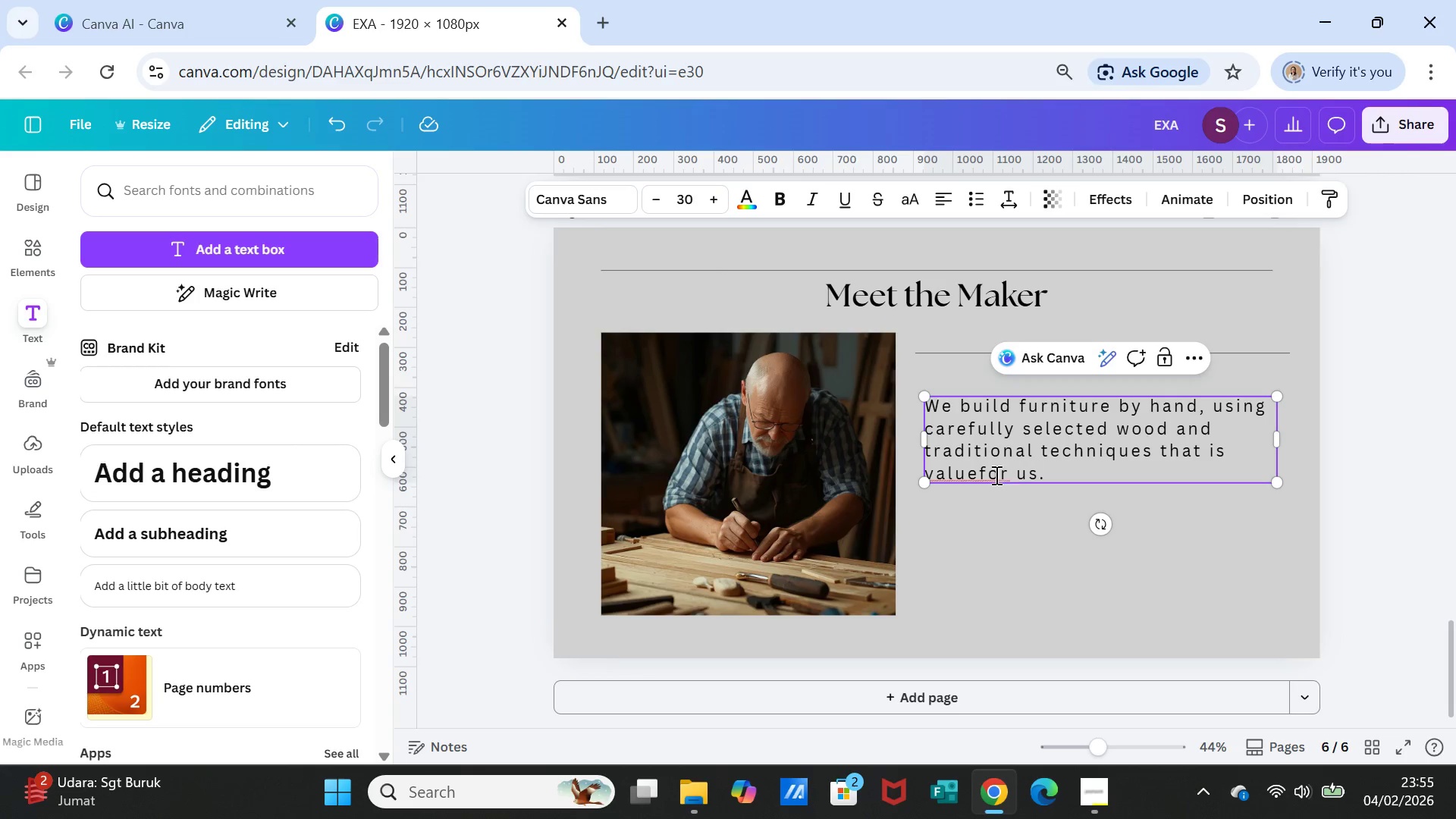 
left_click([981, 469])
 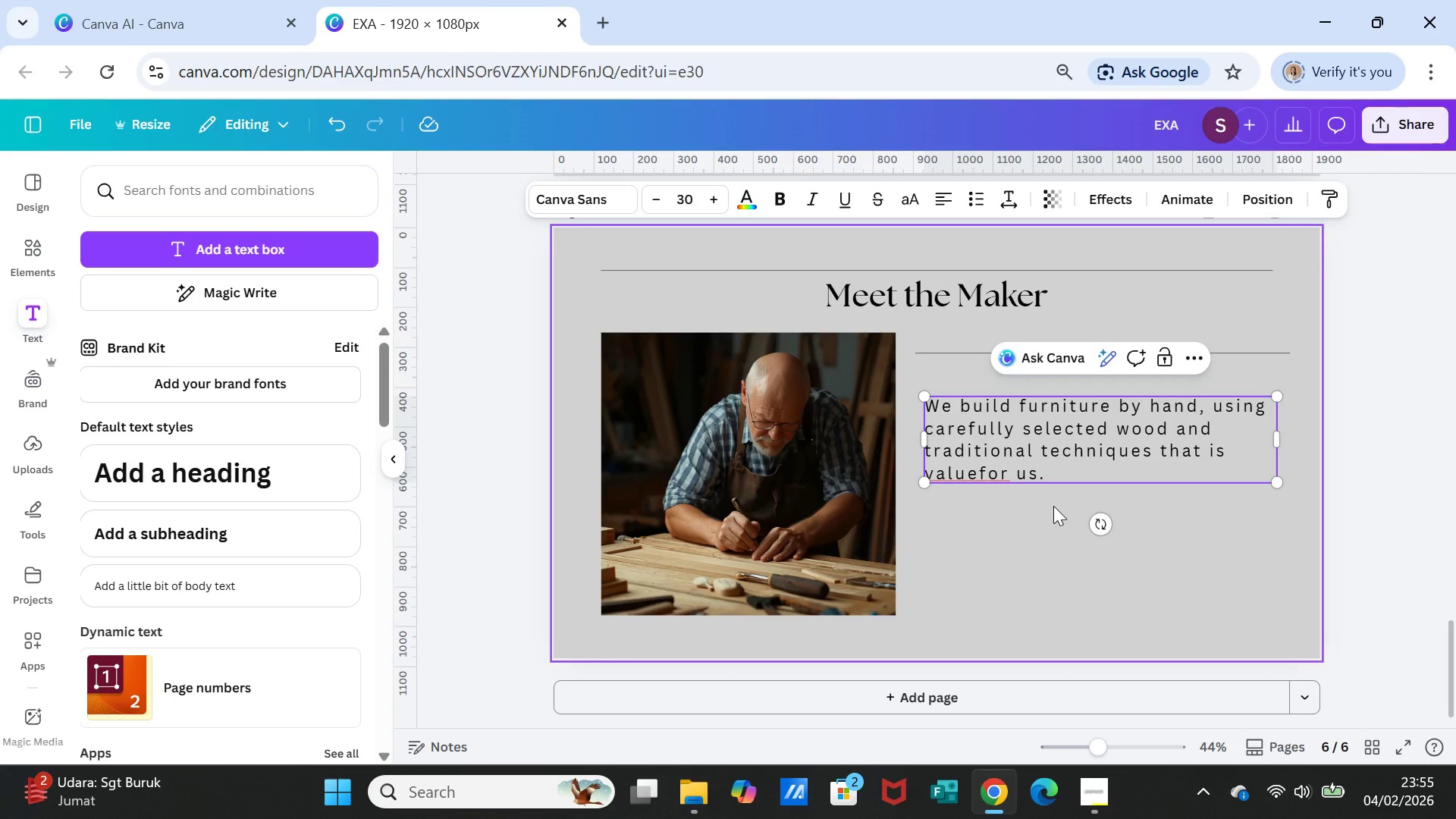 
key(Space)
 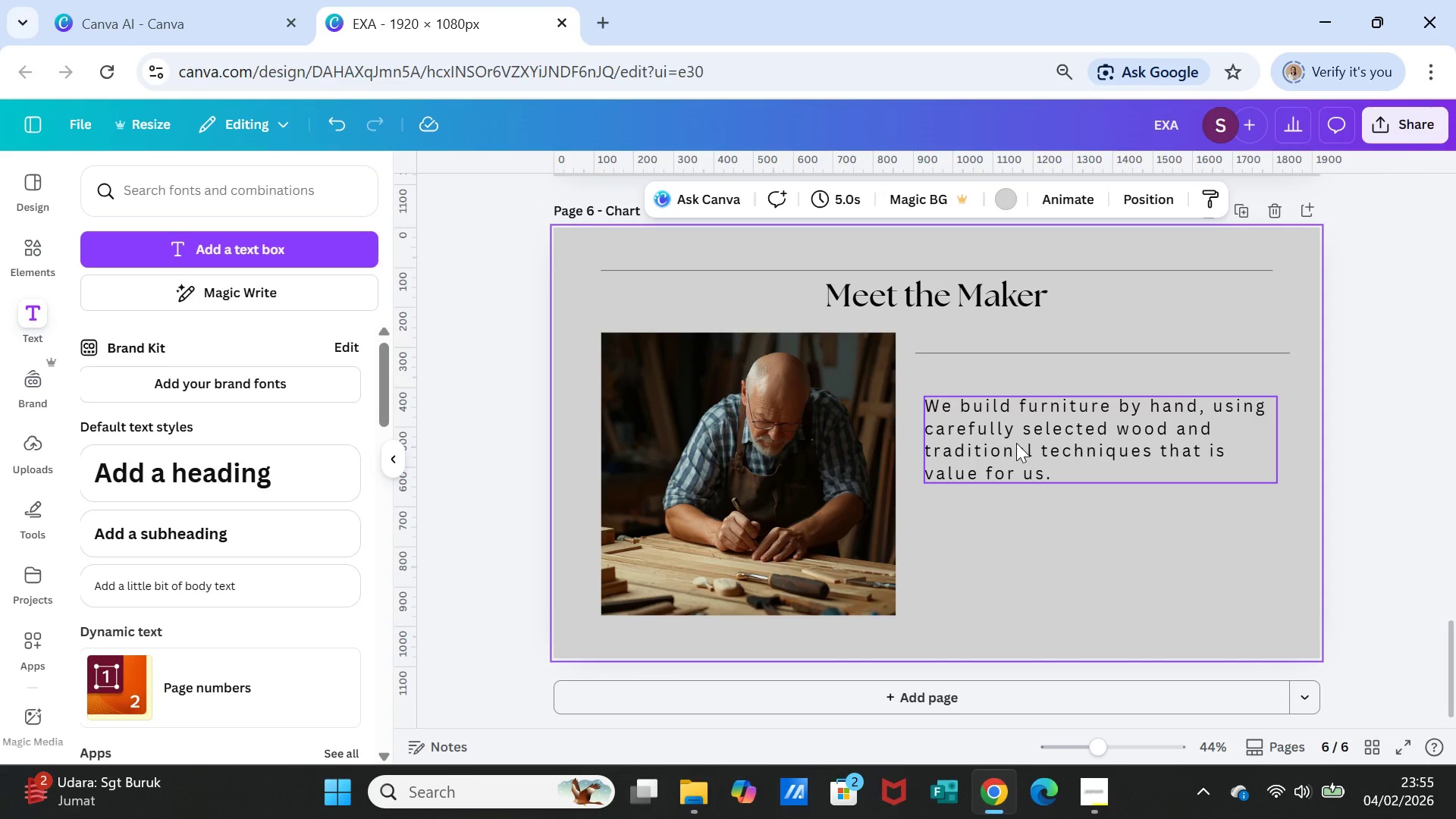 
scroll: coordinate [1163, 532], scroll_direction: down, amount: 2.0
 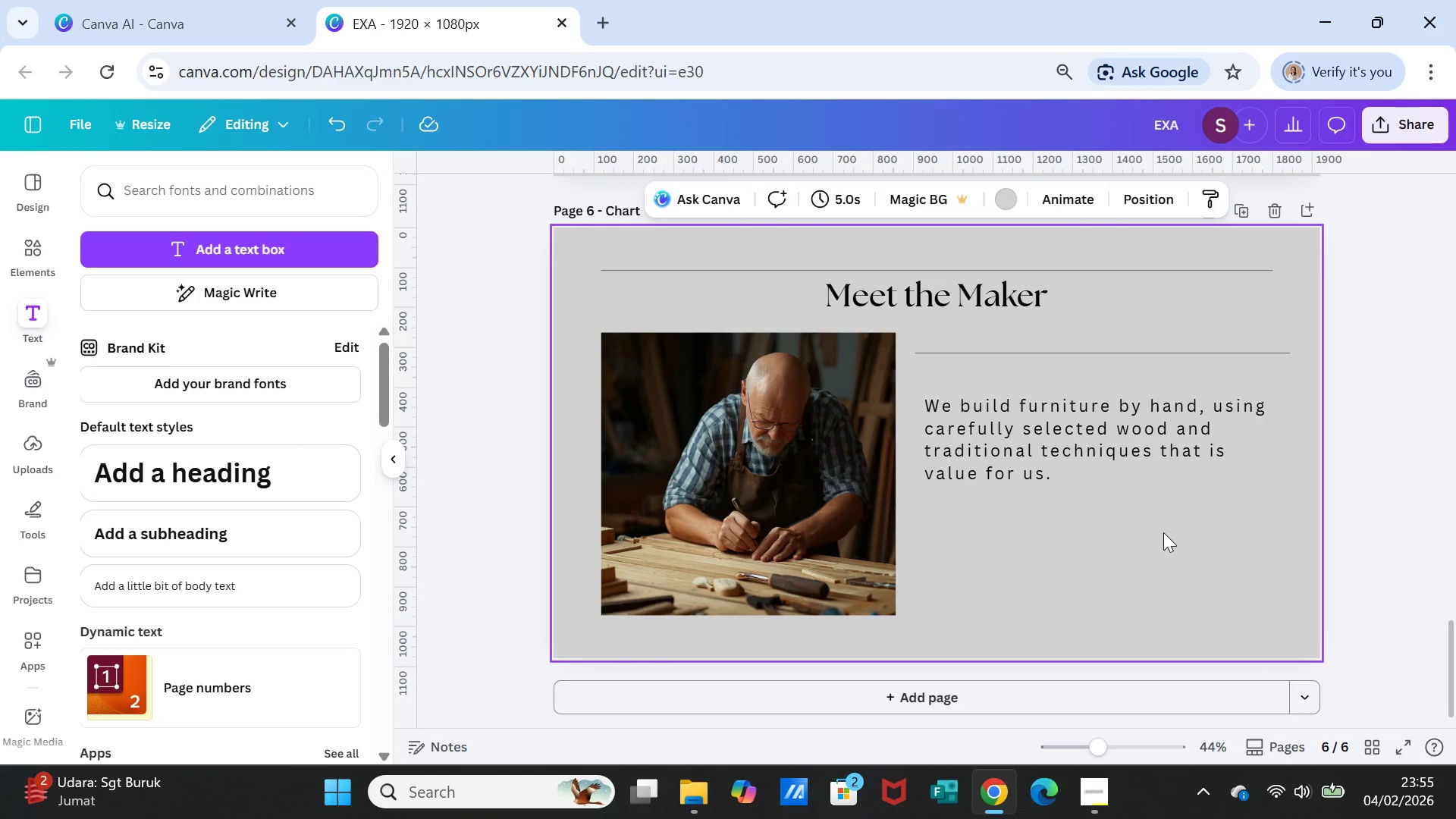 
scroll: coordinate [1163, 532], scroll_direction: up, amount: 1.0
 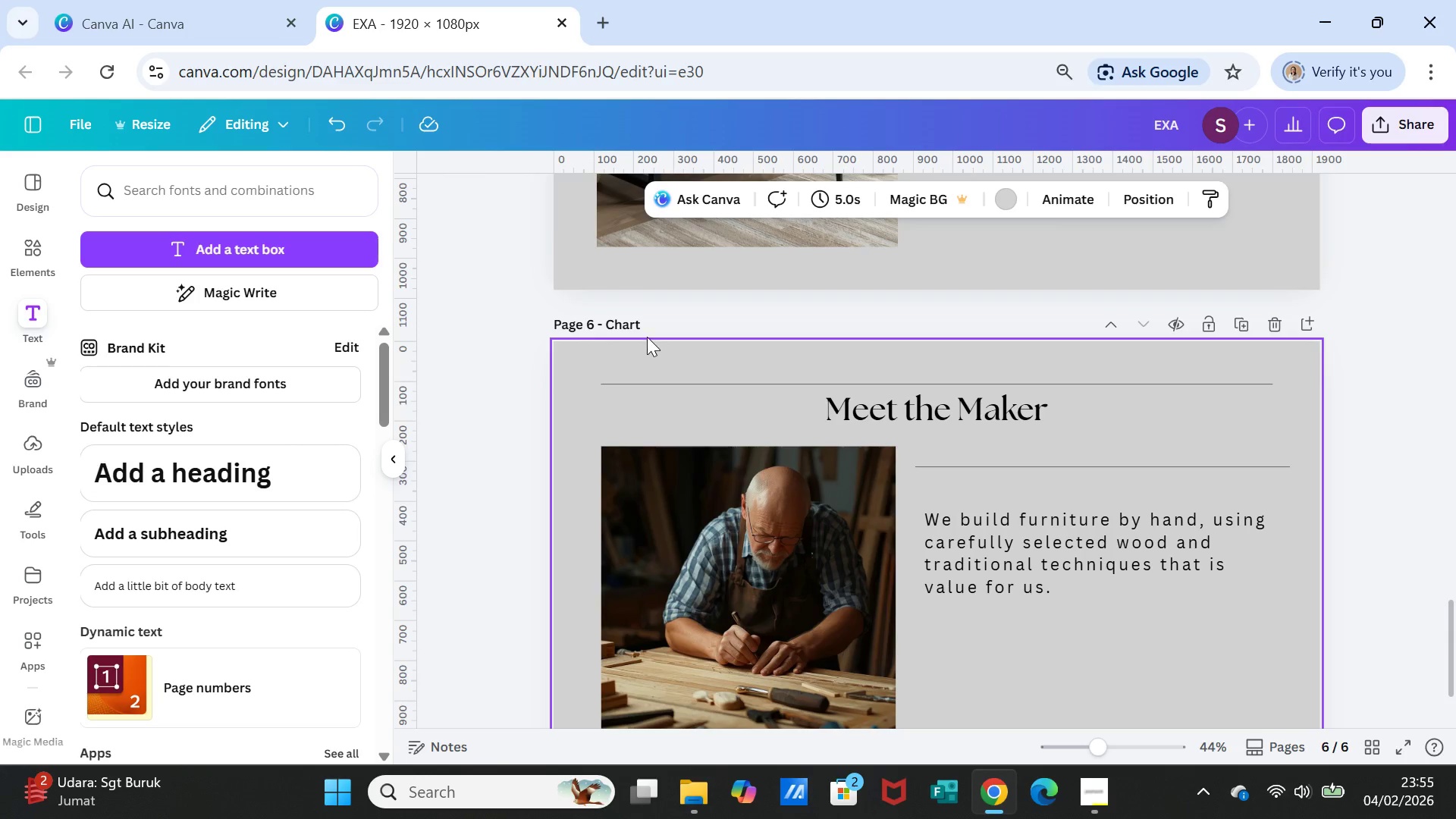 
left_click([642, 327])
 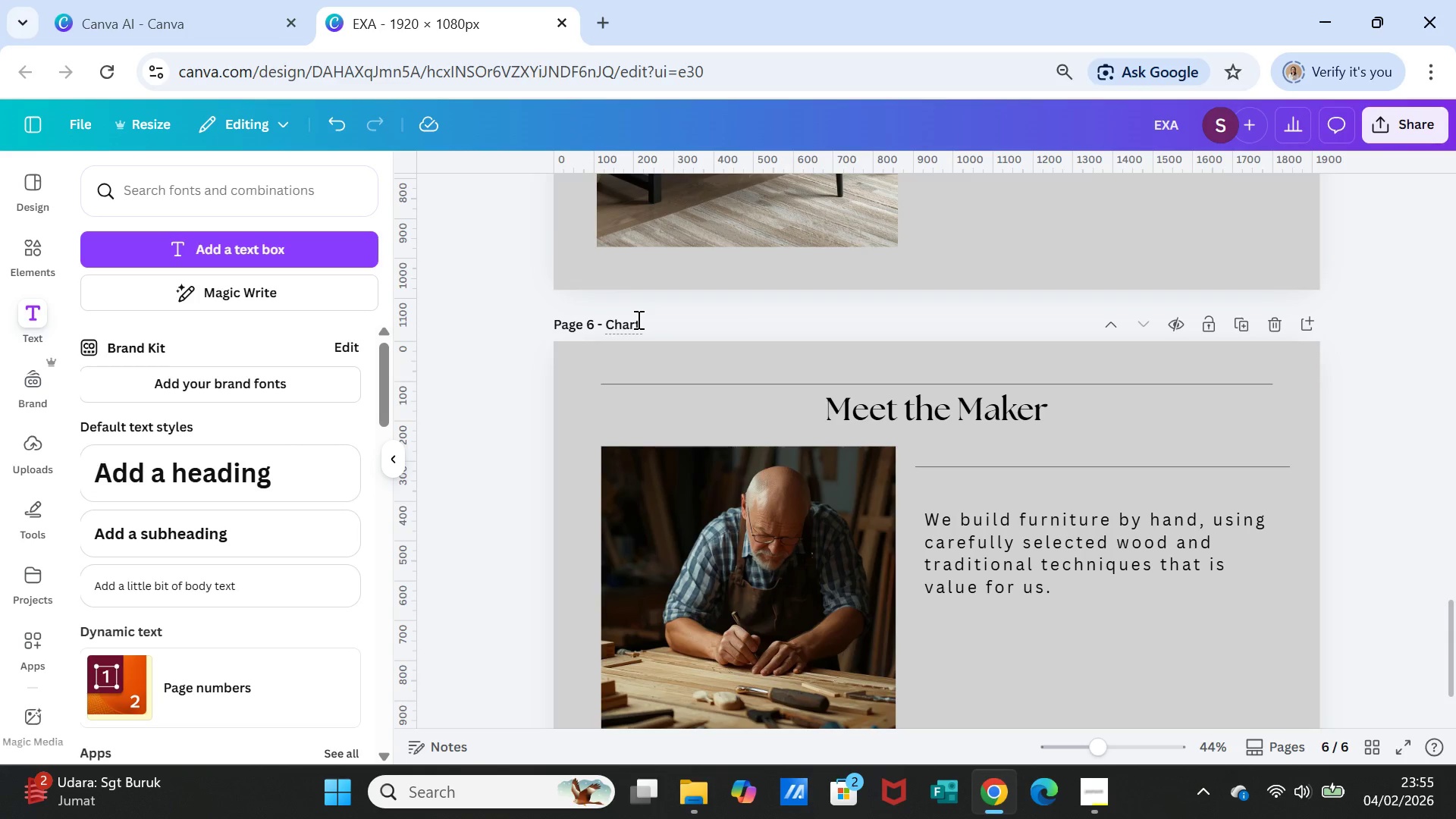 
left_click([637, 319])
 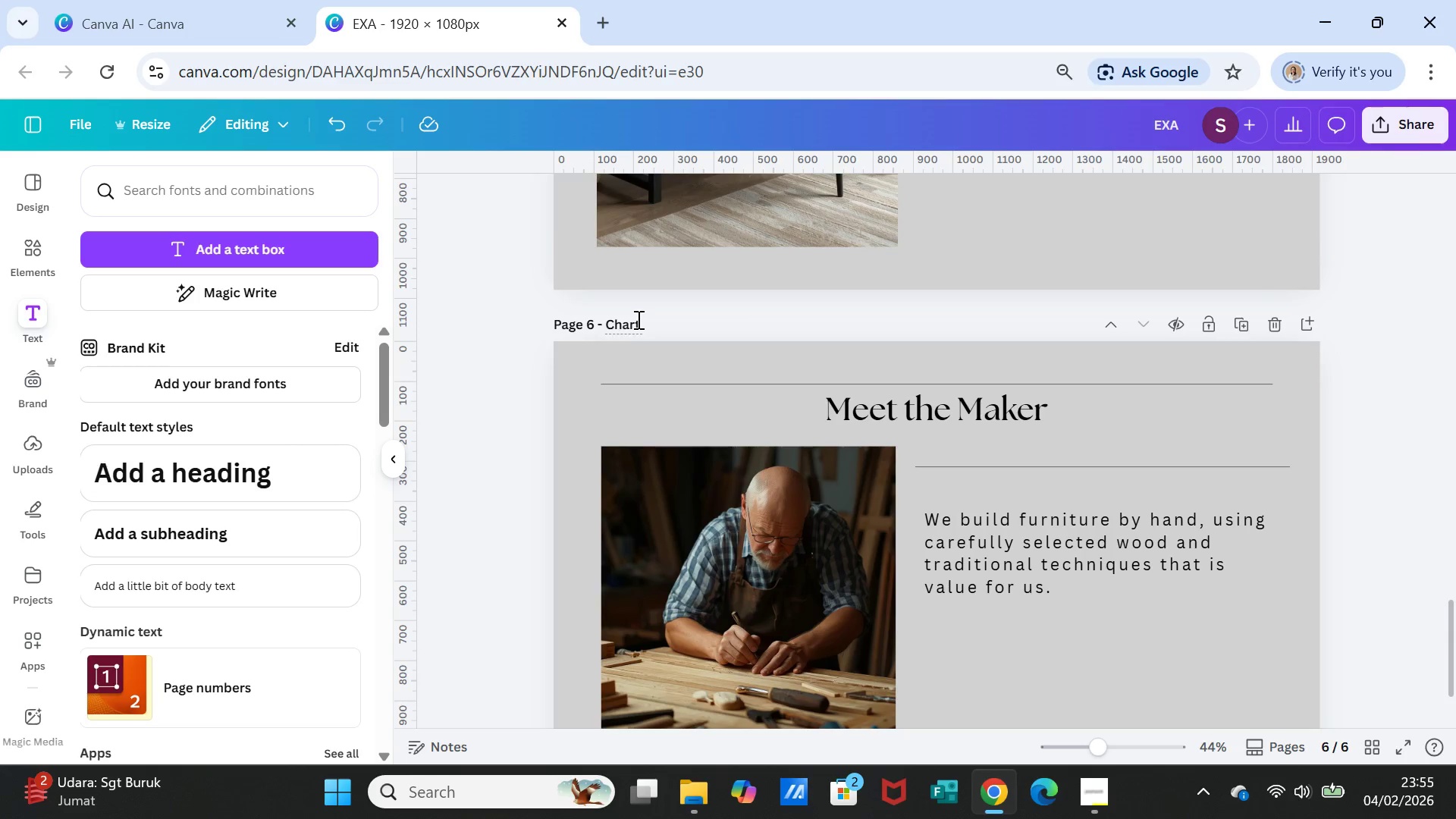 
double_click([637, 319])
 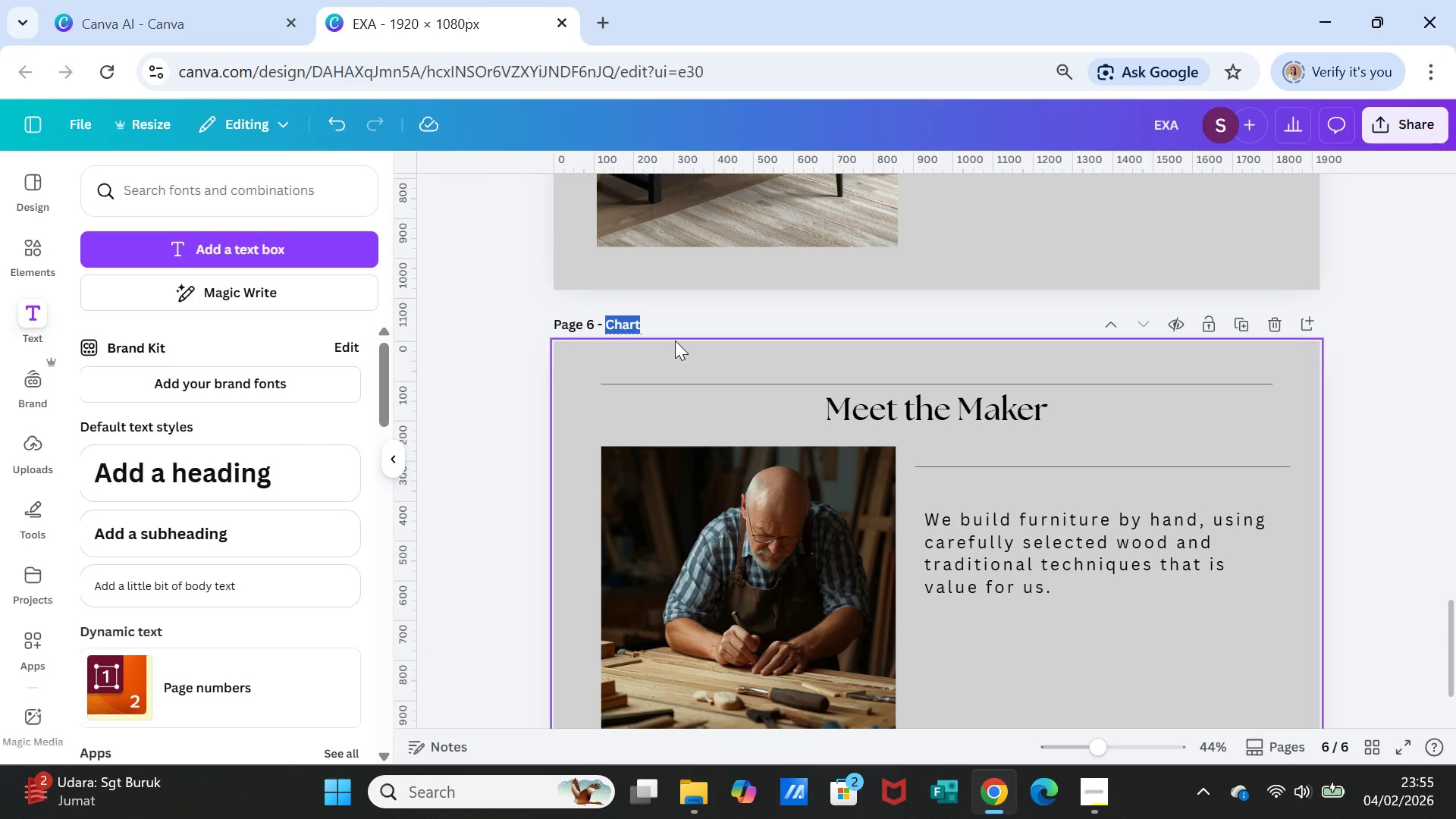 
key(CapsLock)
 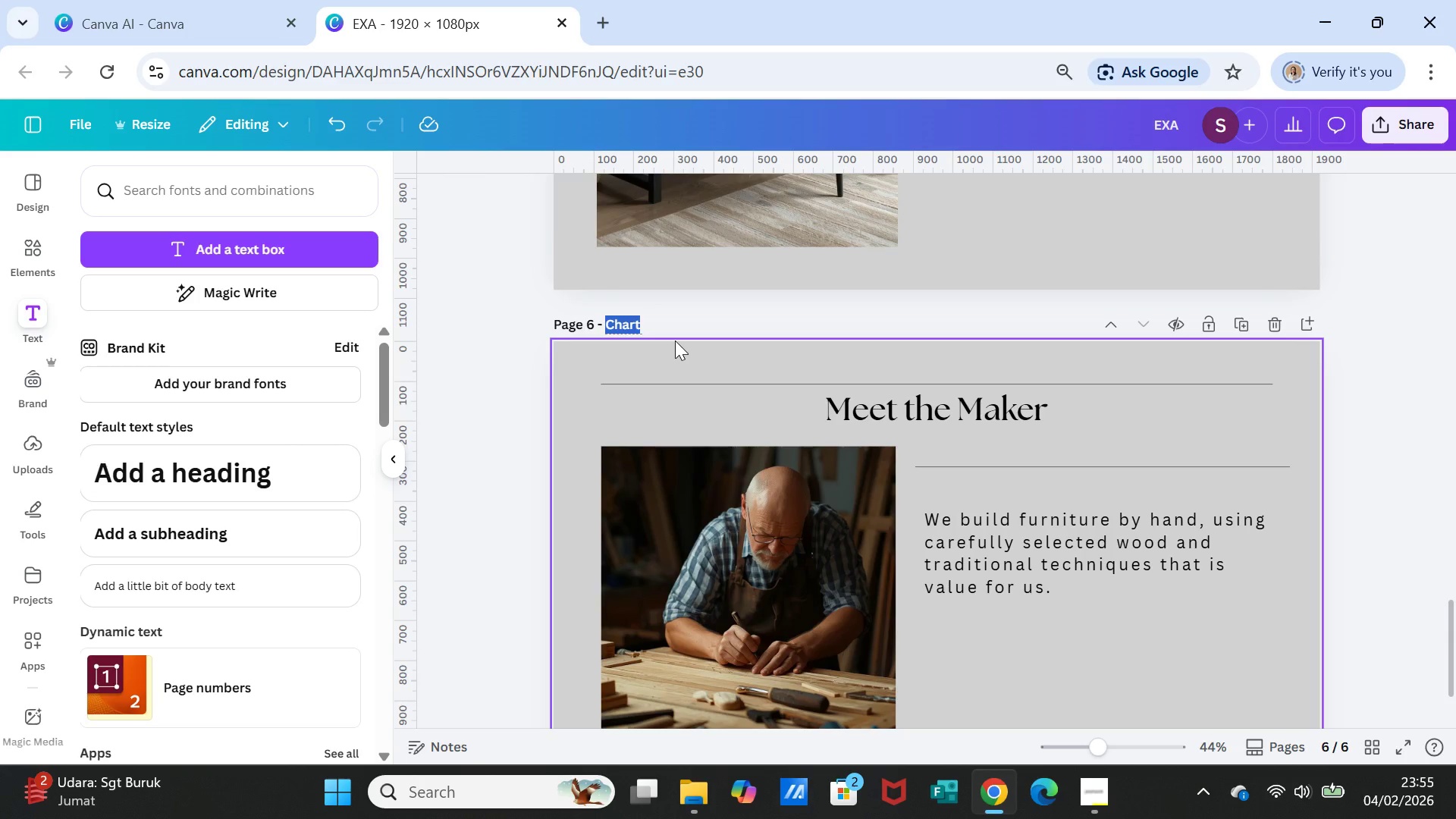 
type(Meet the maker)
 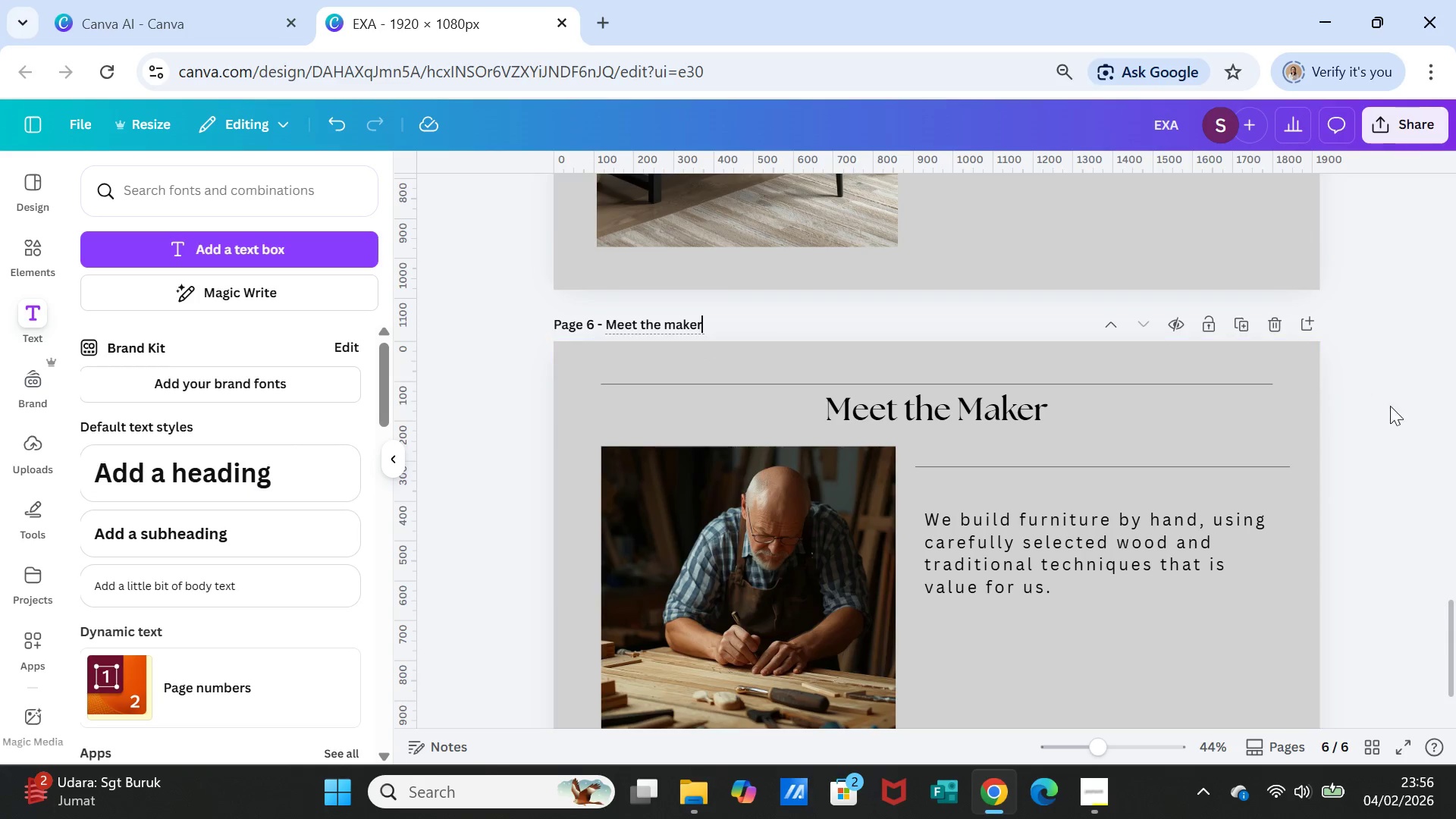 
left_click([1406, 444])
 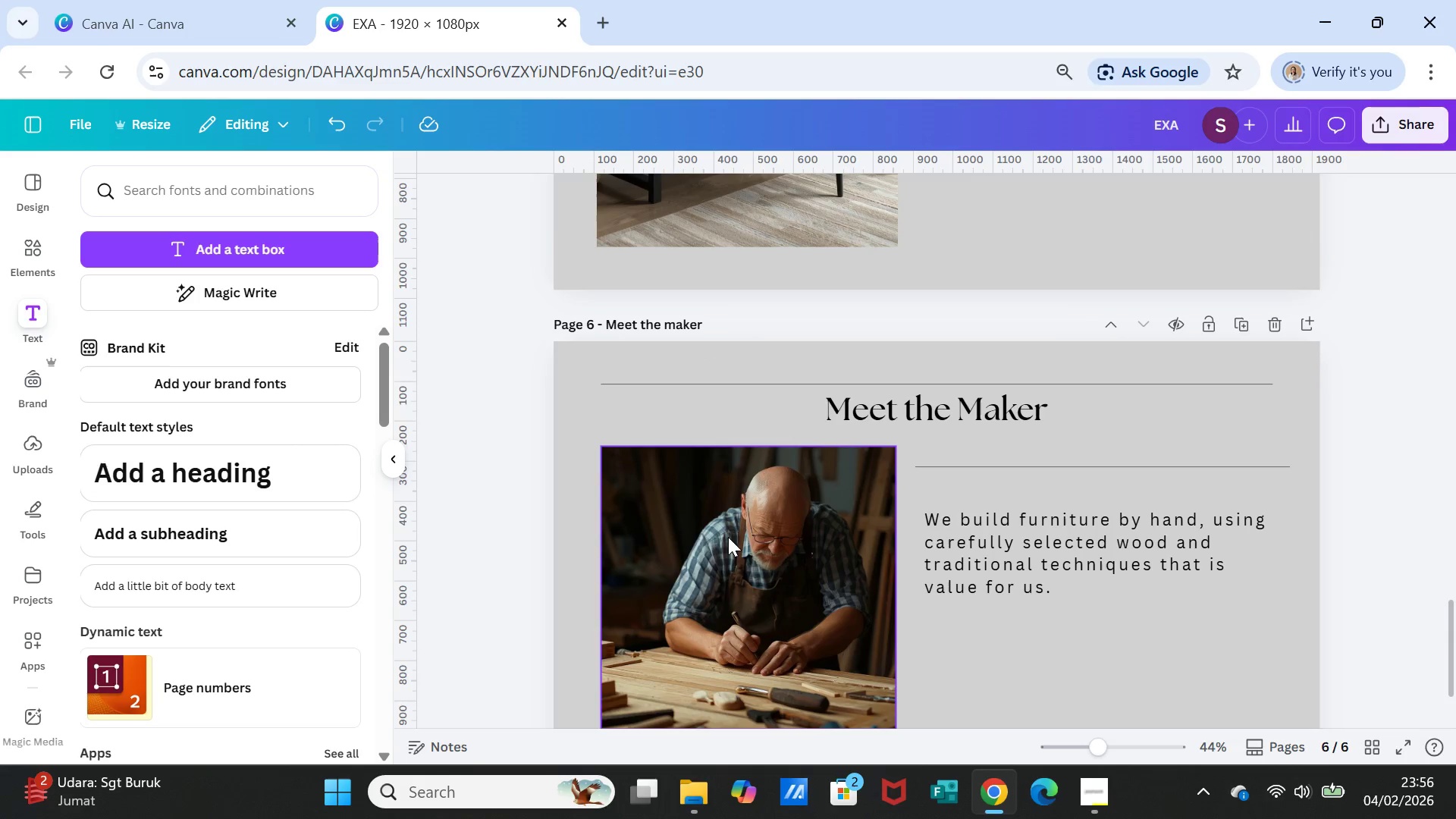 
left_click([731, 538])
 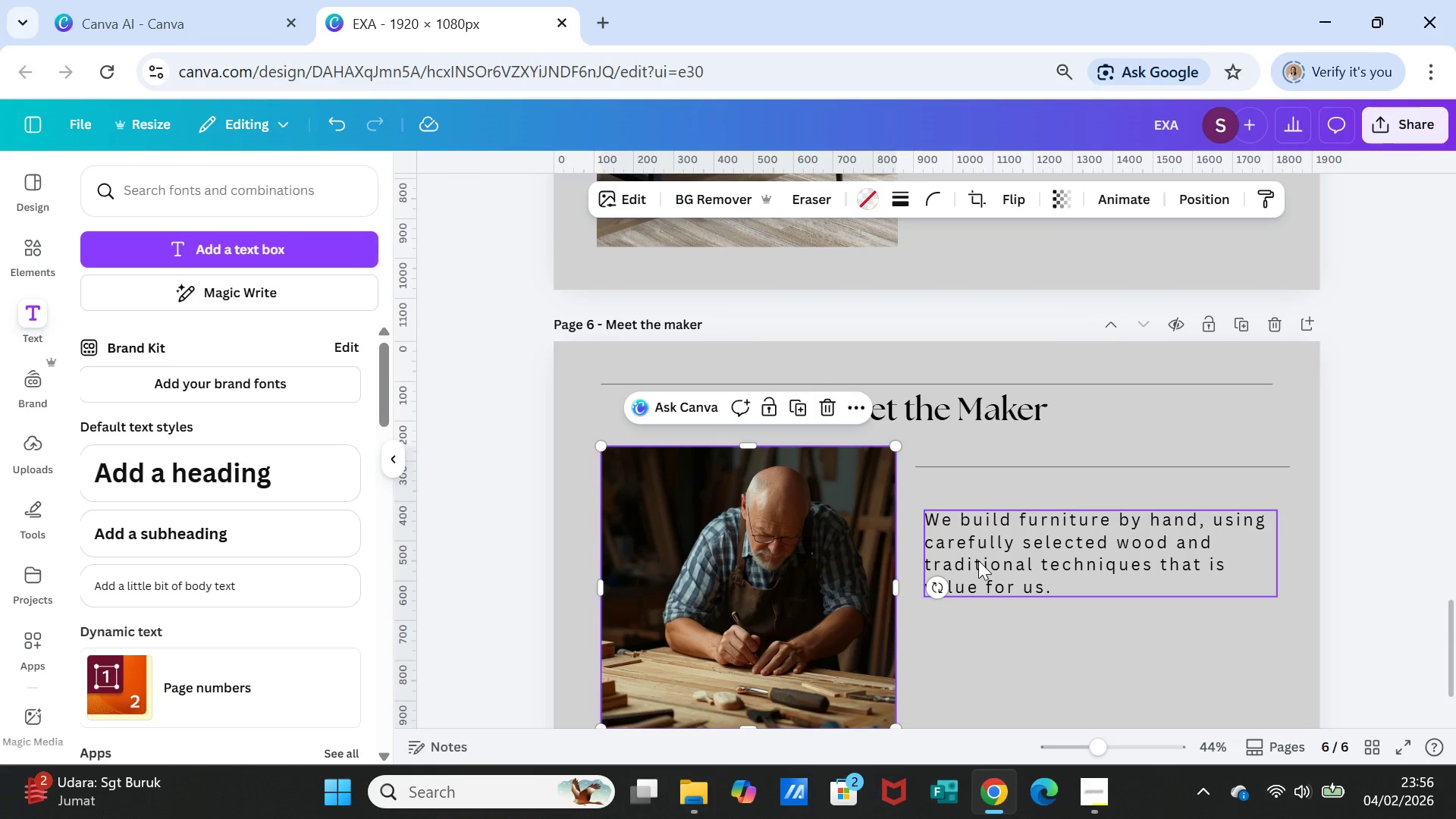 
hold_key(key=ShiftLeft, duration=1.28)
left_click([1169, 681])
 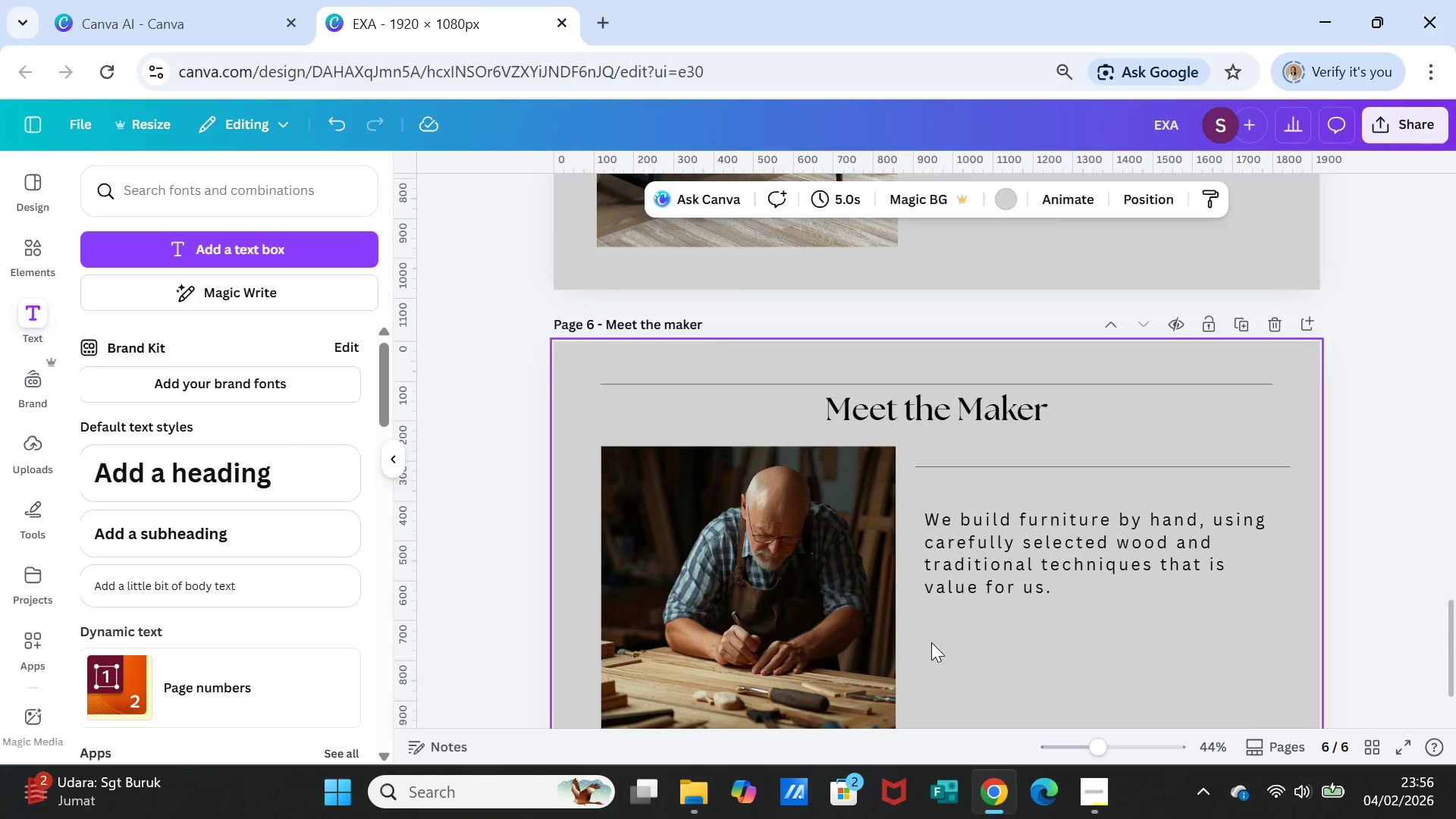 
left_click([834, 639])
 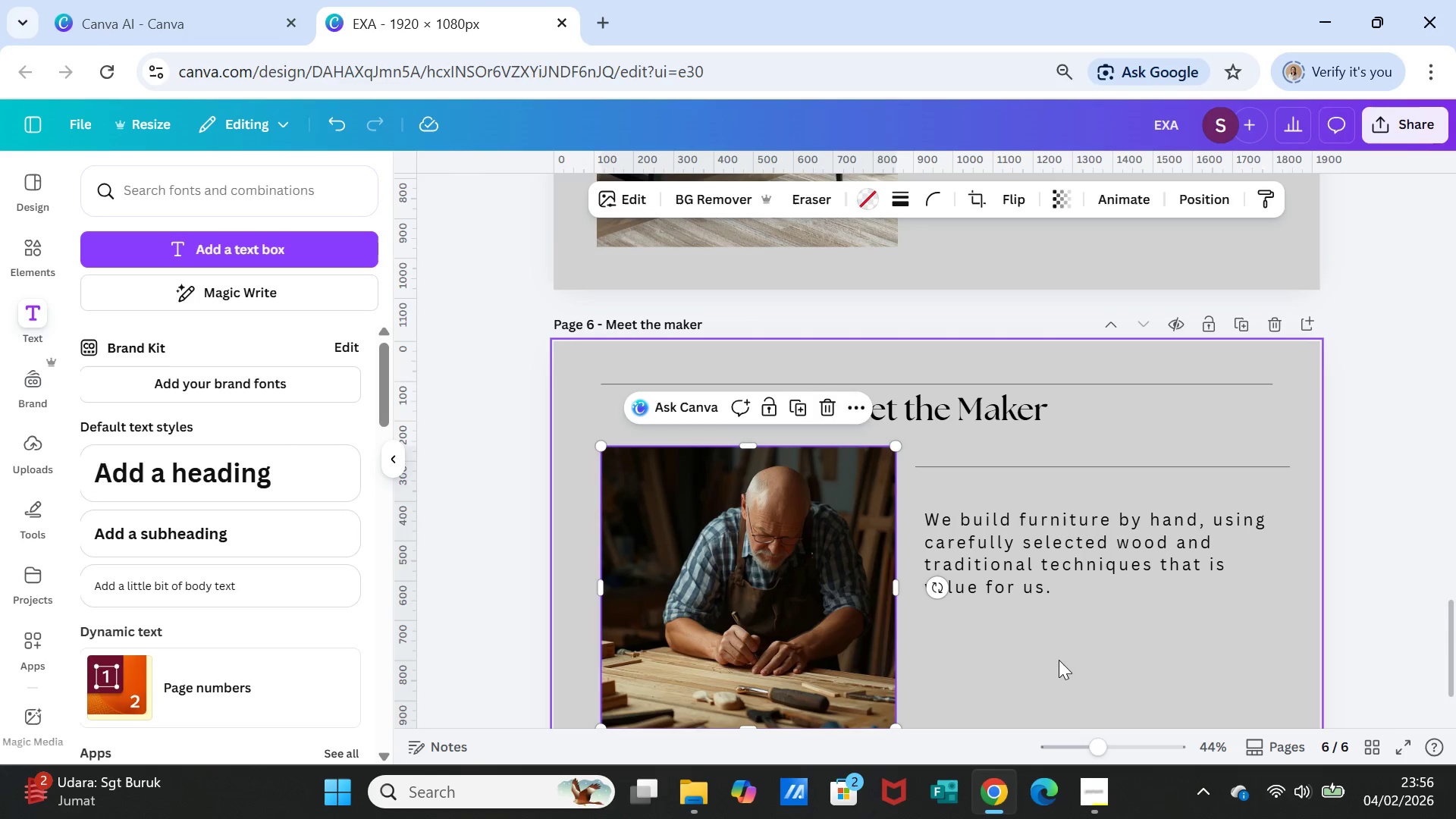 
hold_key(key=ShiftLeft, duration=1.19)
left_click([1057, 662])
 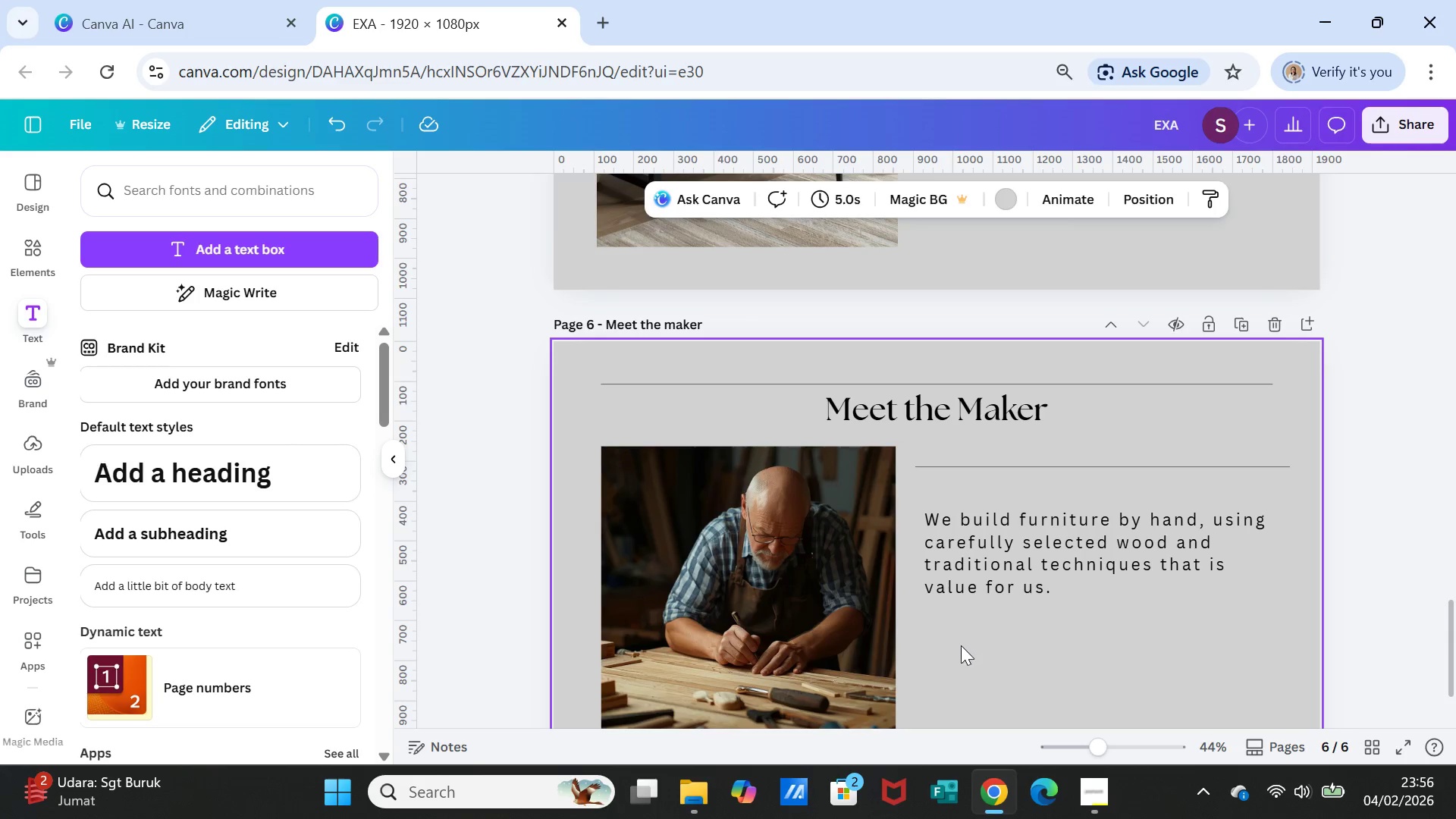 
left_click([973, 667])
 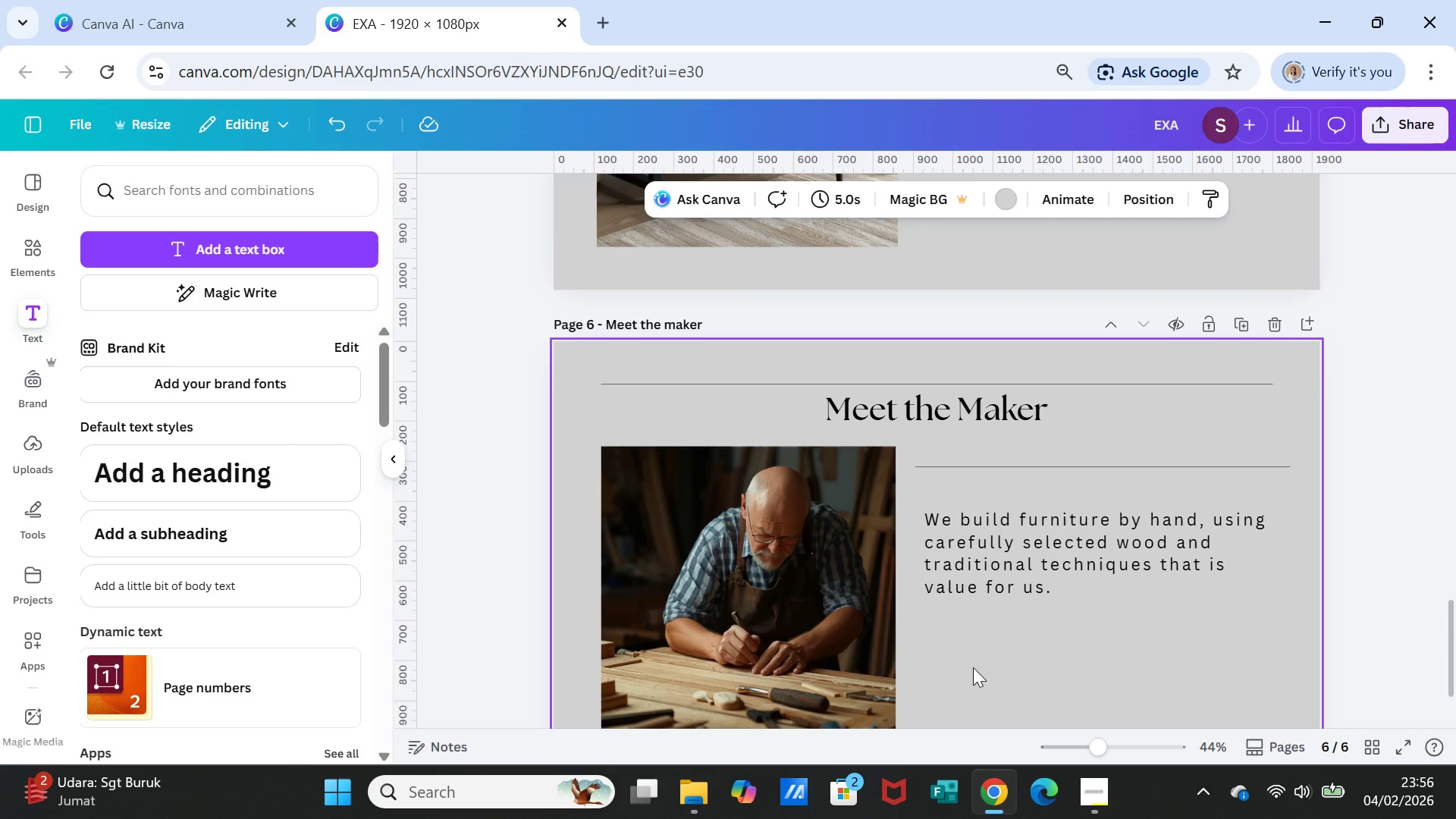 
hold_key(key=ShiftLeft, duration=1.31)
left_click([794, 631])
 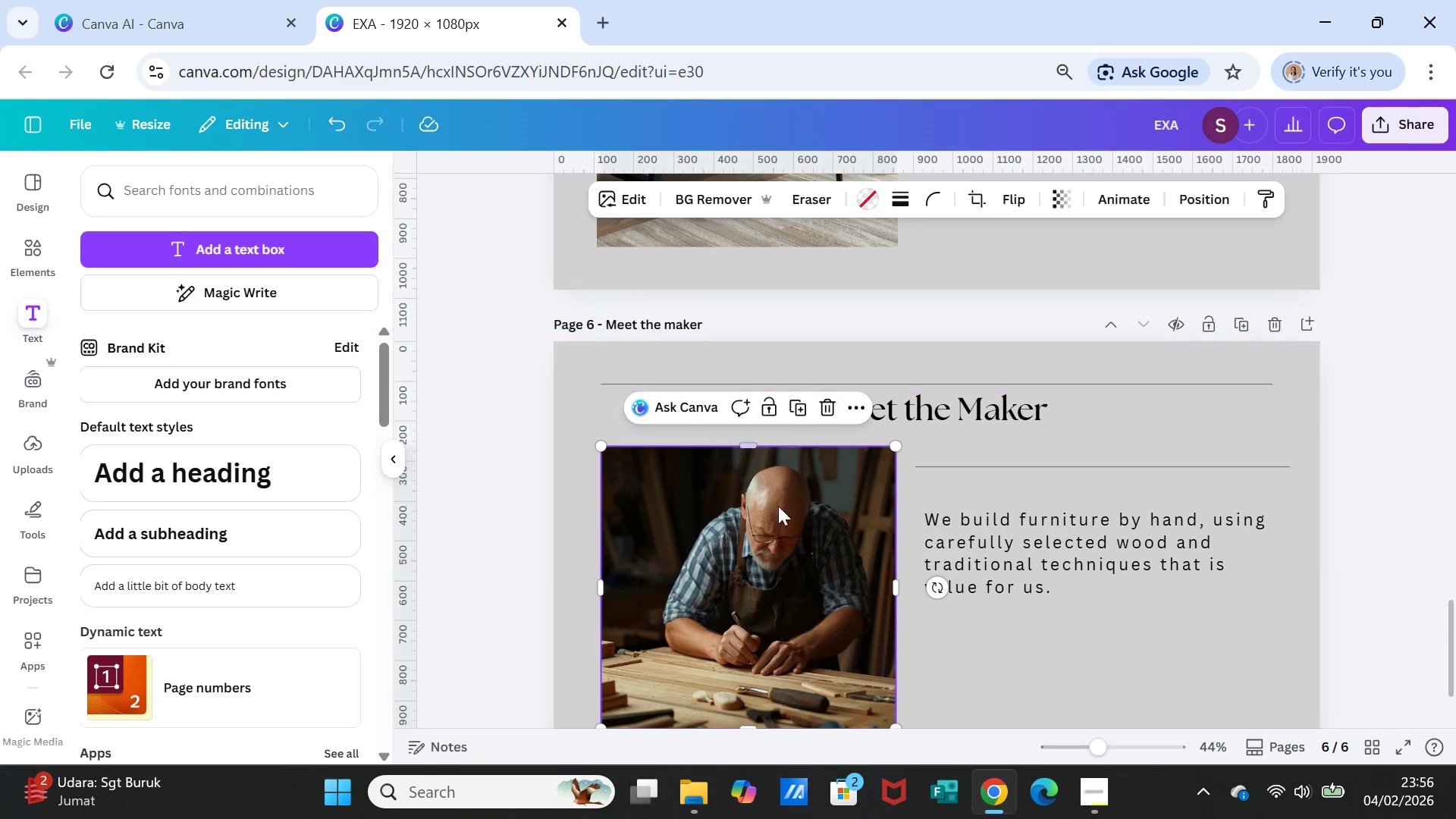 
left_click([1056, 681])
 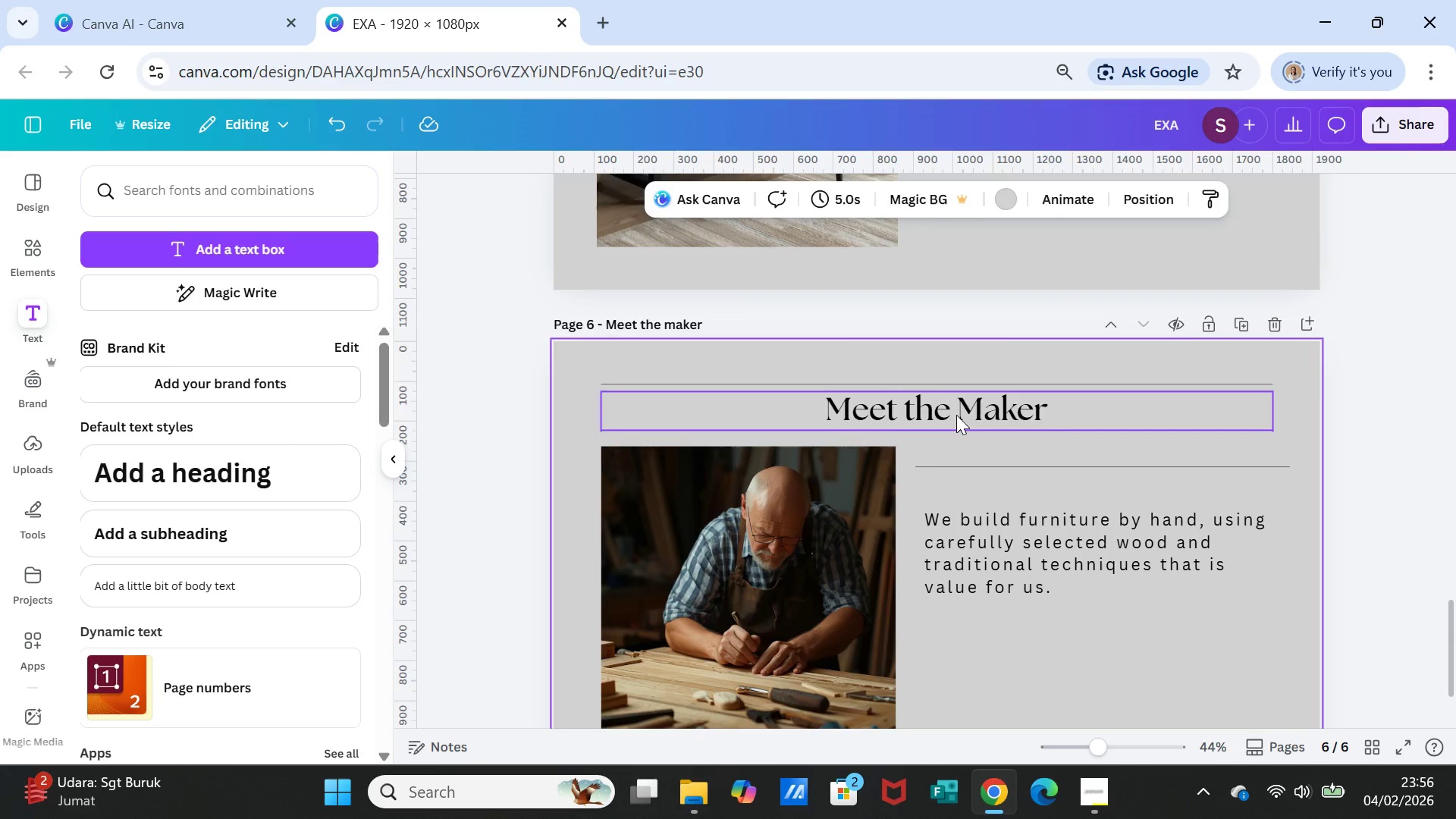 
left_click([956, 415])
 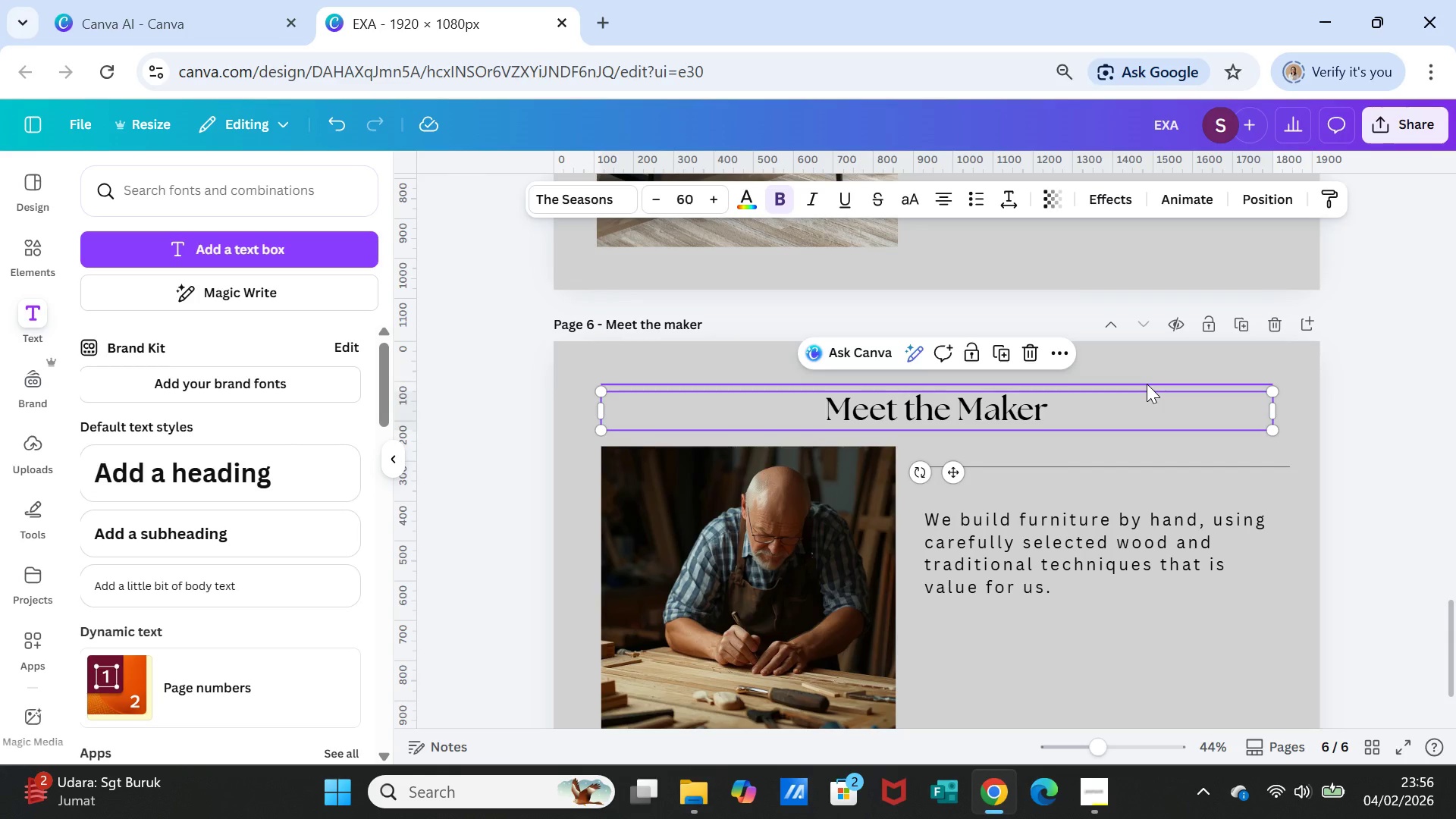 
left_click([1147, 380])
 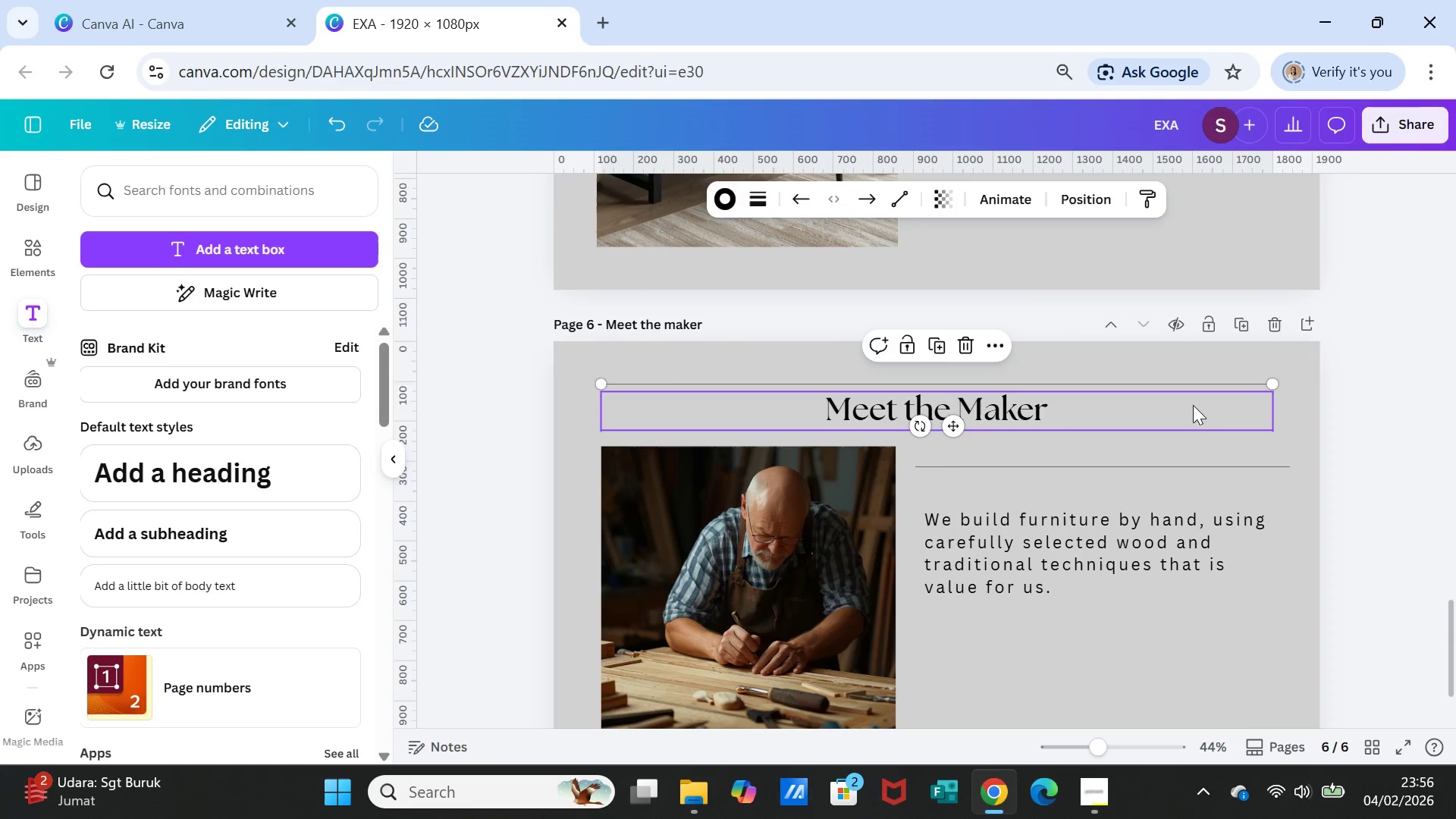 
hold_key(key=ShiftLeft, duration=2.41)
left_click([1046, 465])
 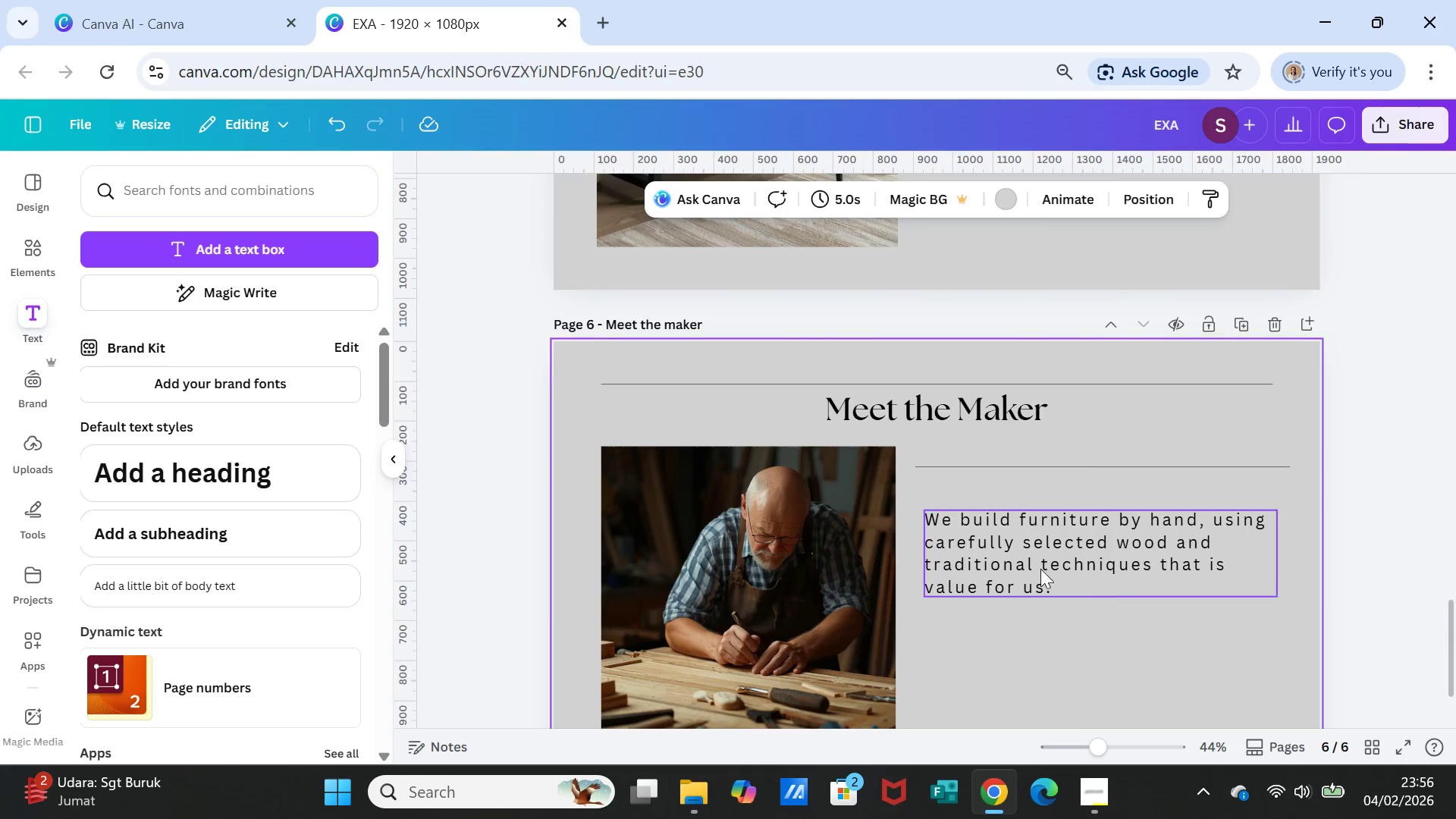 
wait(5.64)
 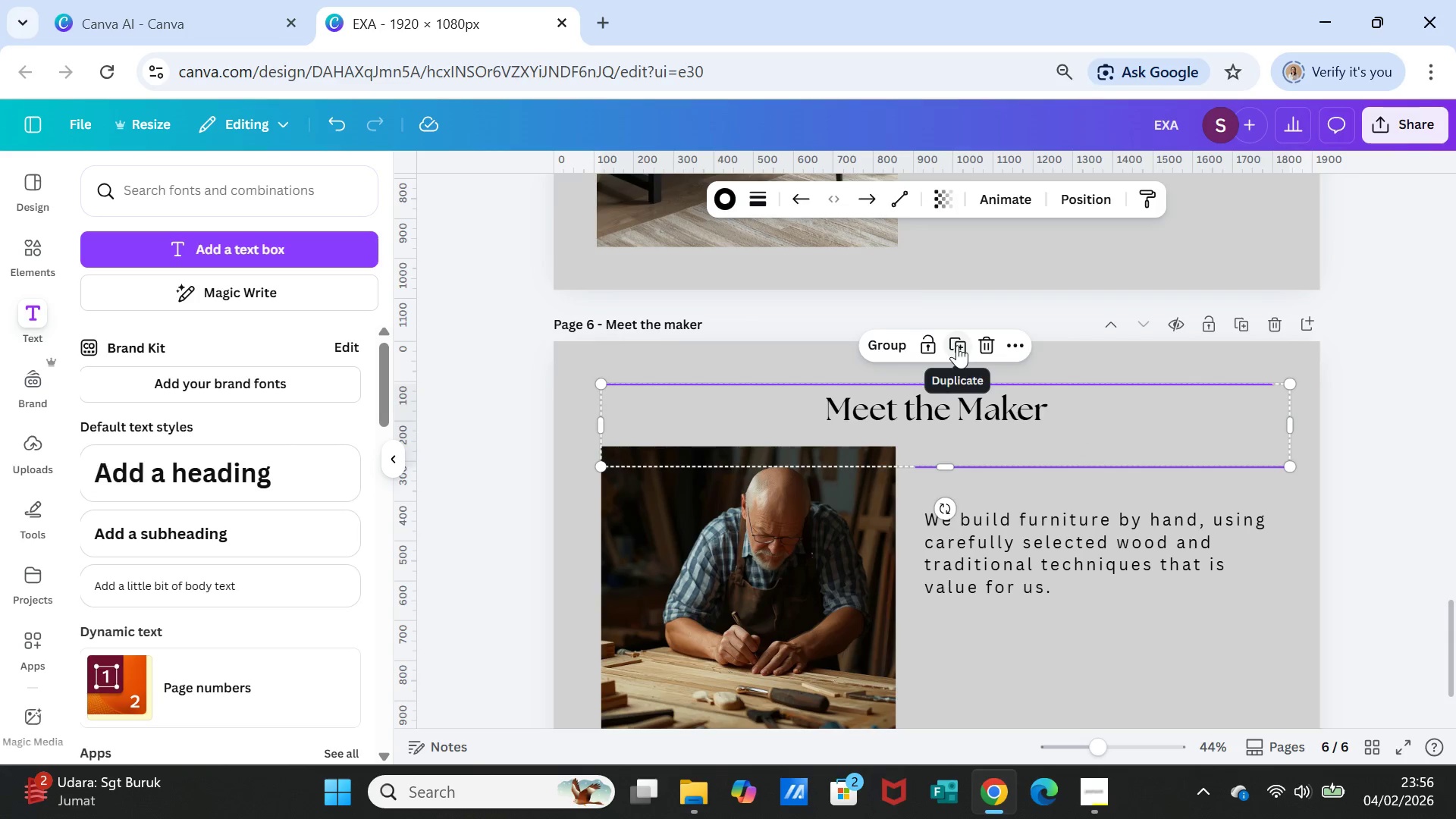 
left_click([943, 419])
 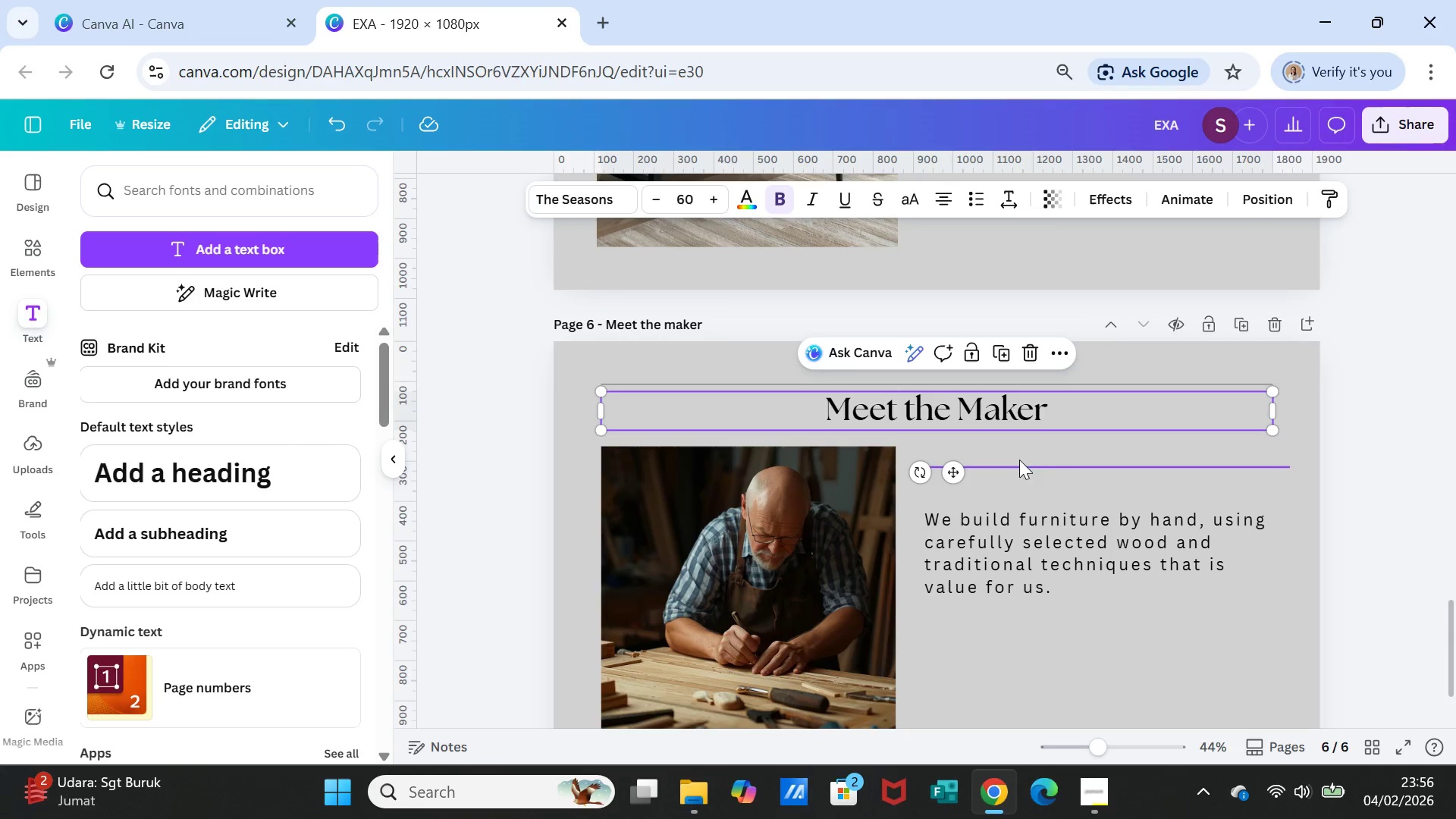 
hold_key(key=ShiftLeft, duration=1.05)
left_click([1017, 523])
 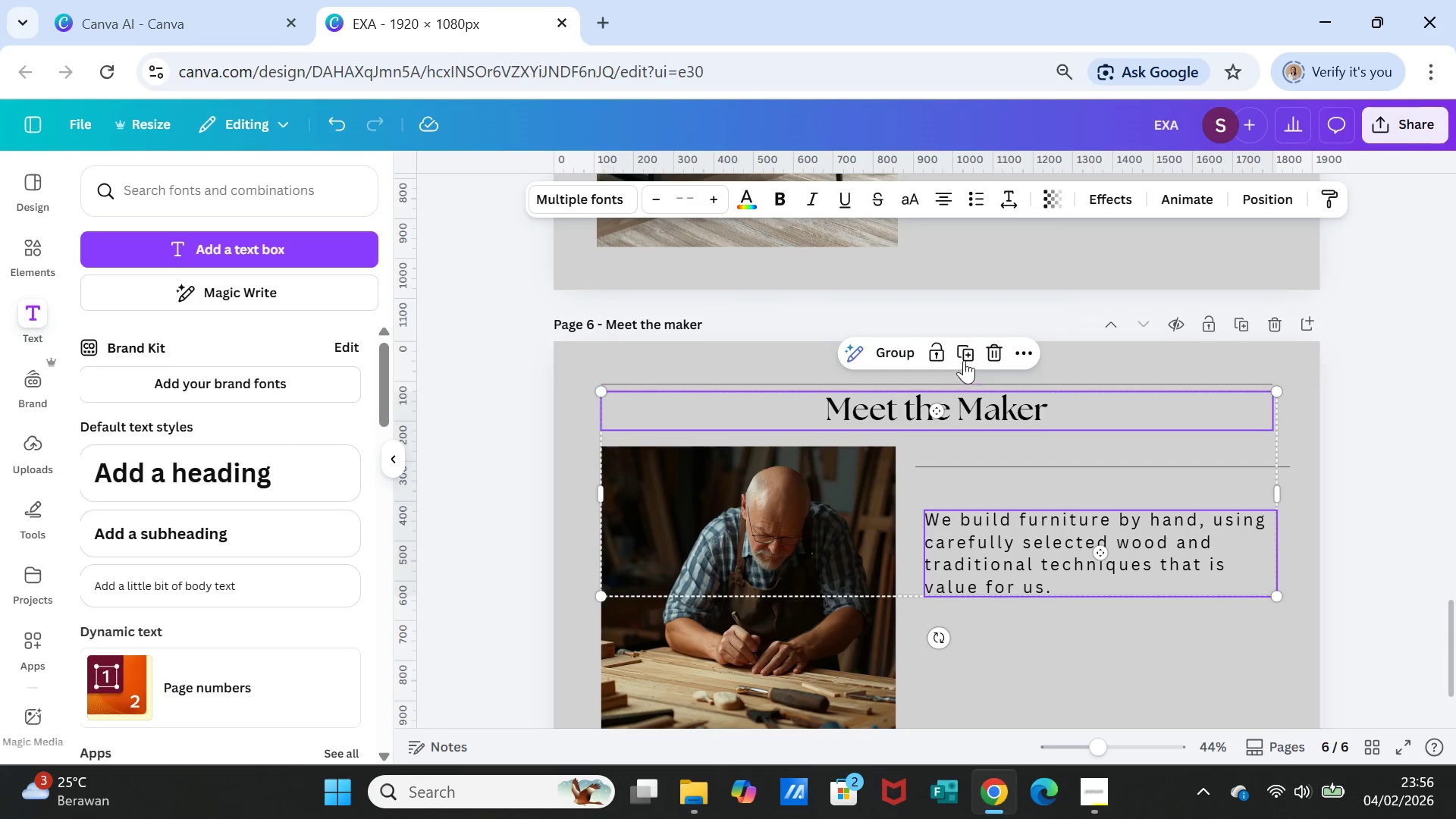 
left_click([964, 359])
 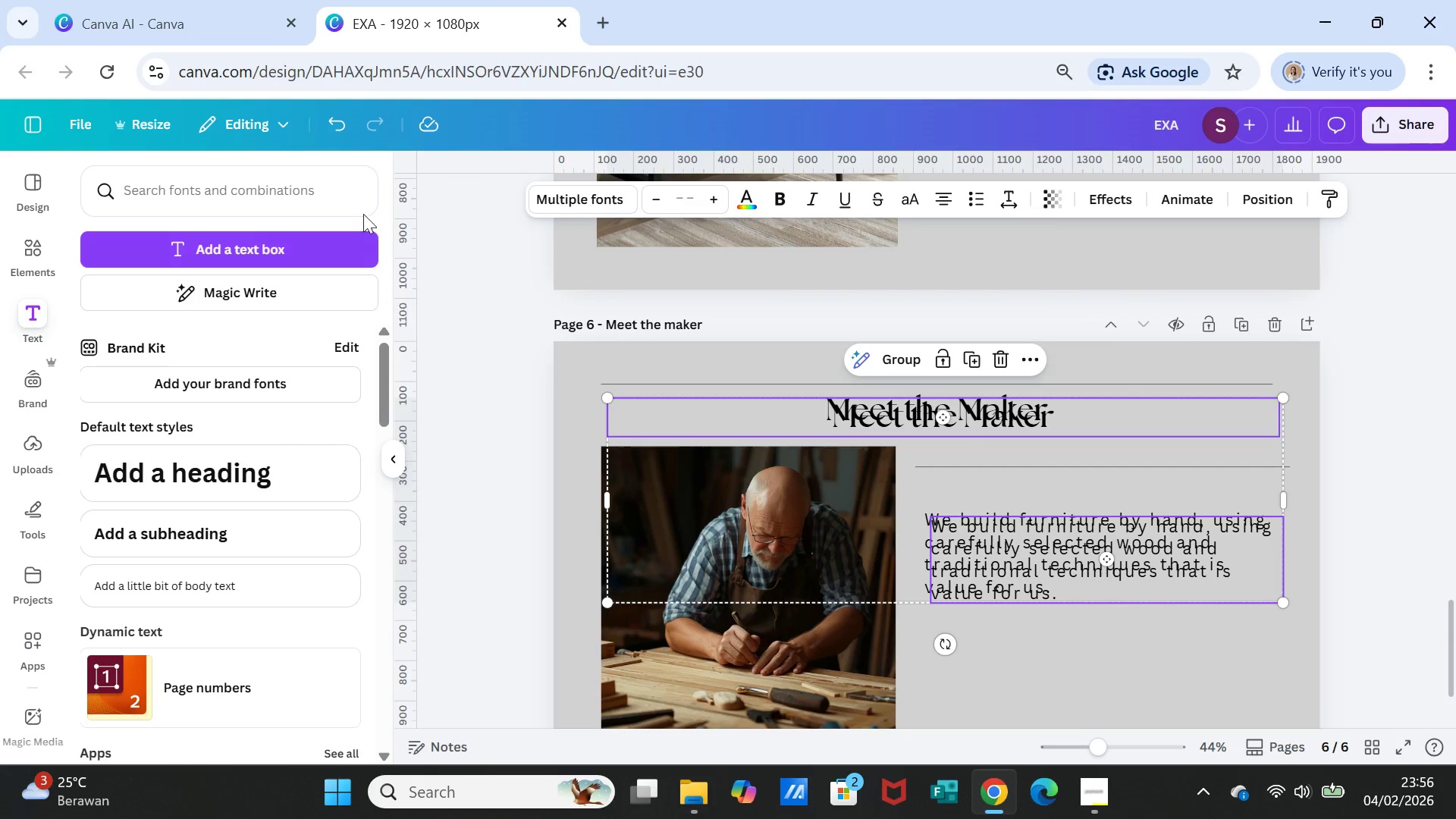 
left_click([337, 128])
 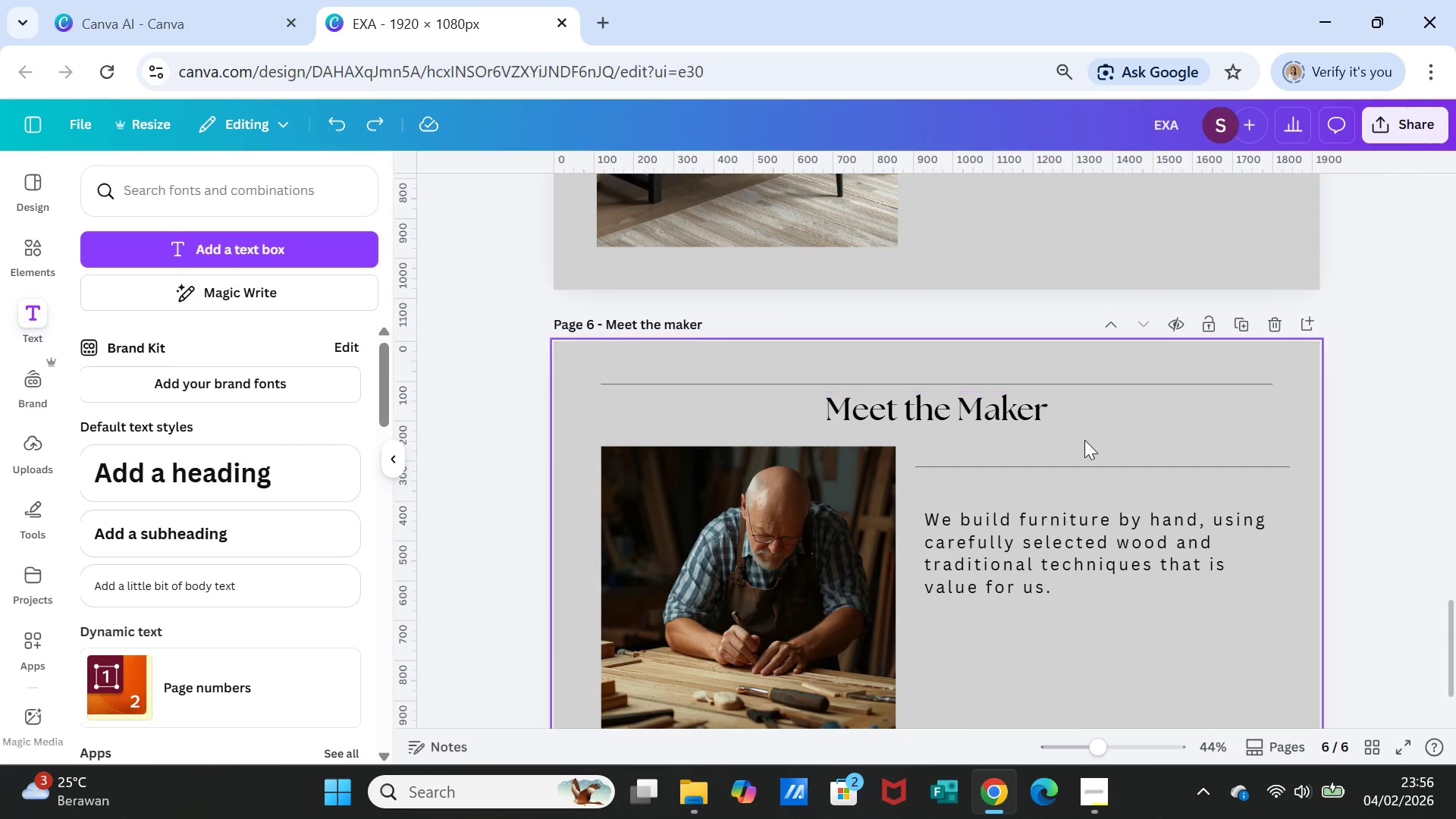 
left_click([1079, 415])
 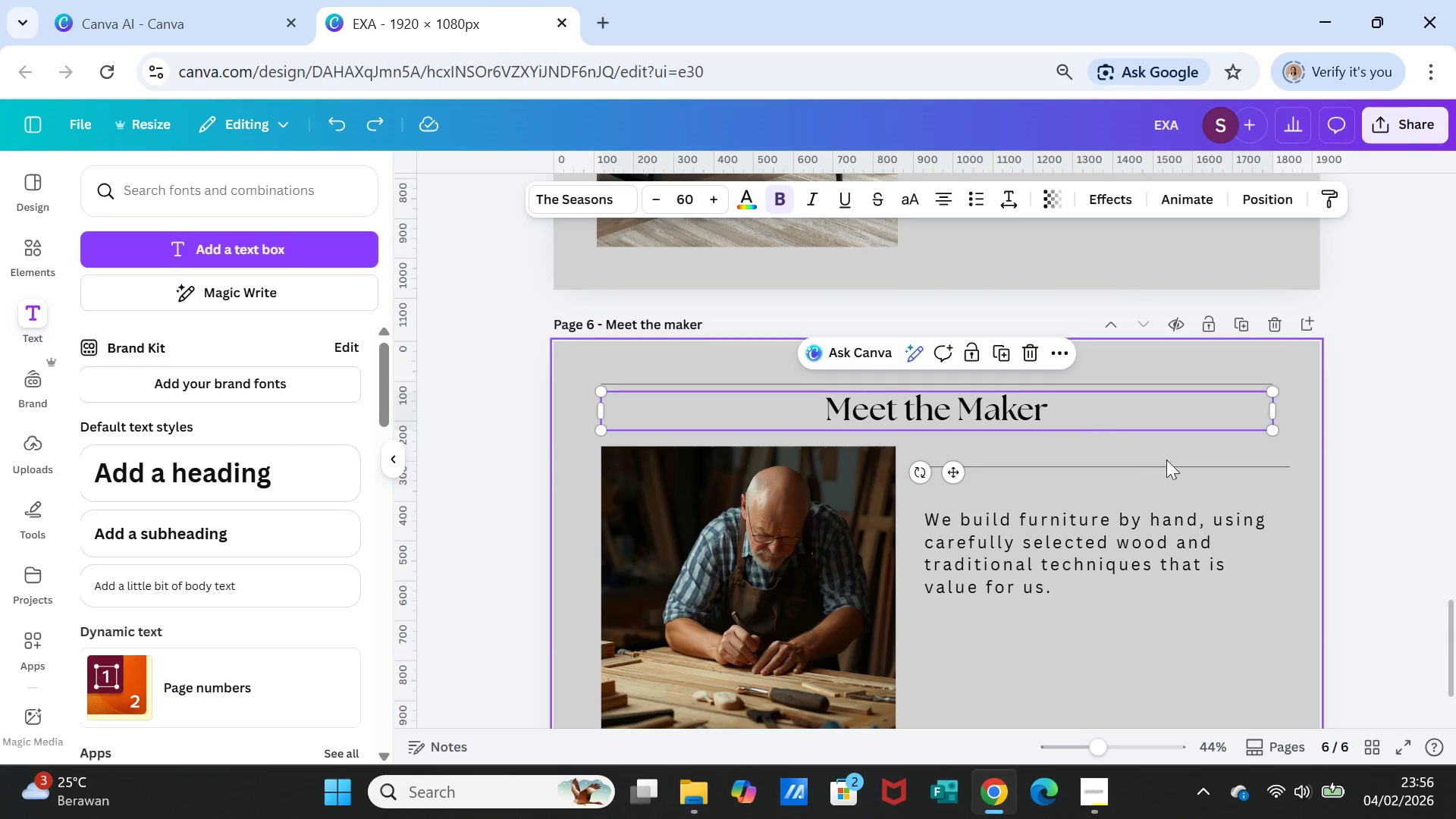 
hold_key(key=ShiftLeft, duration=0.97)
left_click([1144, 532])
 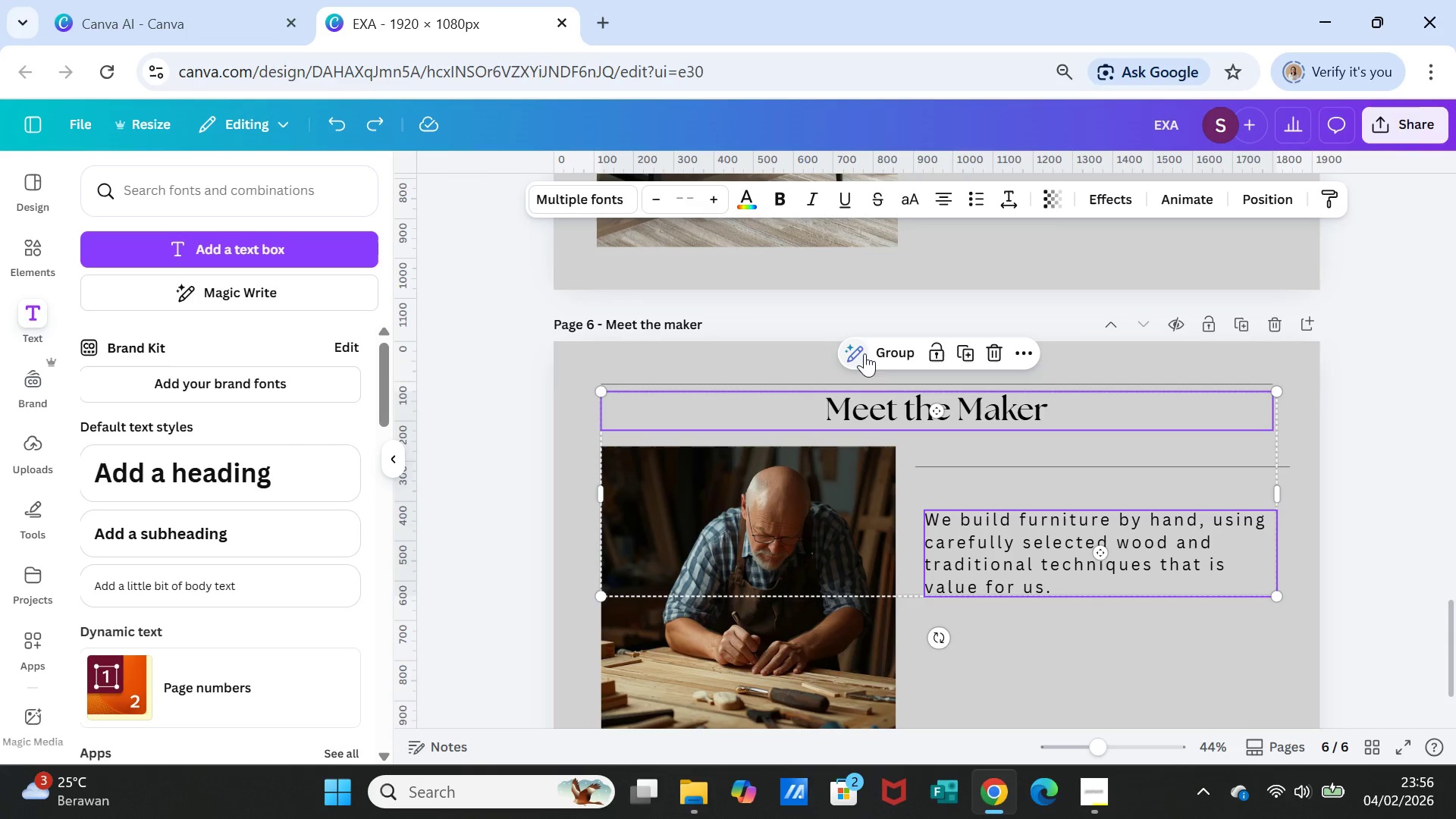 
left_click([867, 351])
 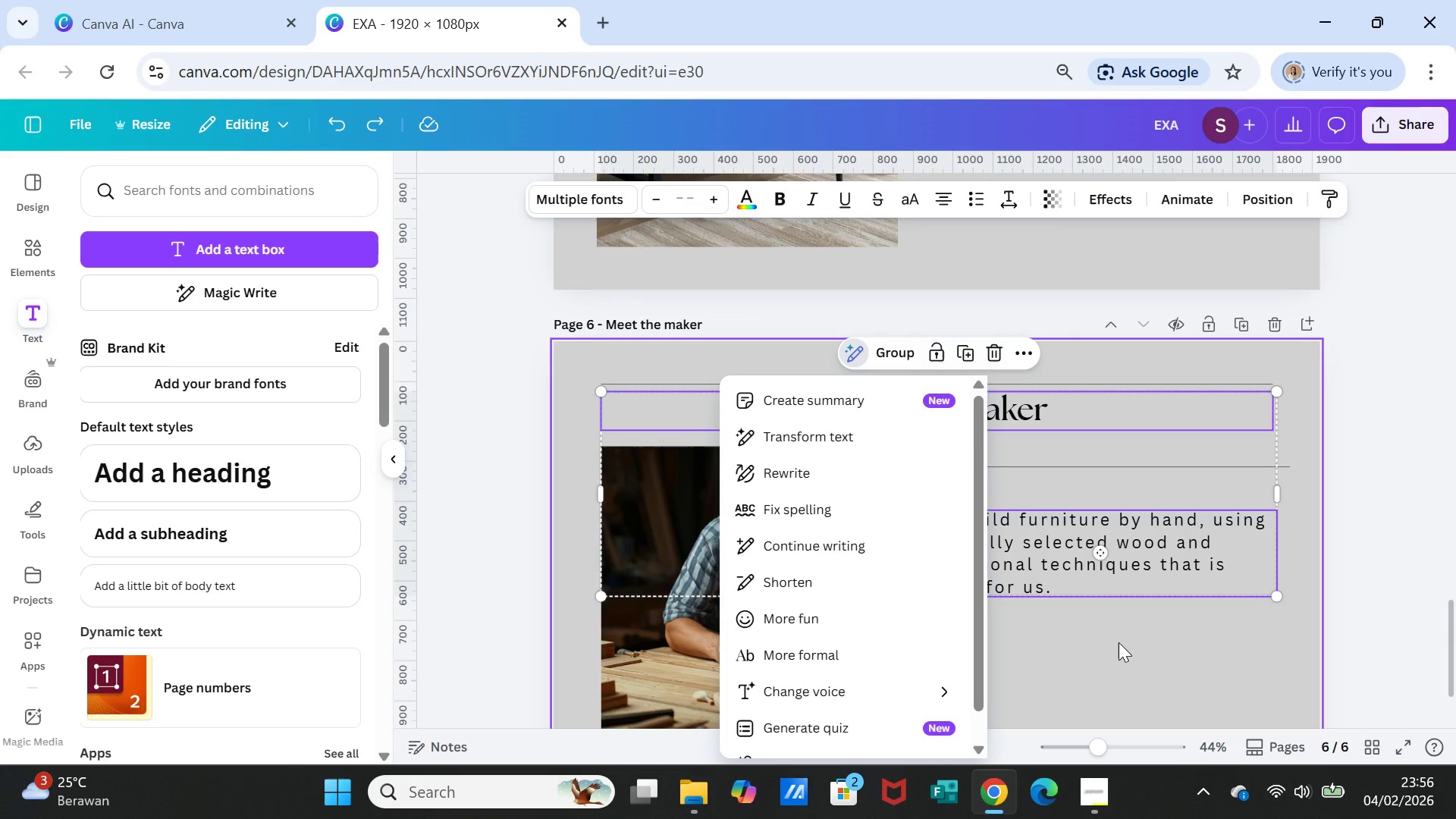 
left_click([1119, 642])
 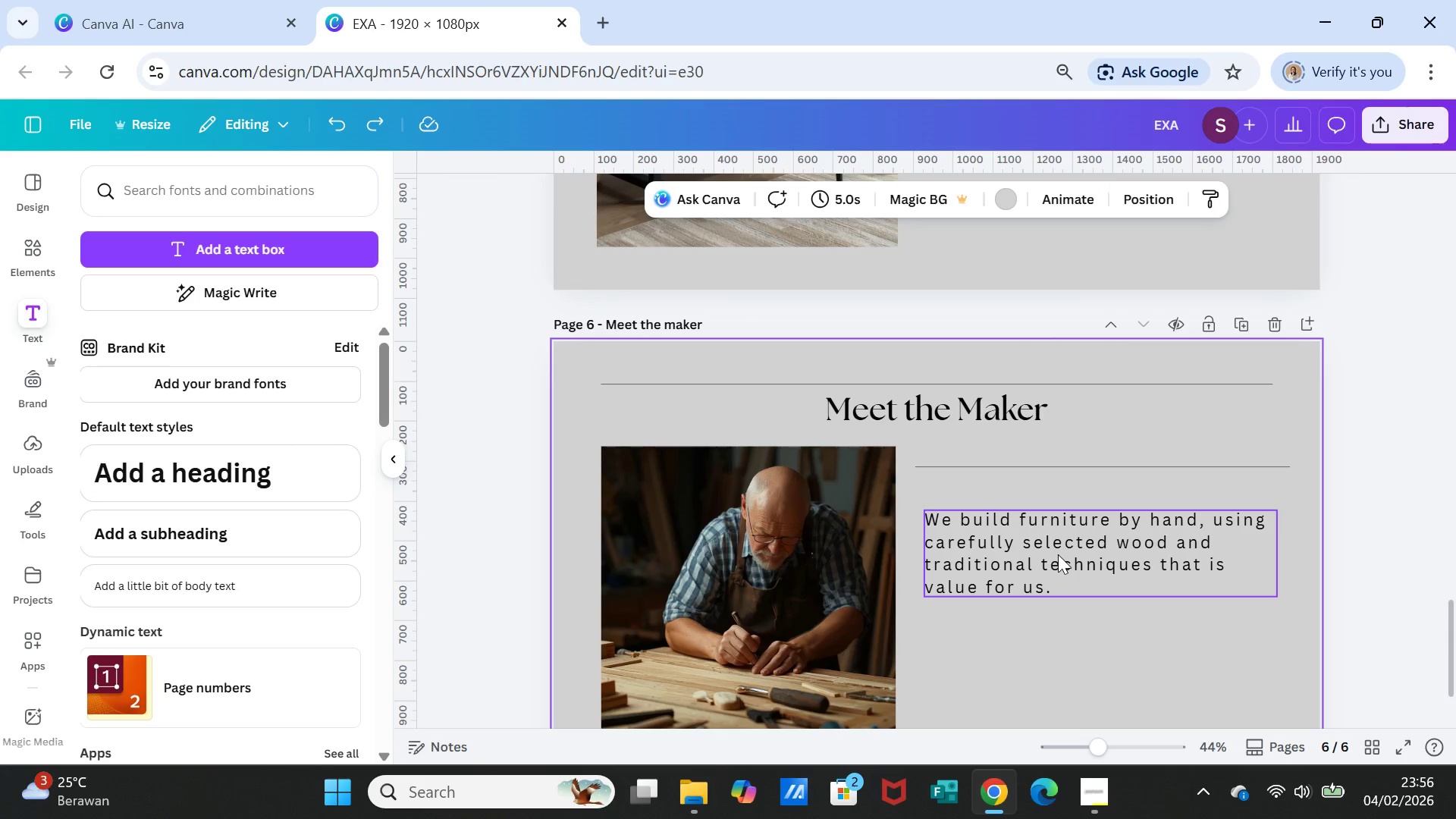 
left_click([1058, 554])
 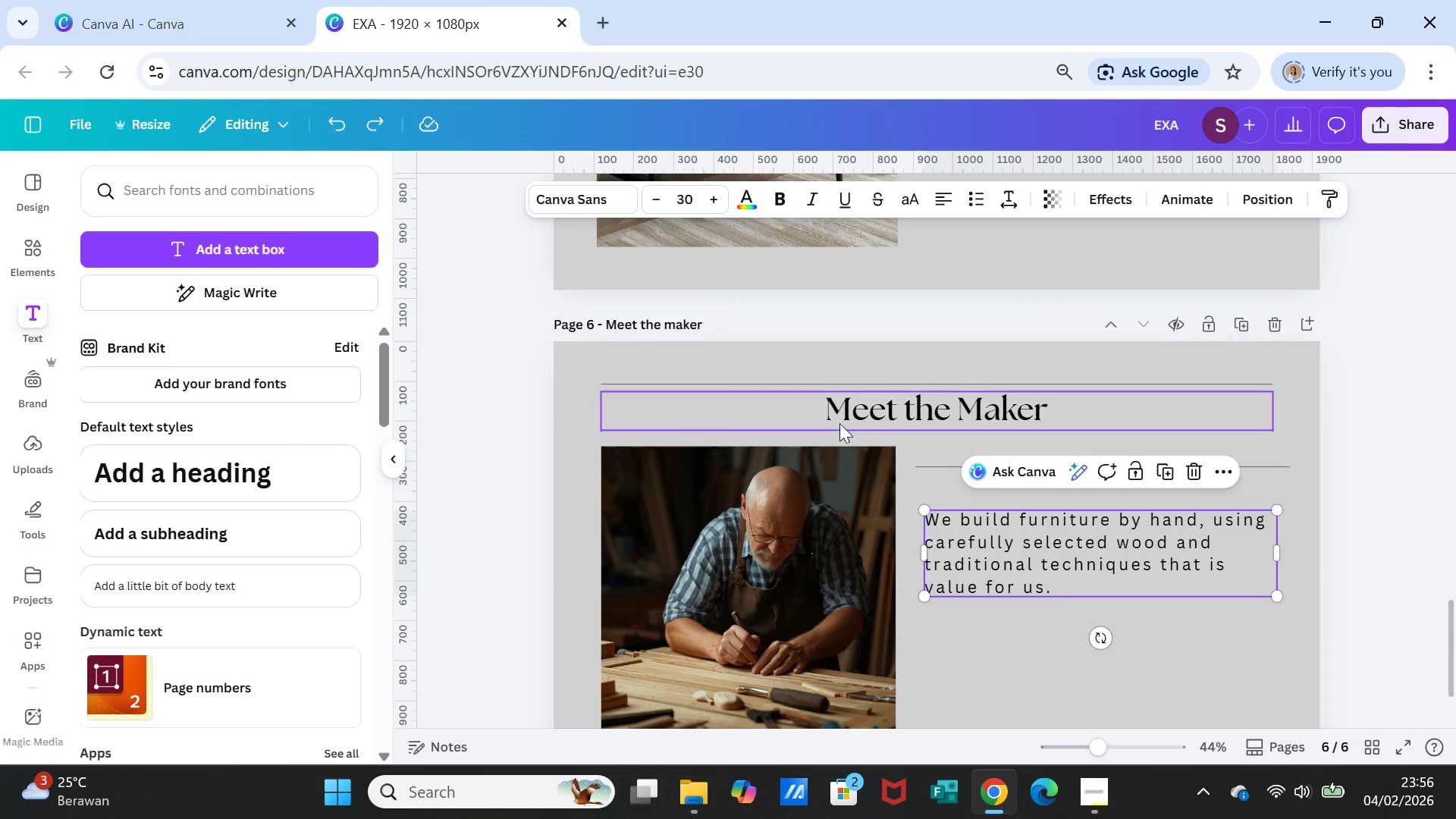 
left_click([843, 416])
 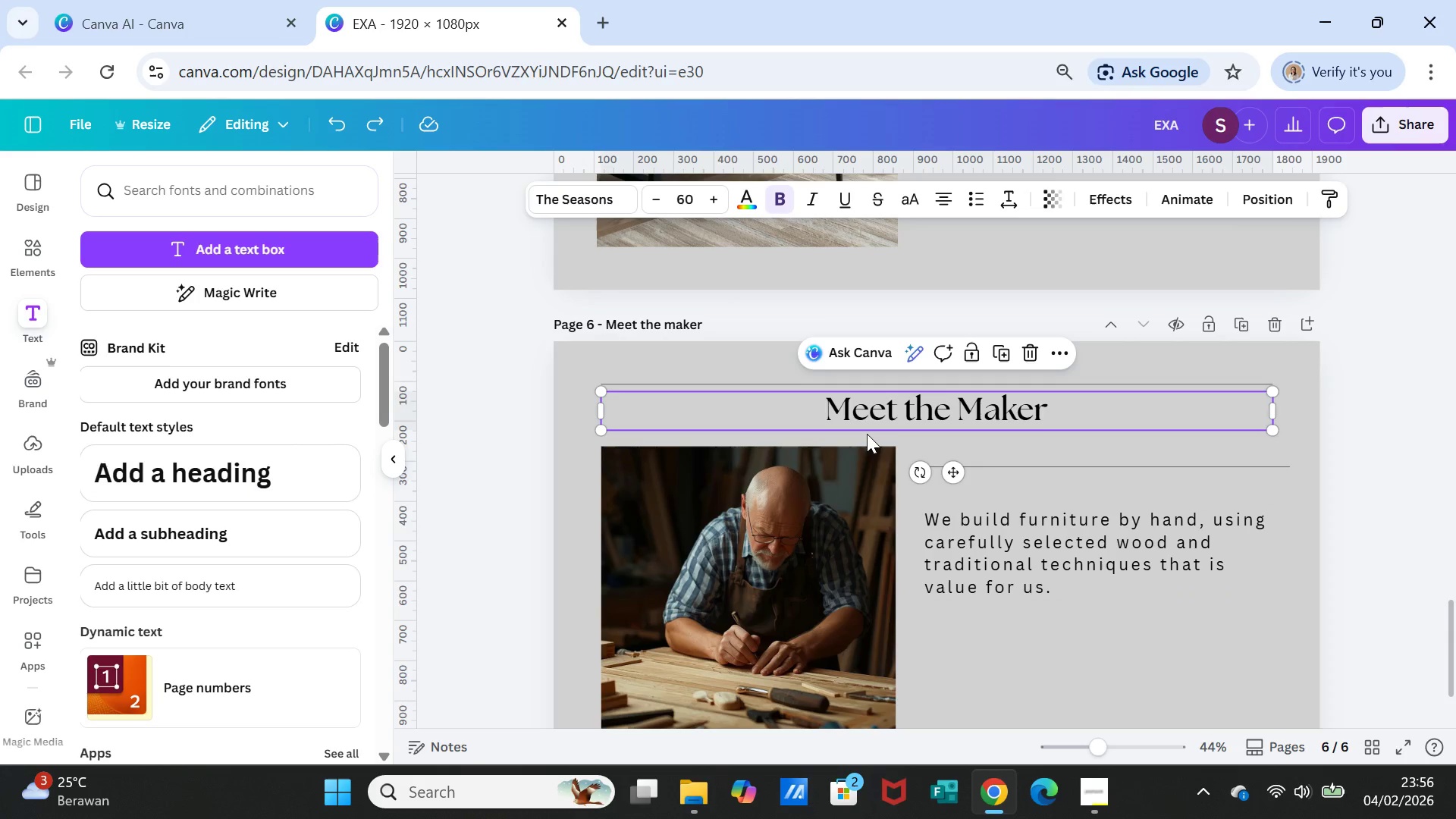 
hold_key(key=ShiftLeft, duration=1.08)
left_click([1056, 559])
 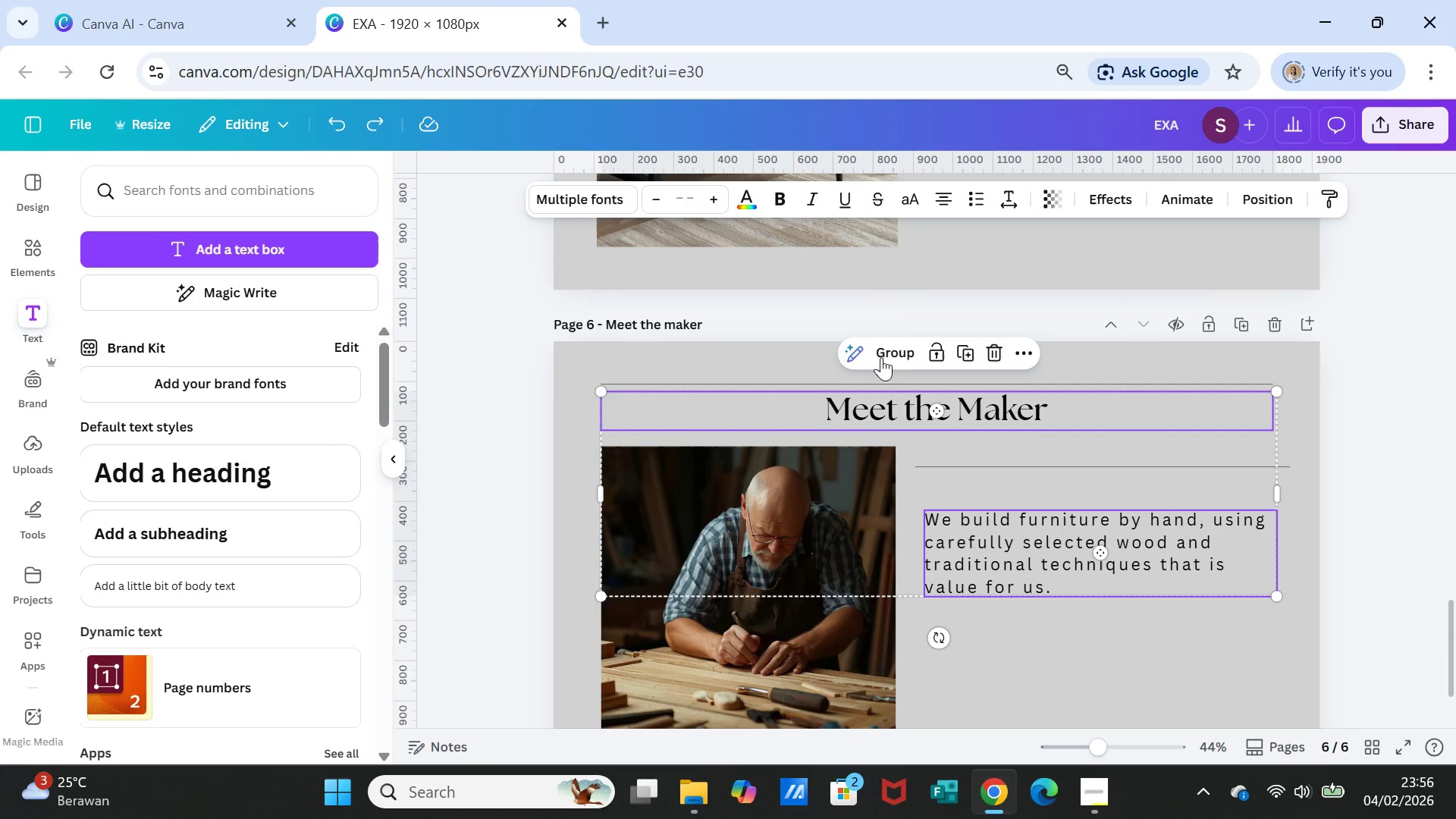 
left_click([883, 355])
 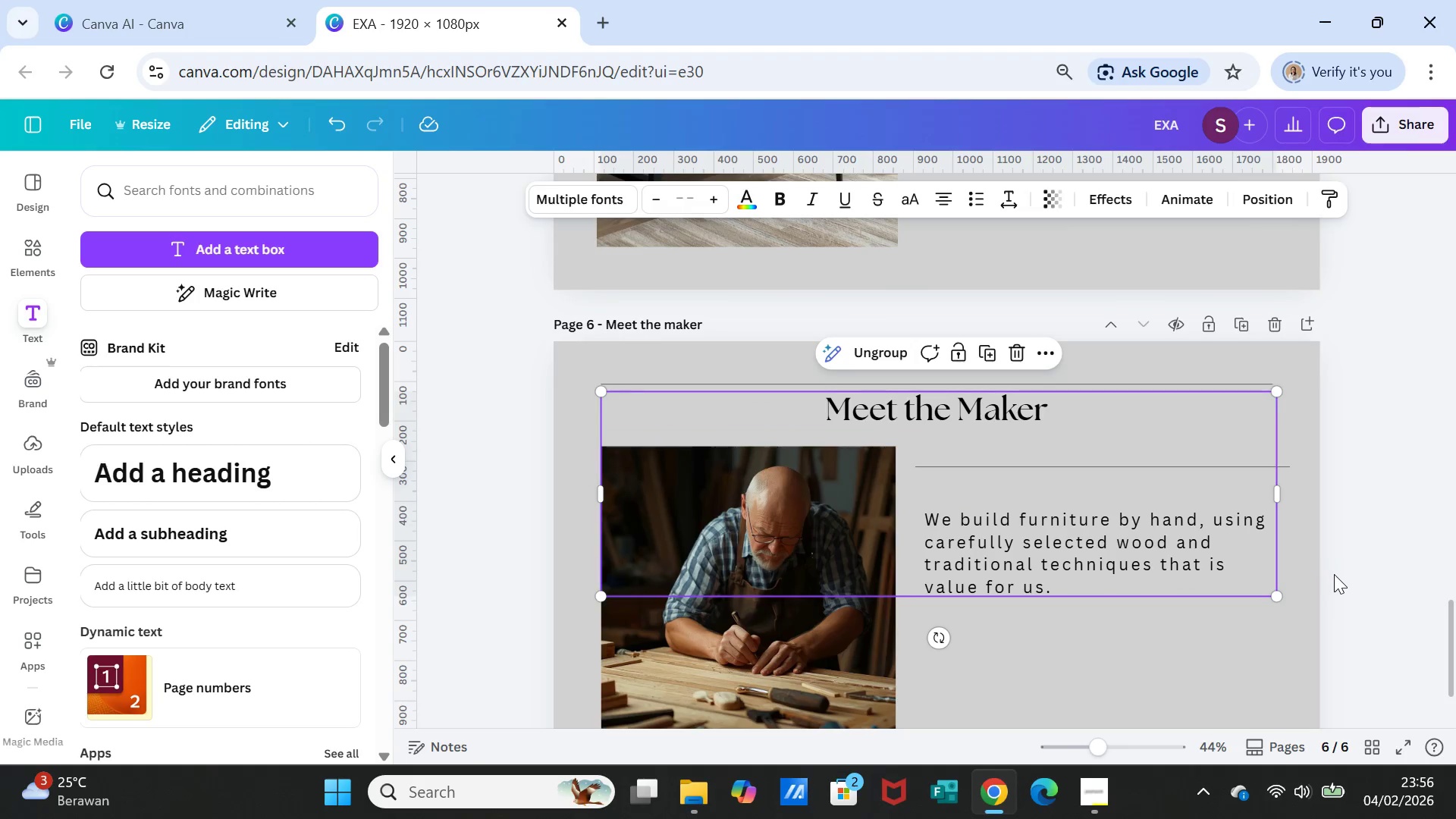 
left_click([1336, 578])
 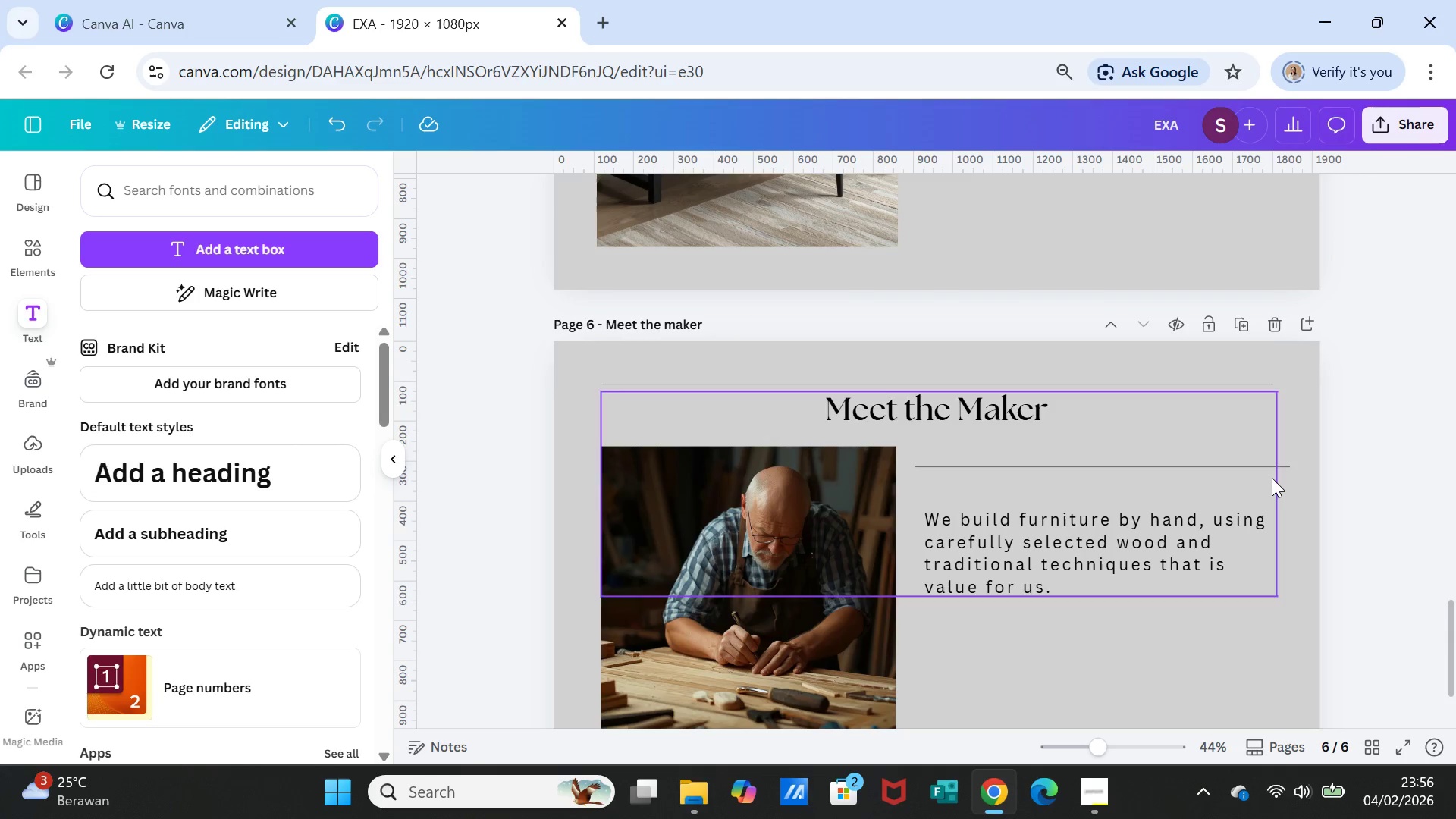 
left_click([1271, 464])
 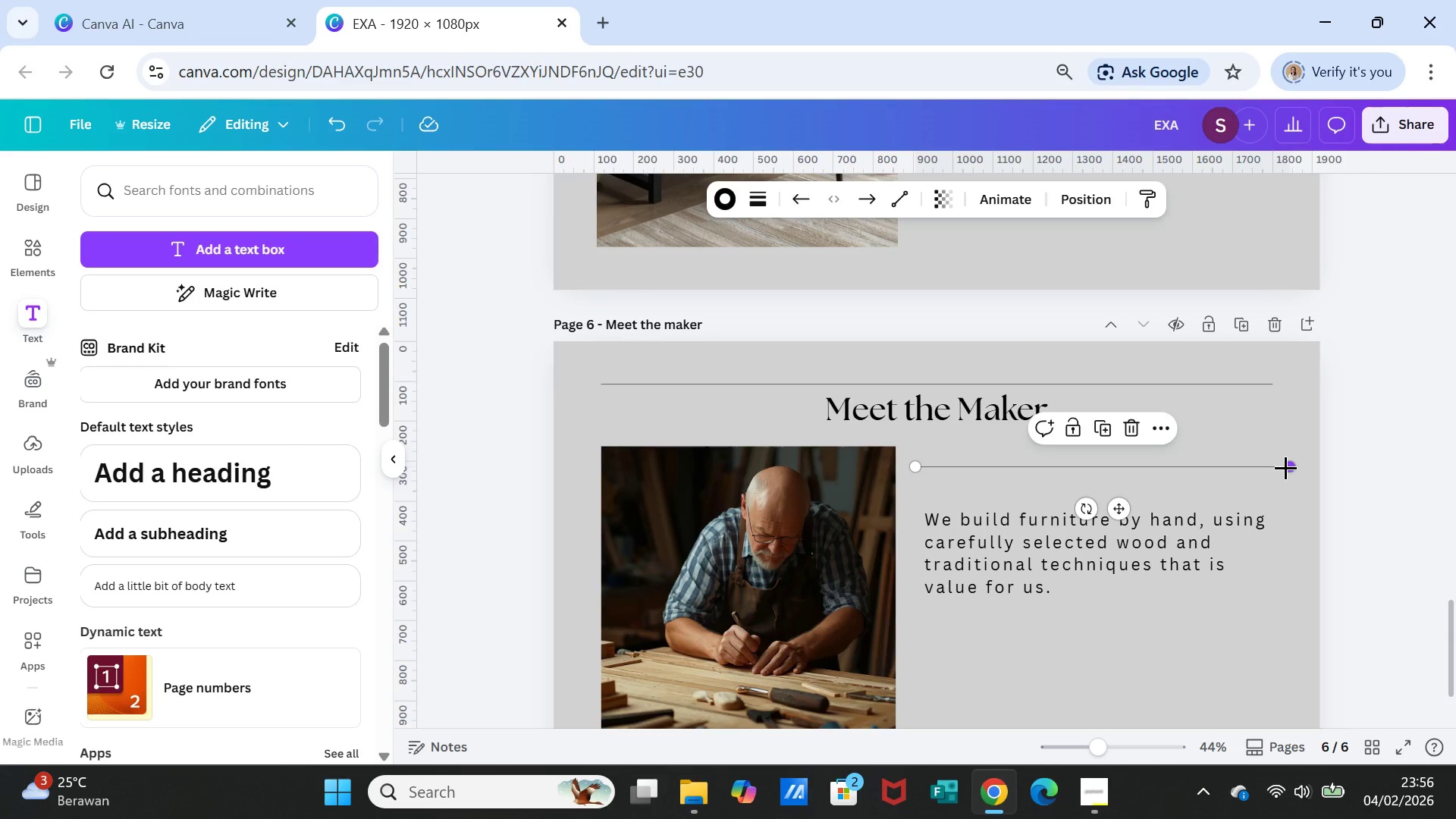 
left_click_drag(start_coordinate=[1285, 467], to_coordinate=[1276, 467])
 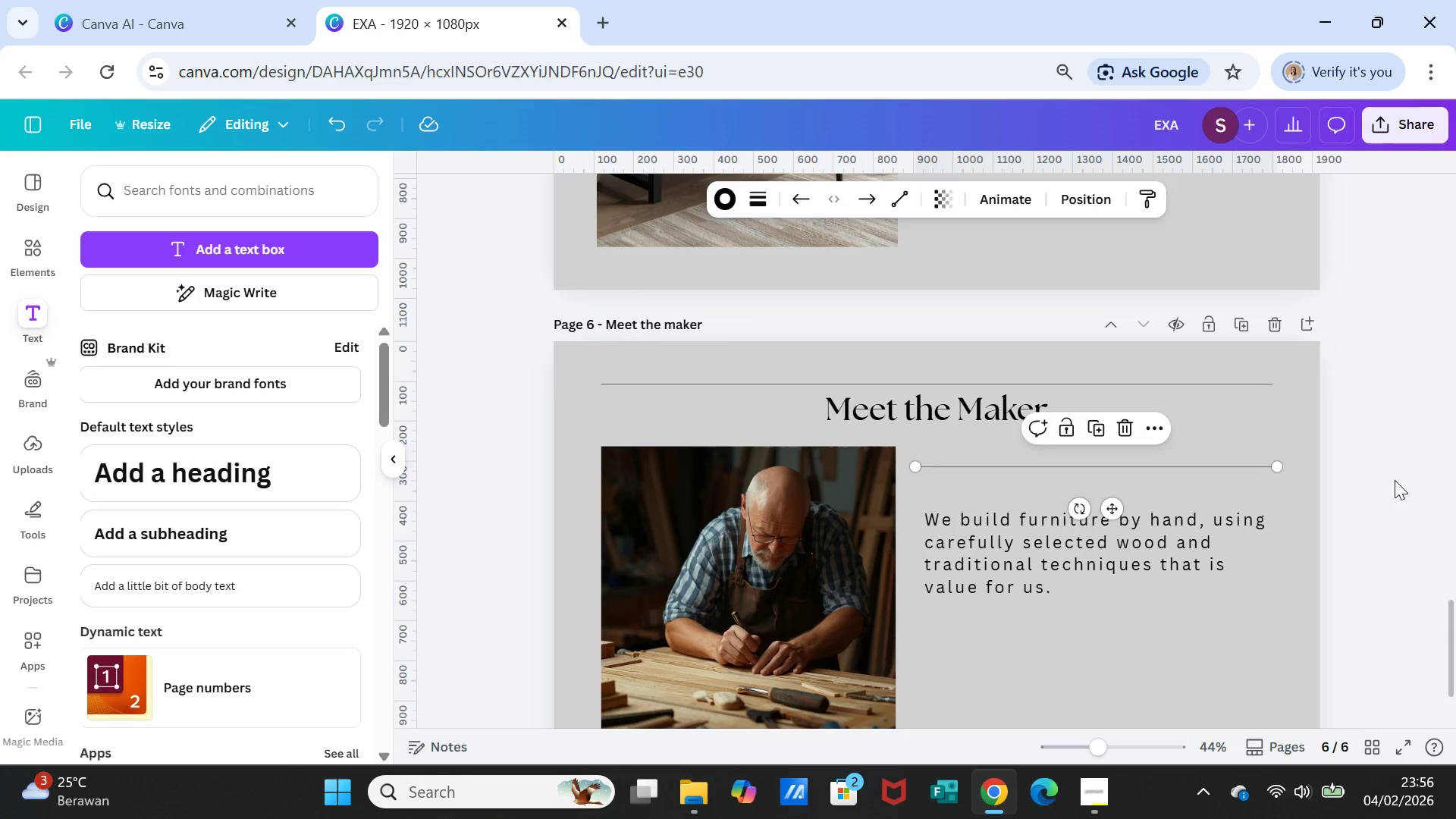 
left_click([1395, 480])
 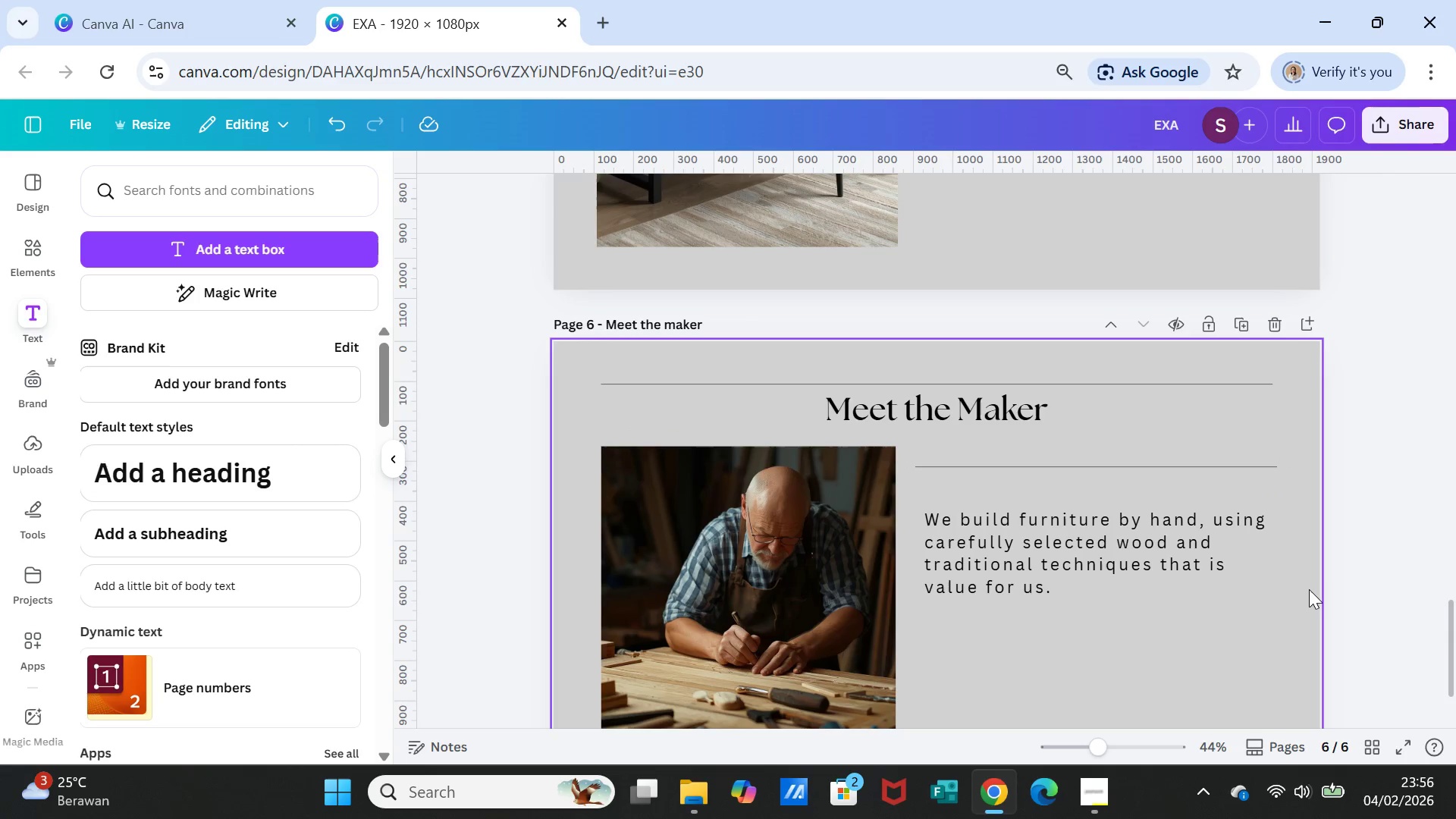 
scroll: coordinate [1306, 590], scroll_direction: down, amount: 4.0
 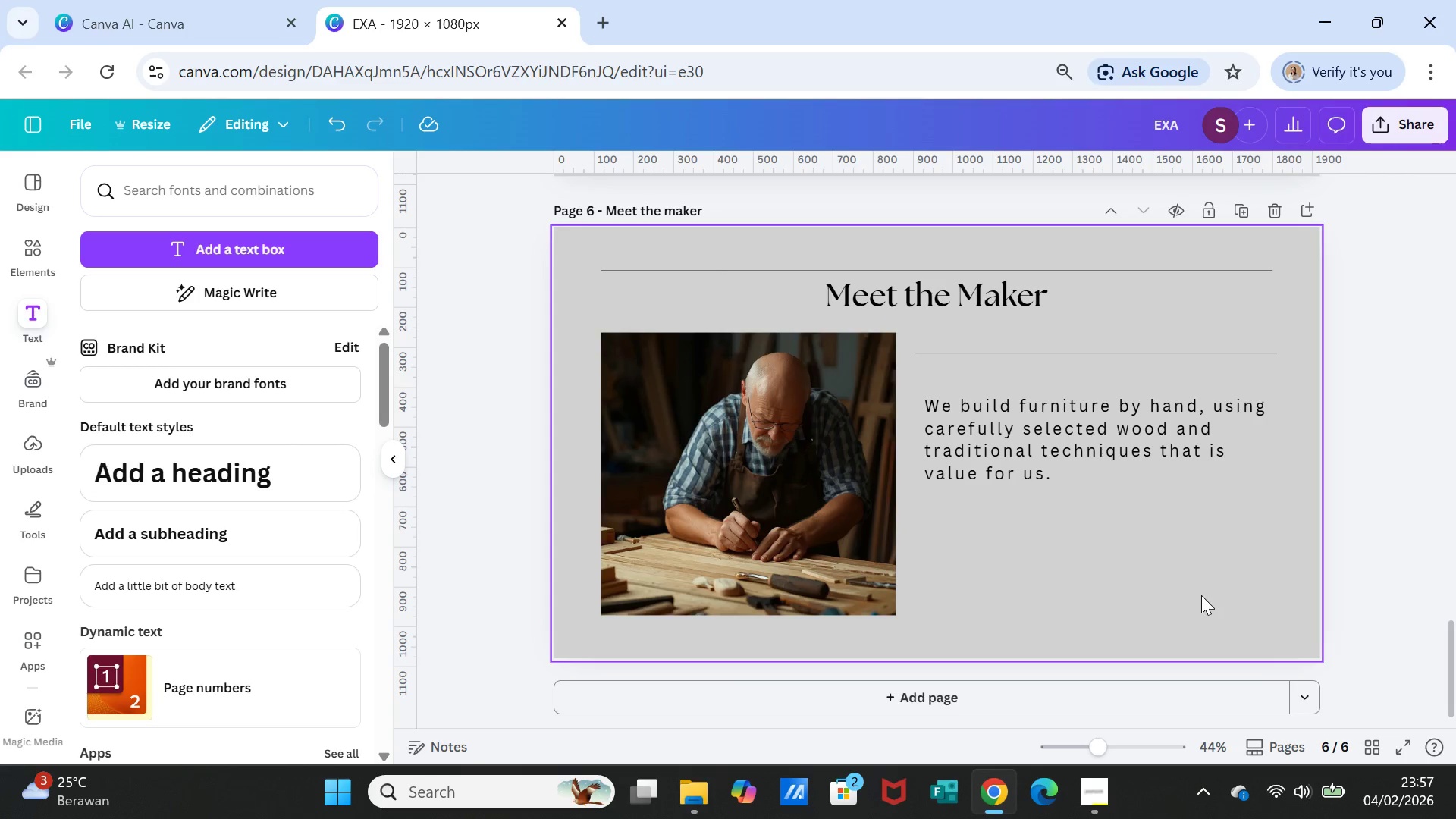 
wait(12.49)
 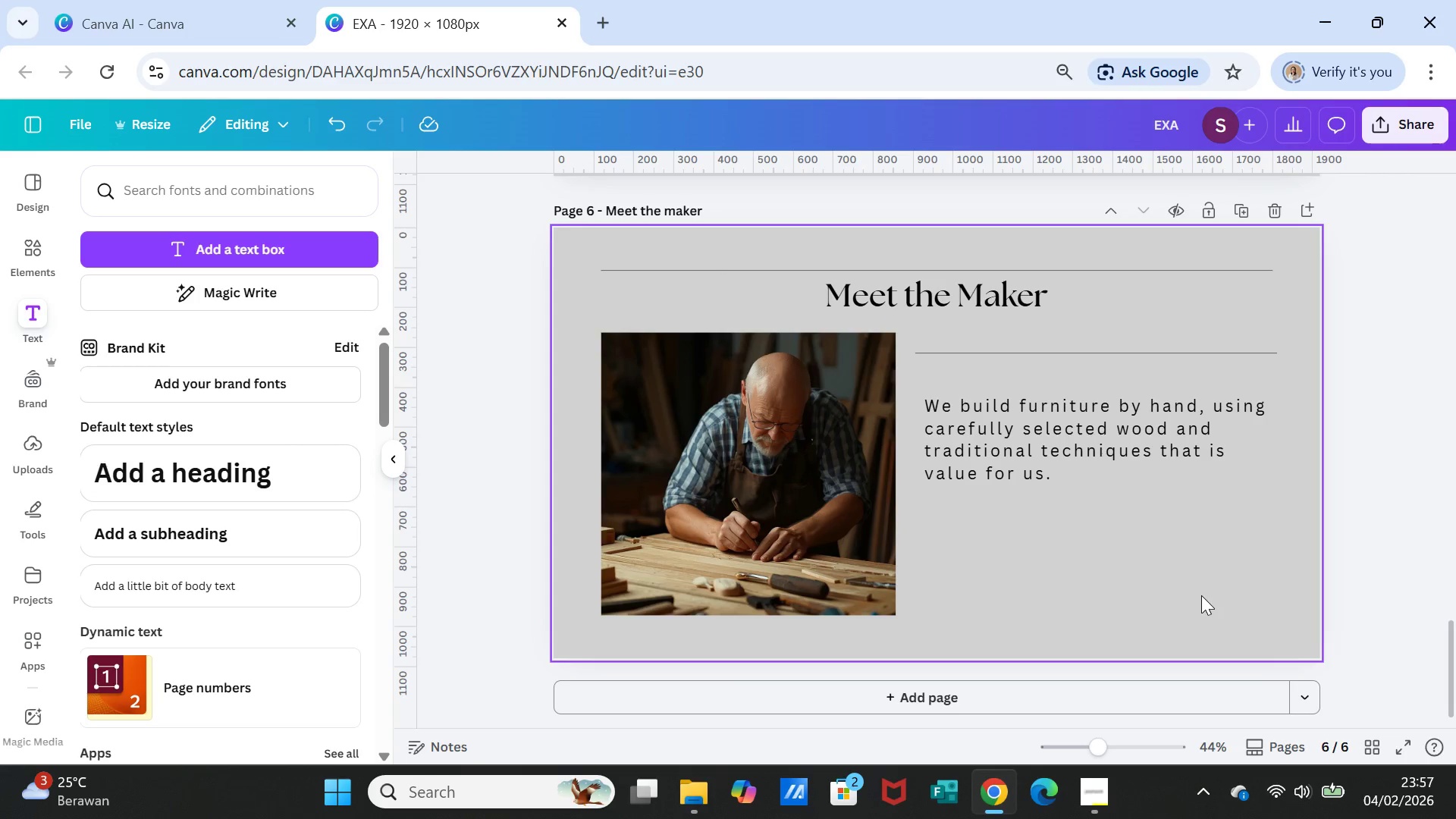 
scroll: coordinate [1188, 601], scroll_direction: up, amount: 6.0
 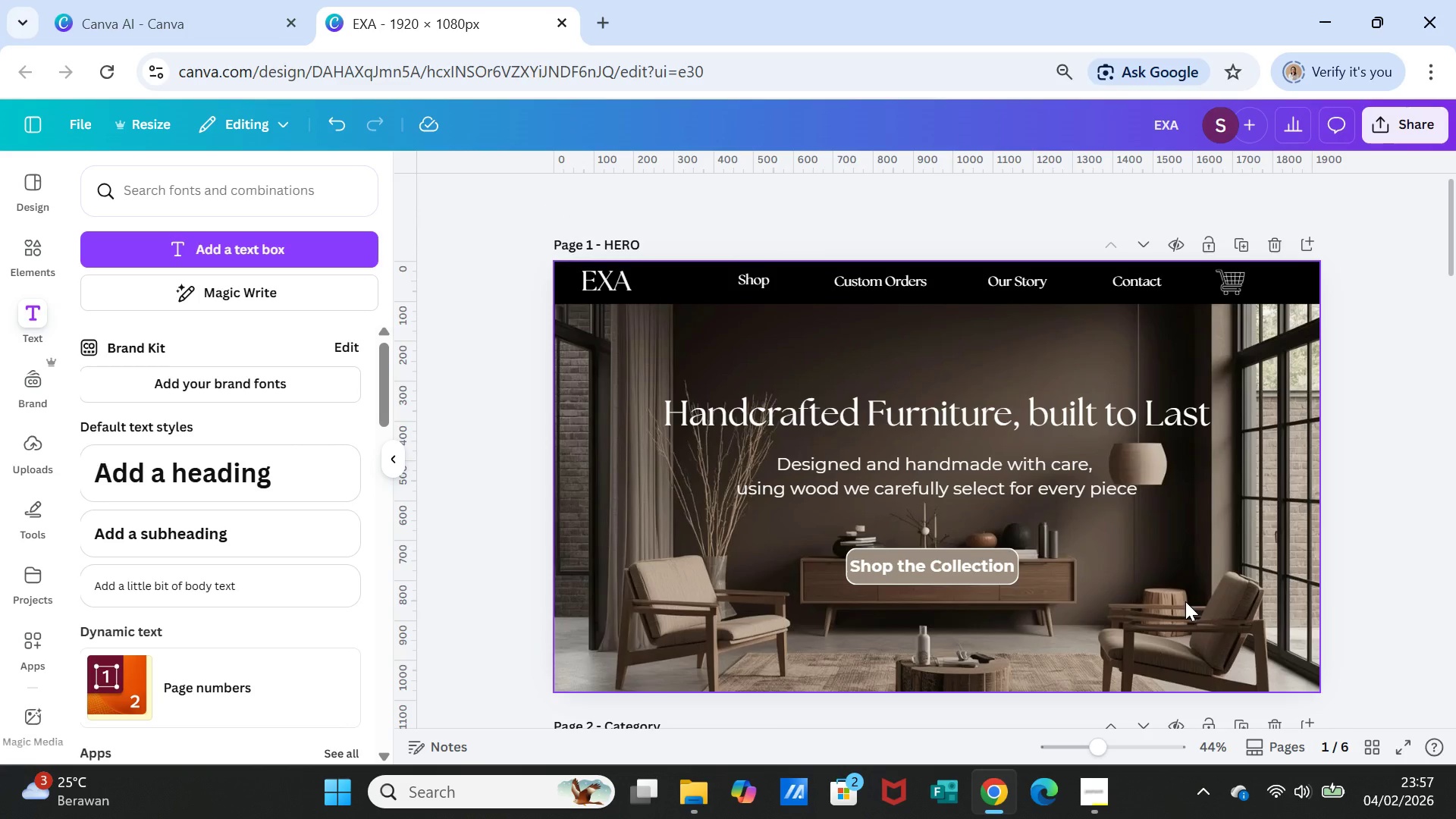 
scroll: coordinate [1197, 614], scroll_direction: down, amount: 23.0
 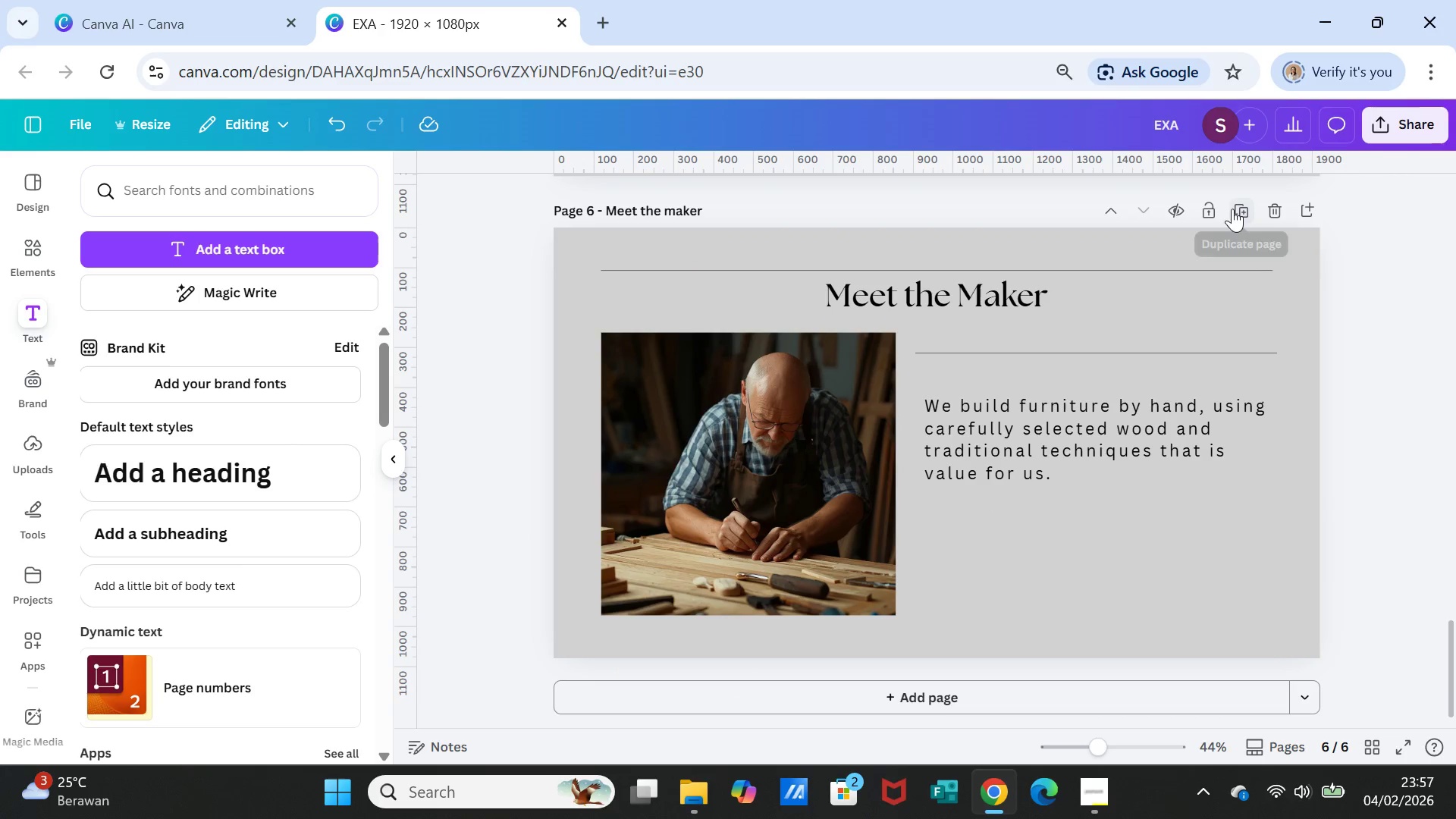 
left_click([1232, 206])
 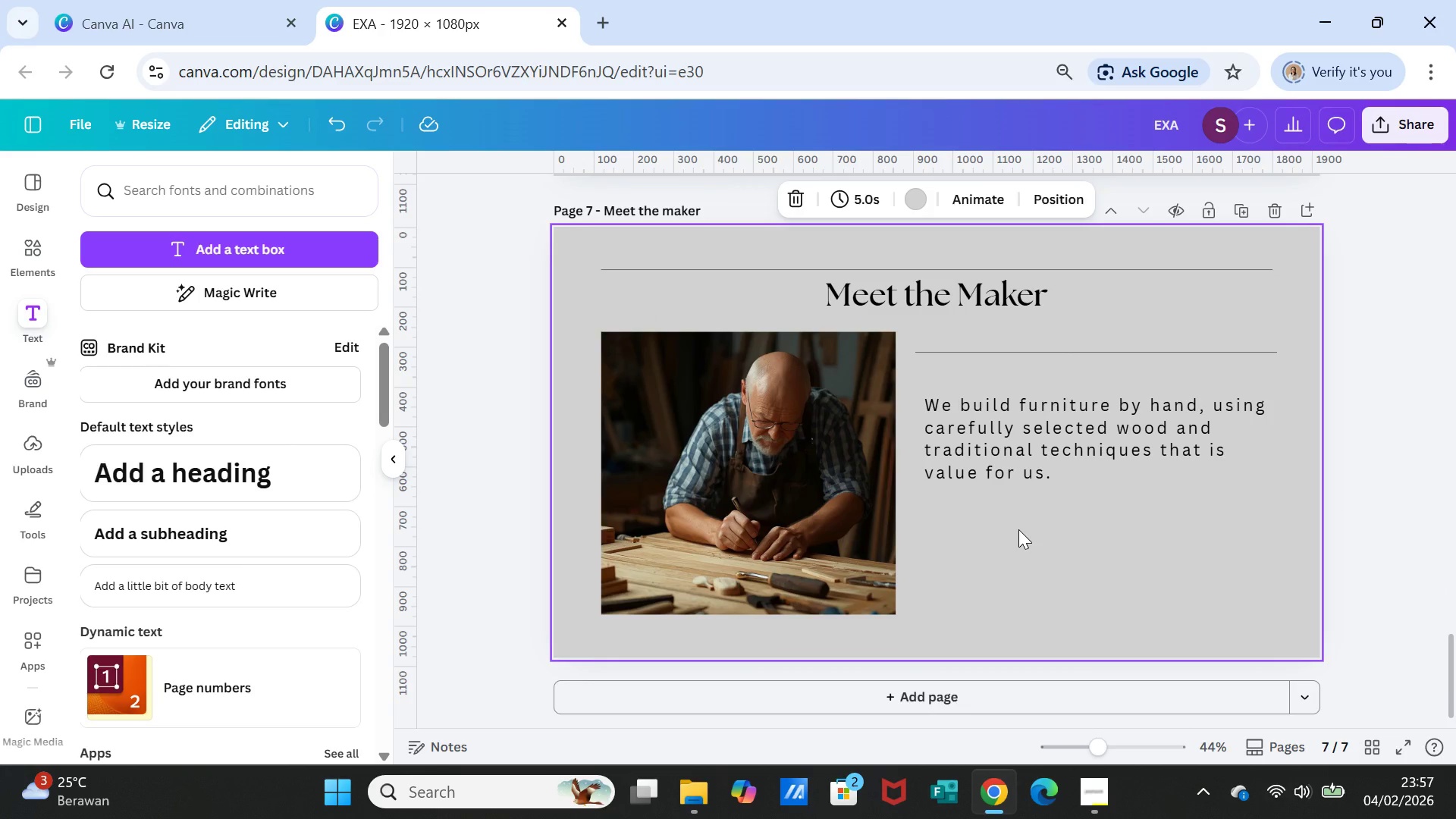 
left_click([1018, 529])
 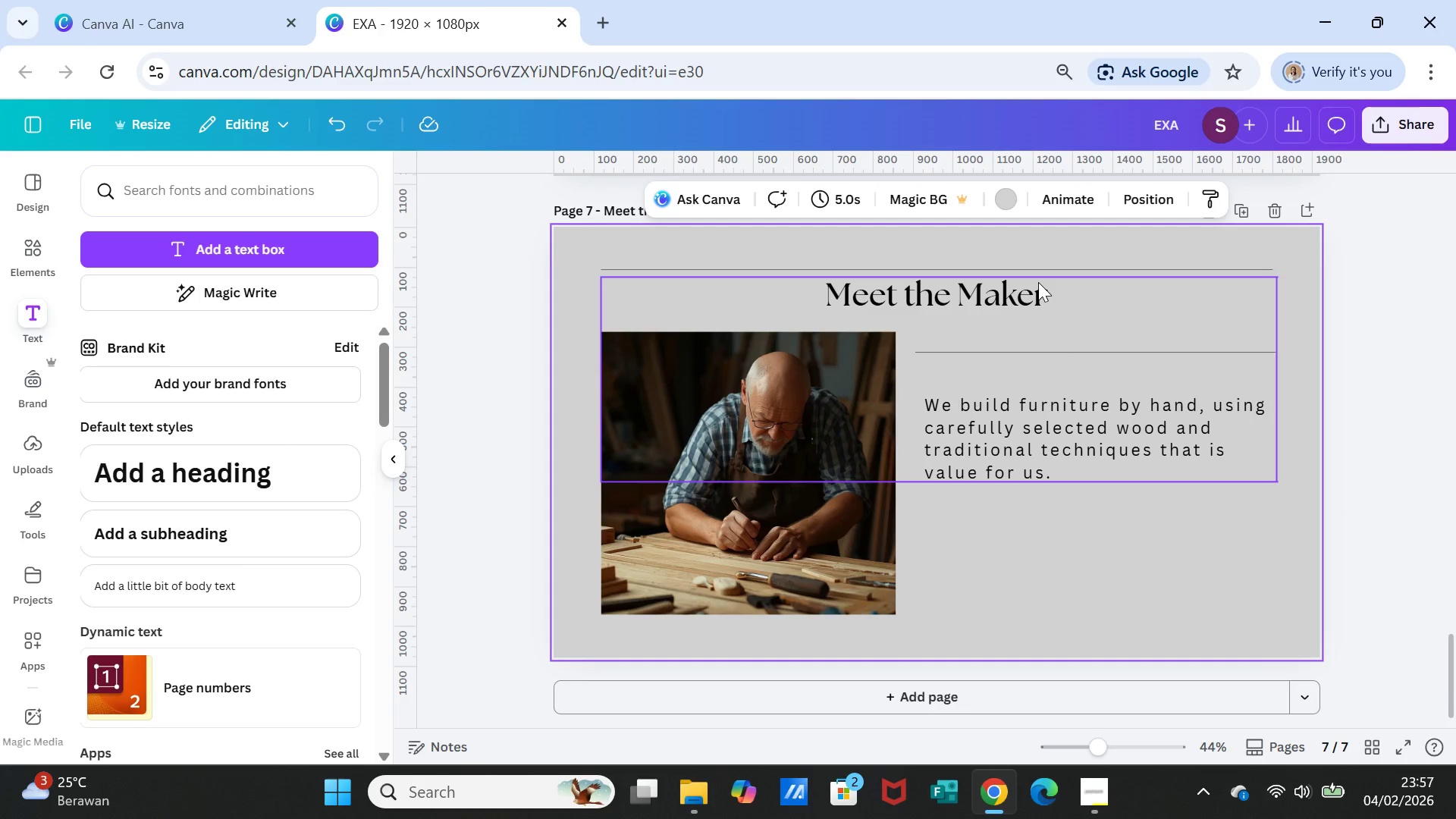 
left_click([1038, 282])
 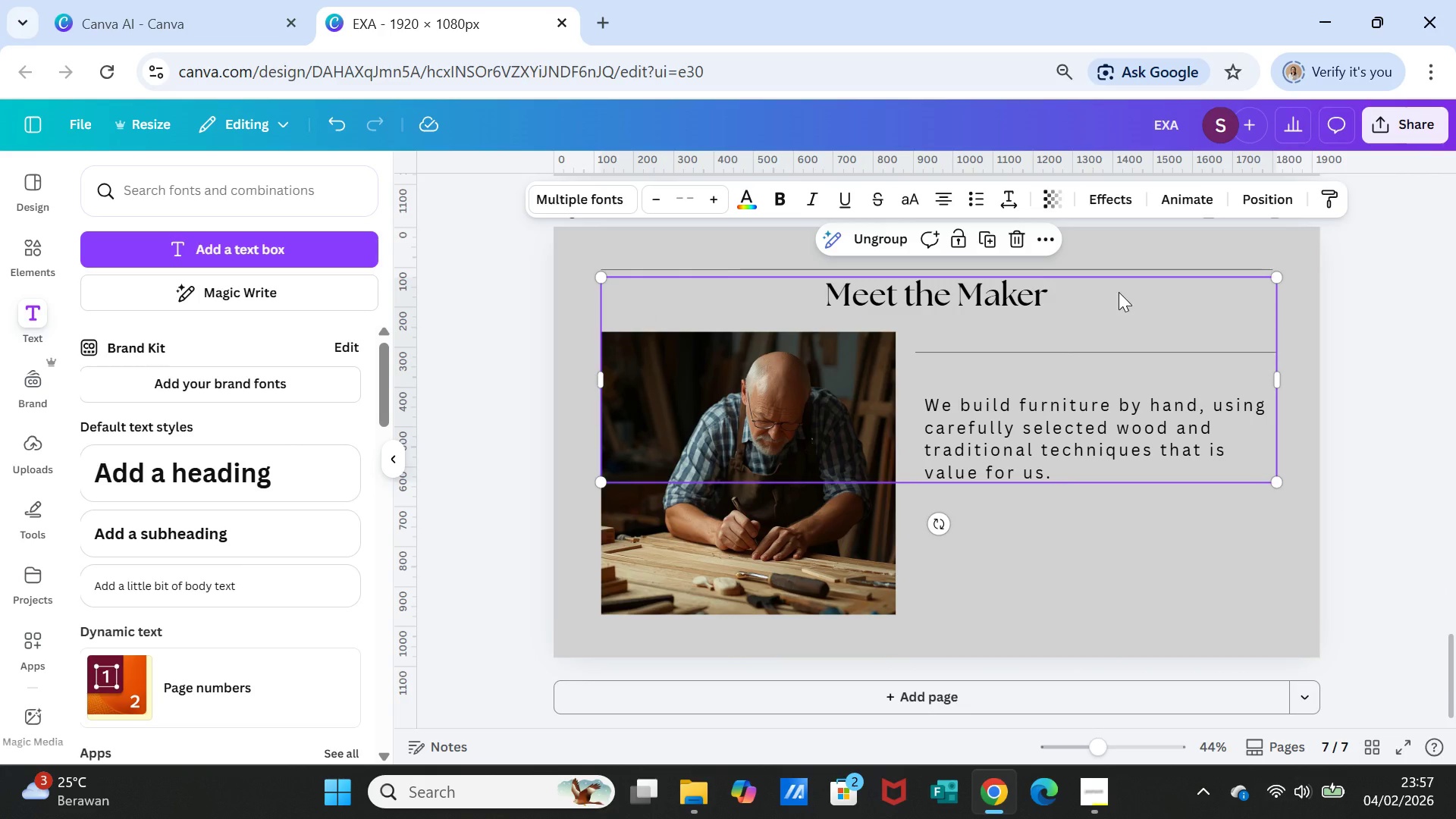 
key(Delete)
 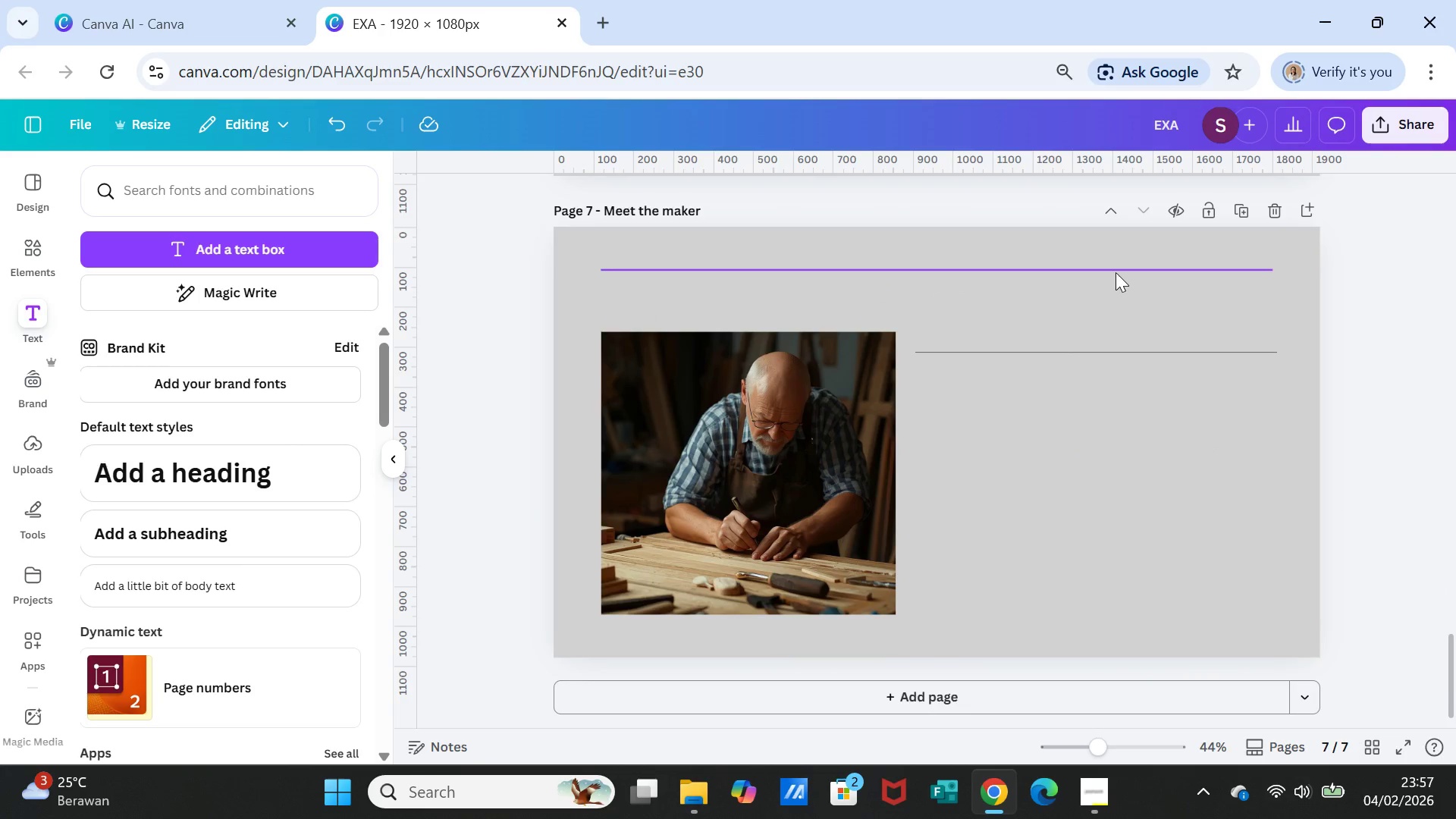 
left_click([1116, 272])
 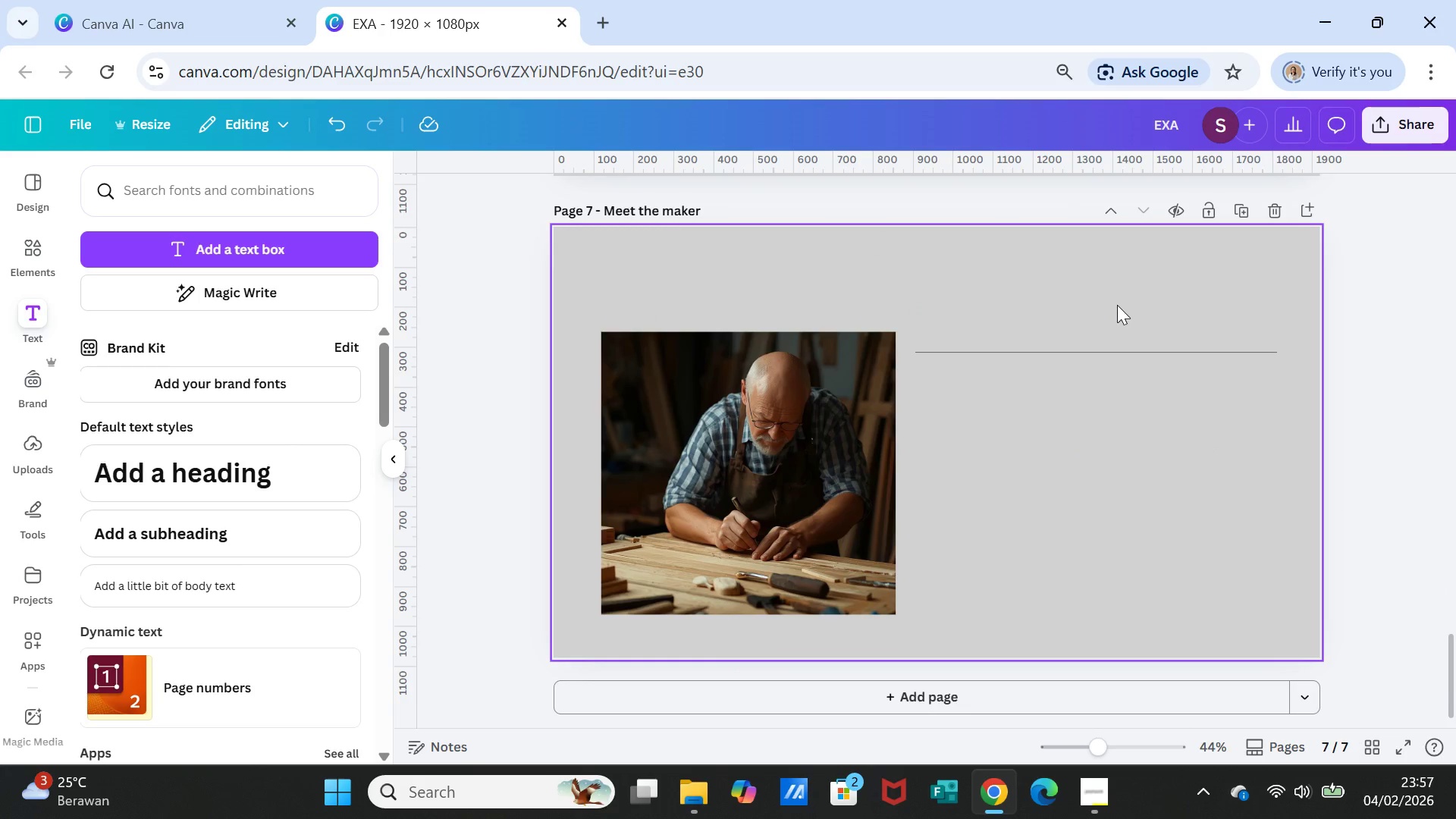 
key(Delete)
 